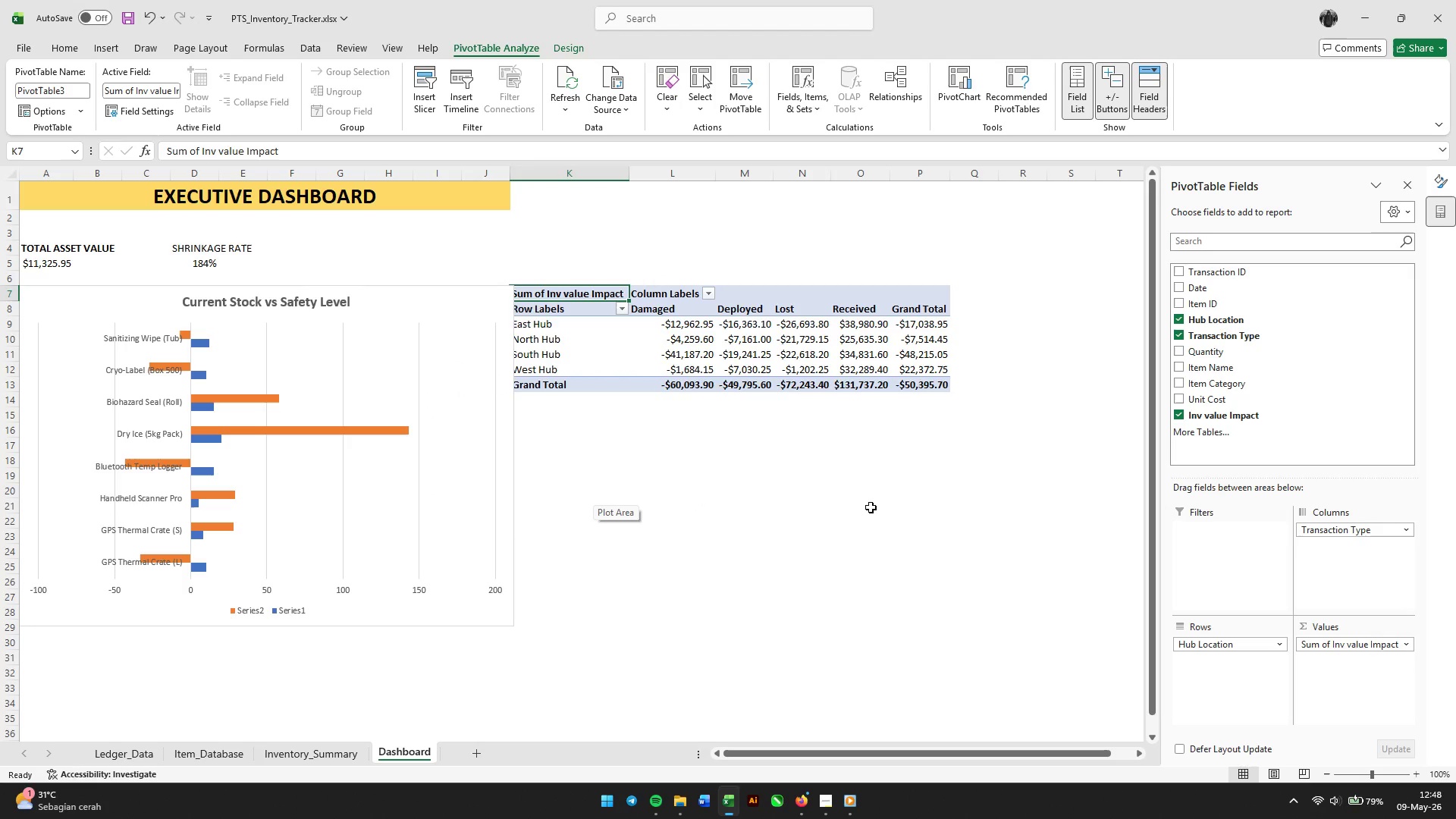 
left_click([871, 507])
 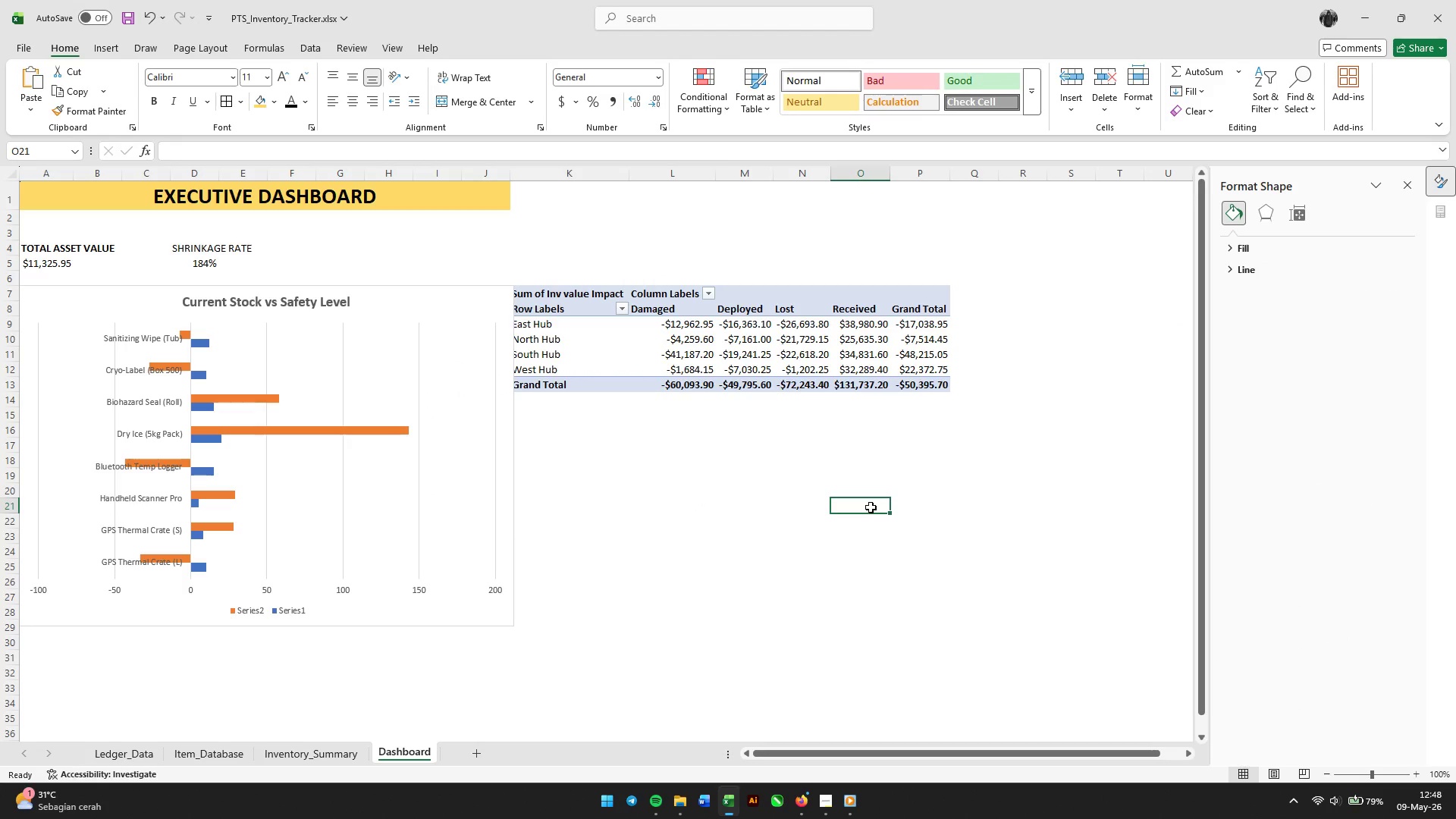 
left_click([735, 291])
 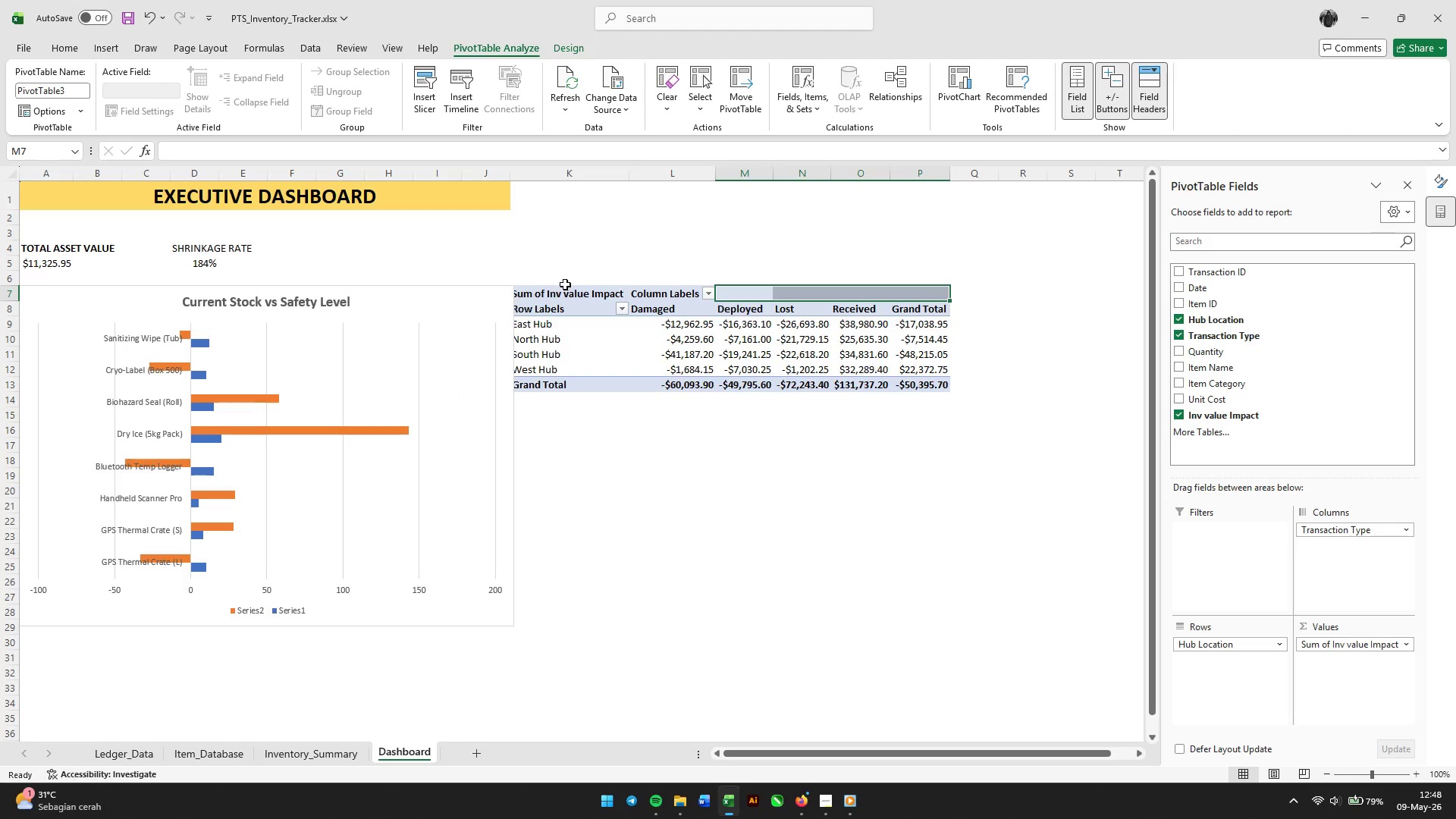 
left_click([550, 287])
 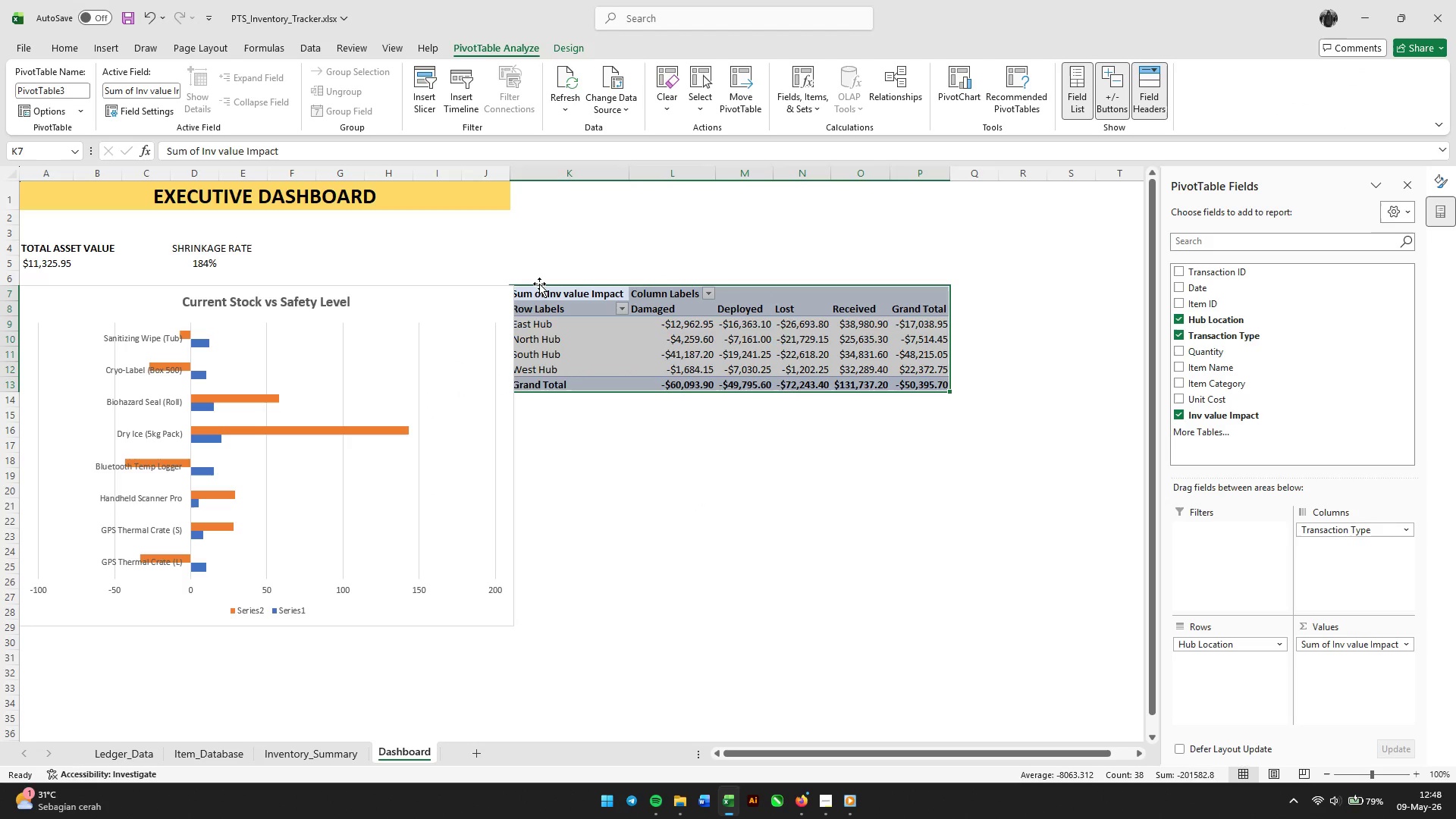 
left_click_drag(start_coordinate=[539, 284], to_coordinate=[623, 300])
 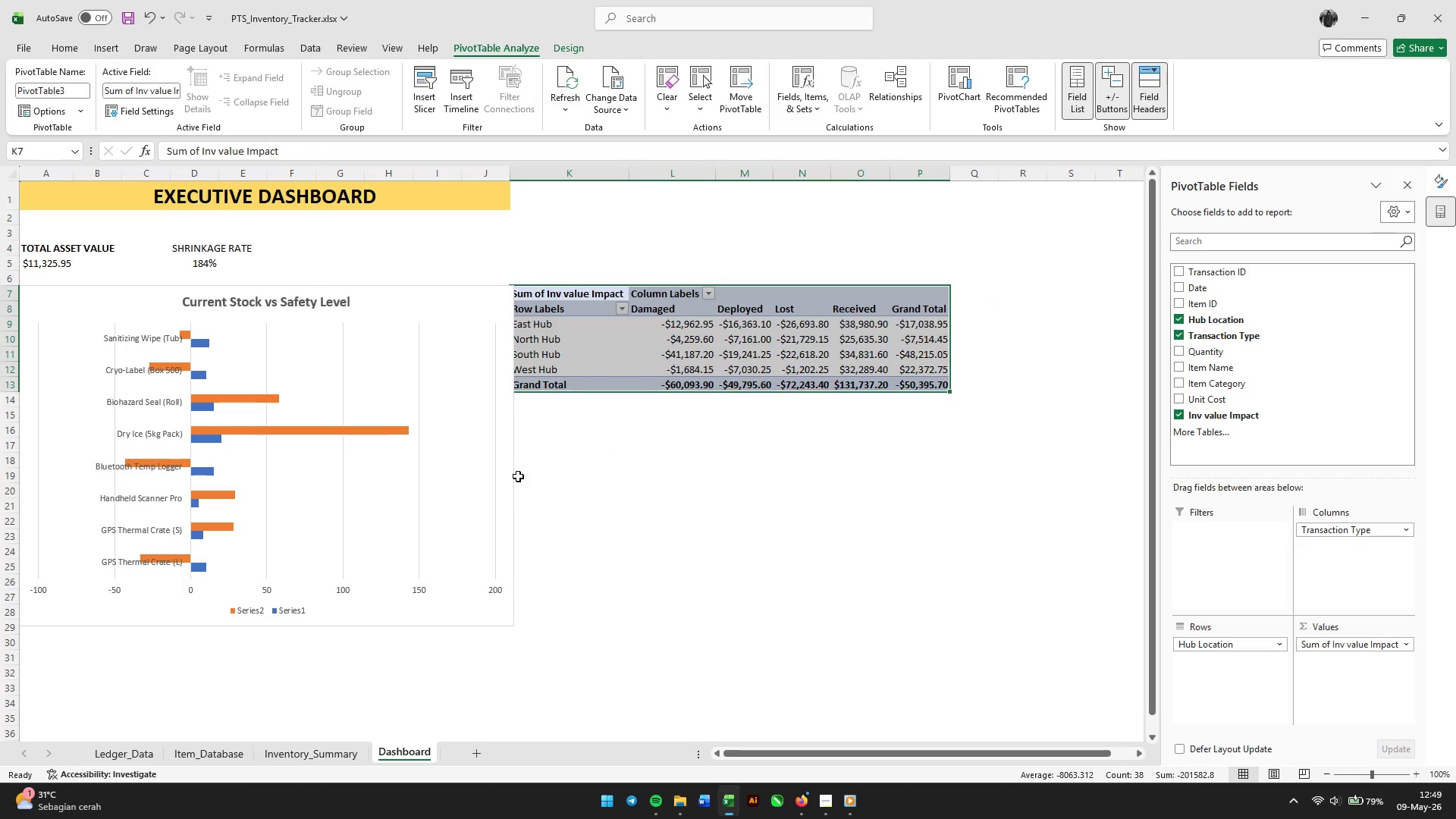 
left_click([507, 474])
 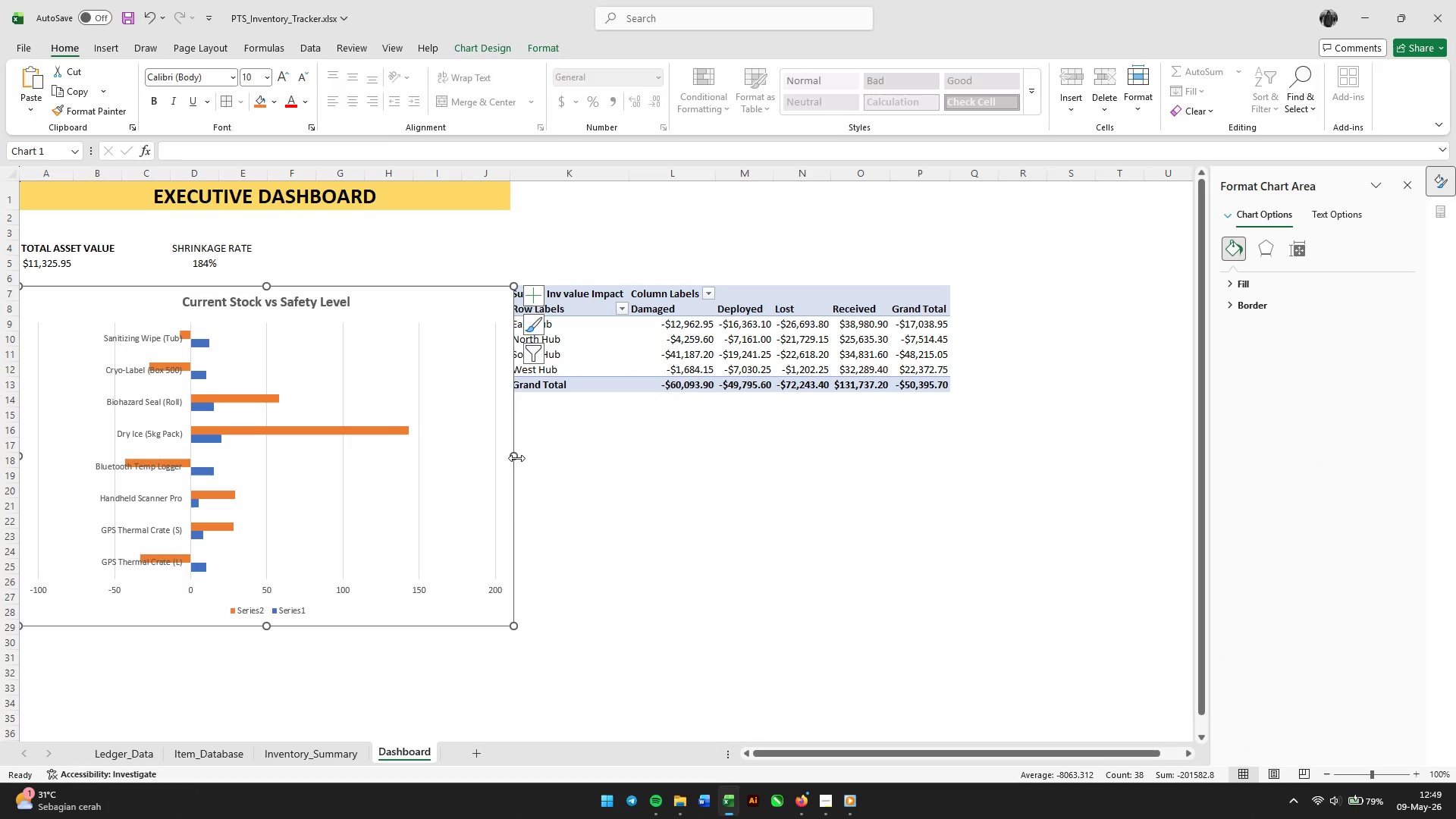 
left_click_drag(start_coordinate=[516, 458], to_coordinate=[505, 458])
 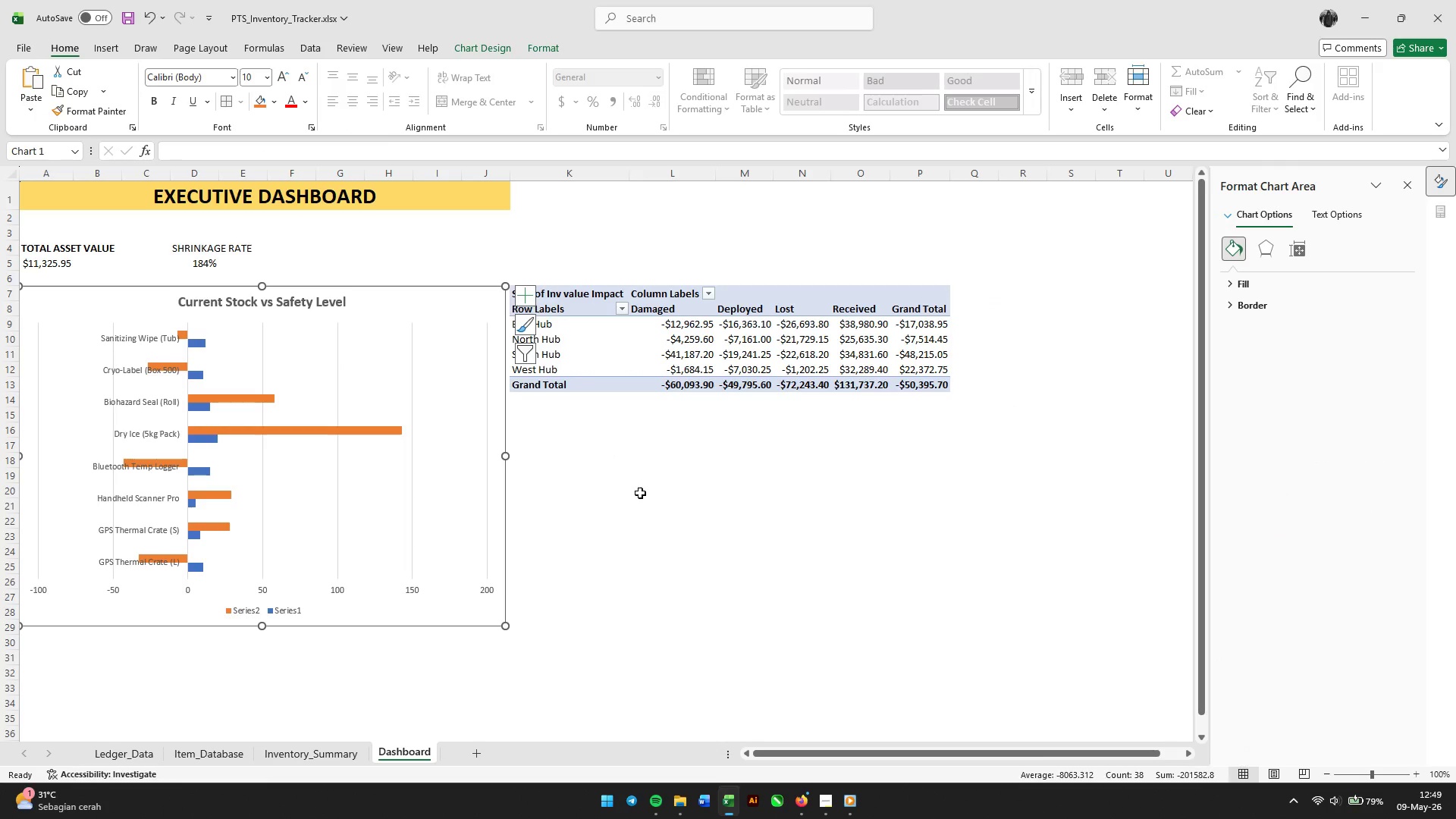 
left_click([640, 493])
 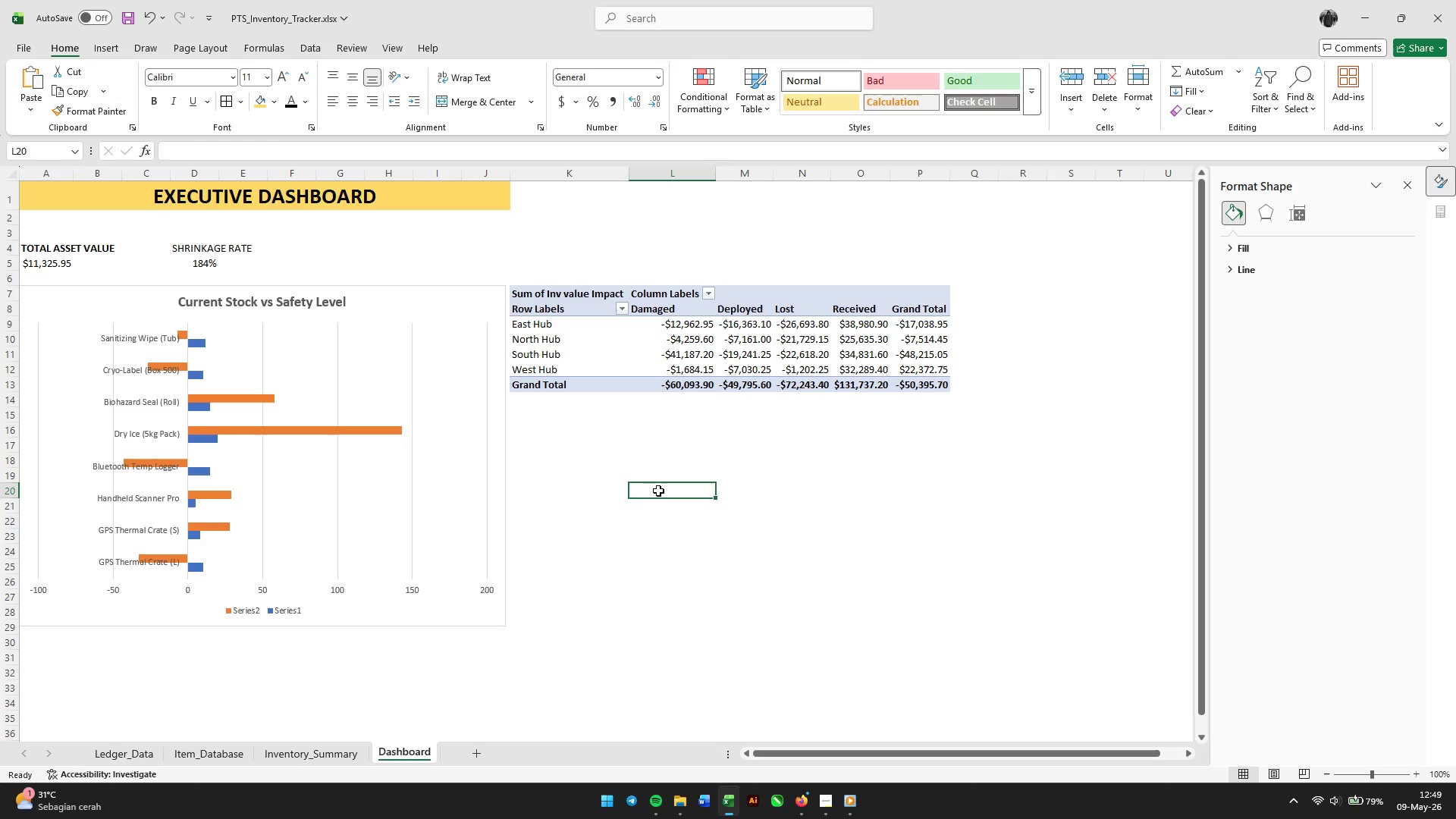 
wait(9.84)
 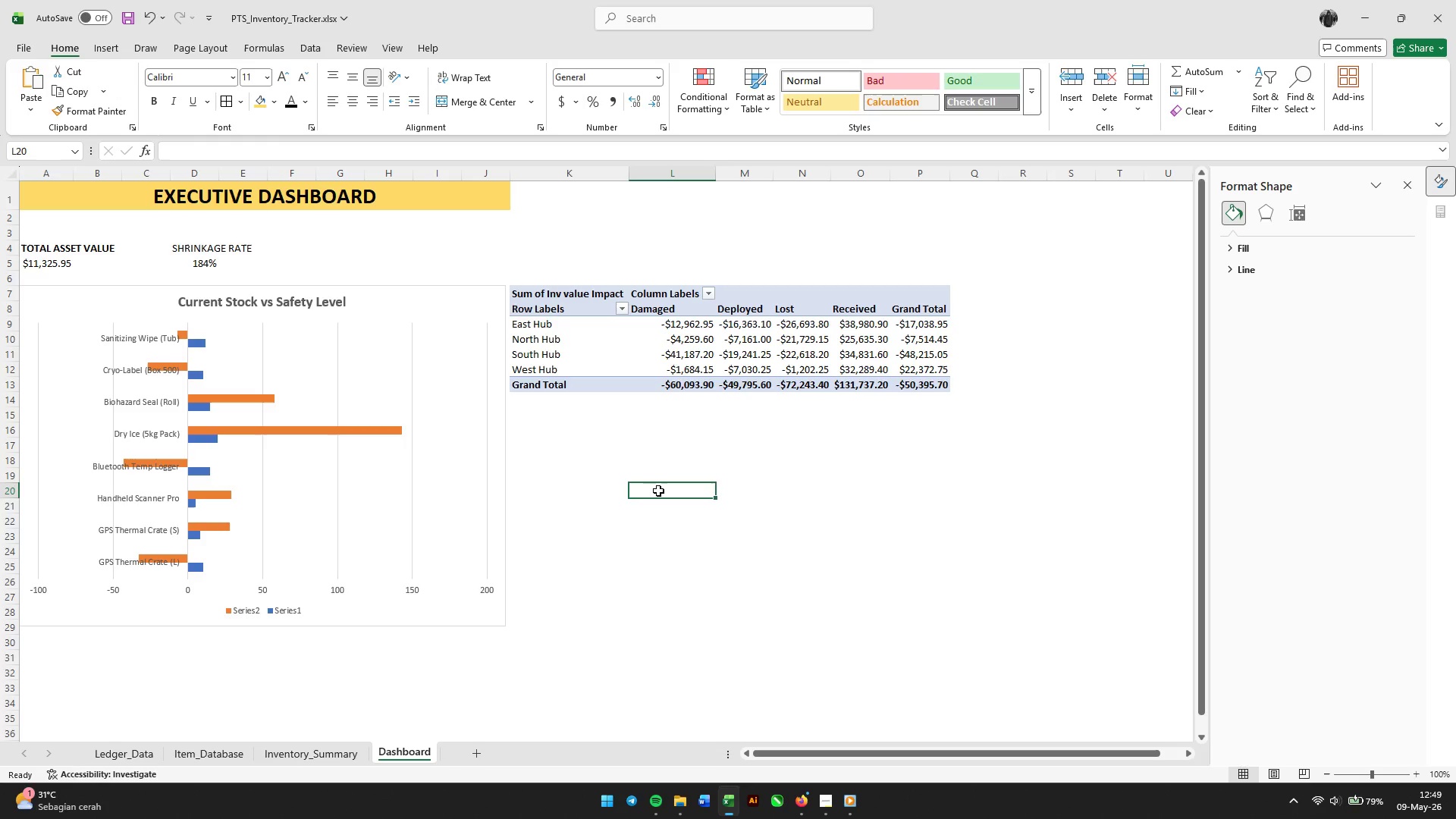 
key(Control+S)
 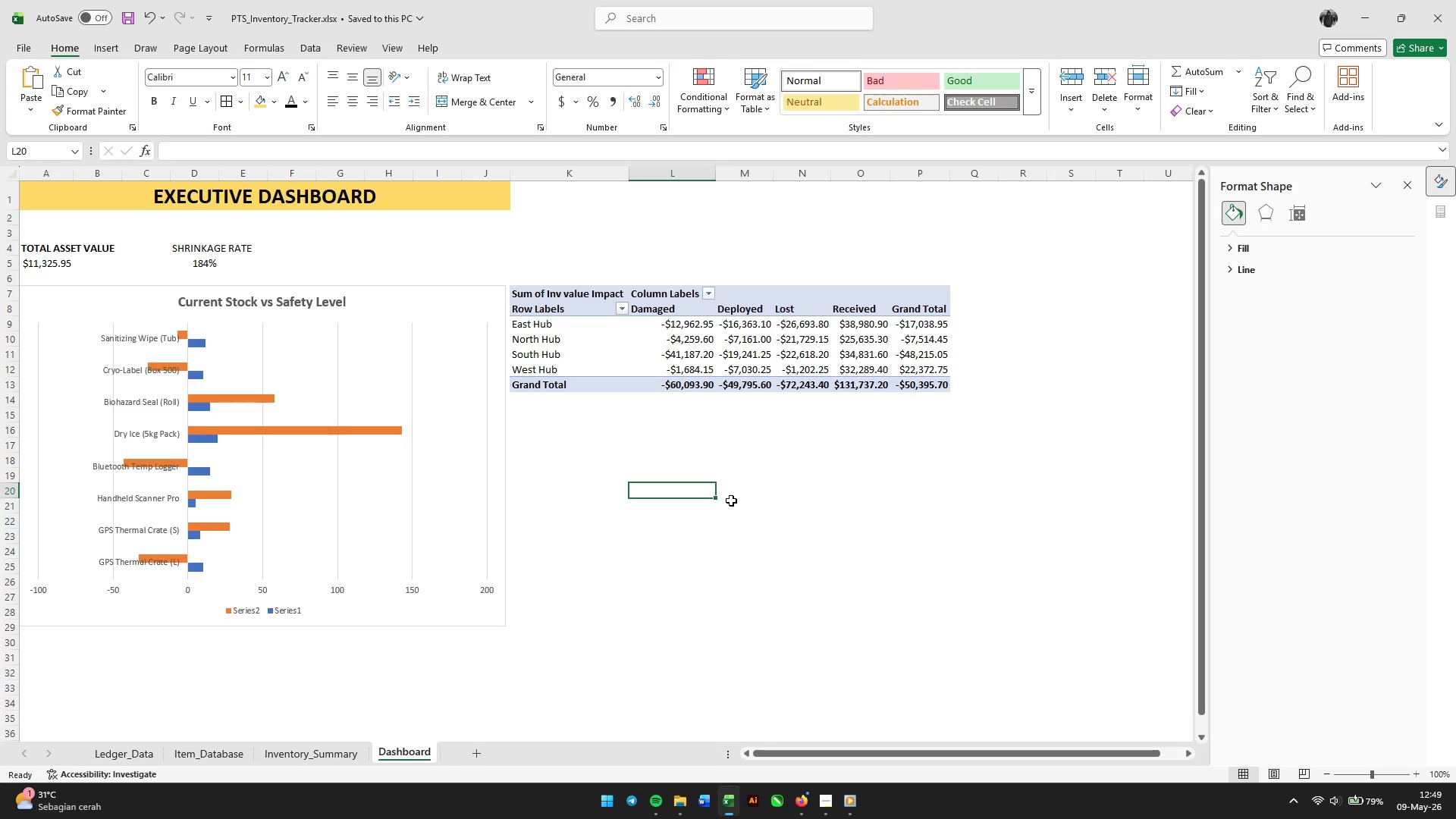 
wait(5.64)
 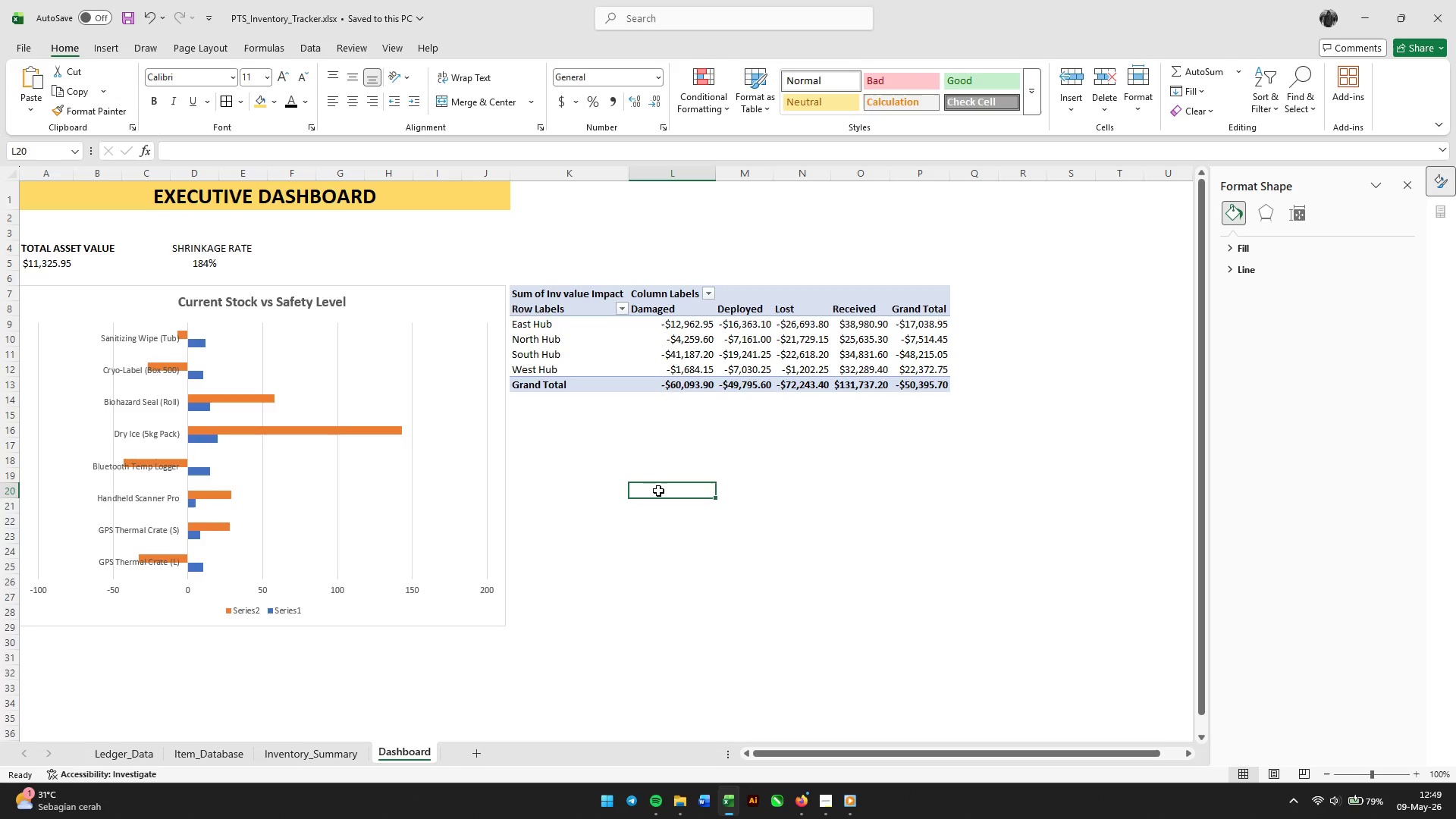 
left_click([792, 504])
 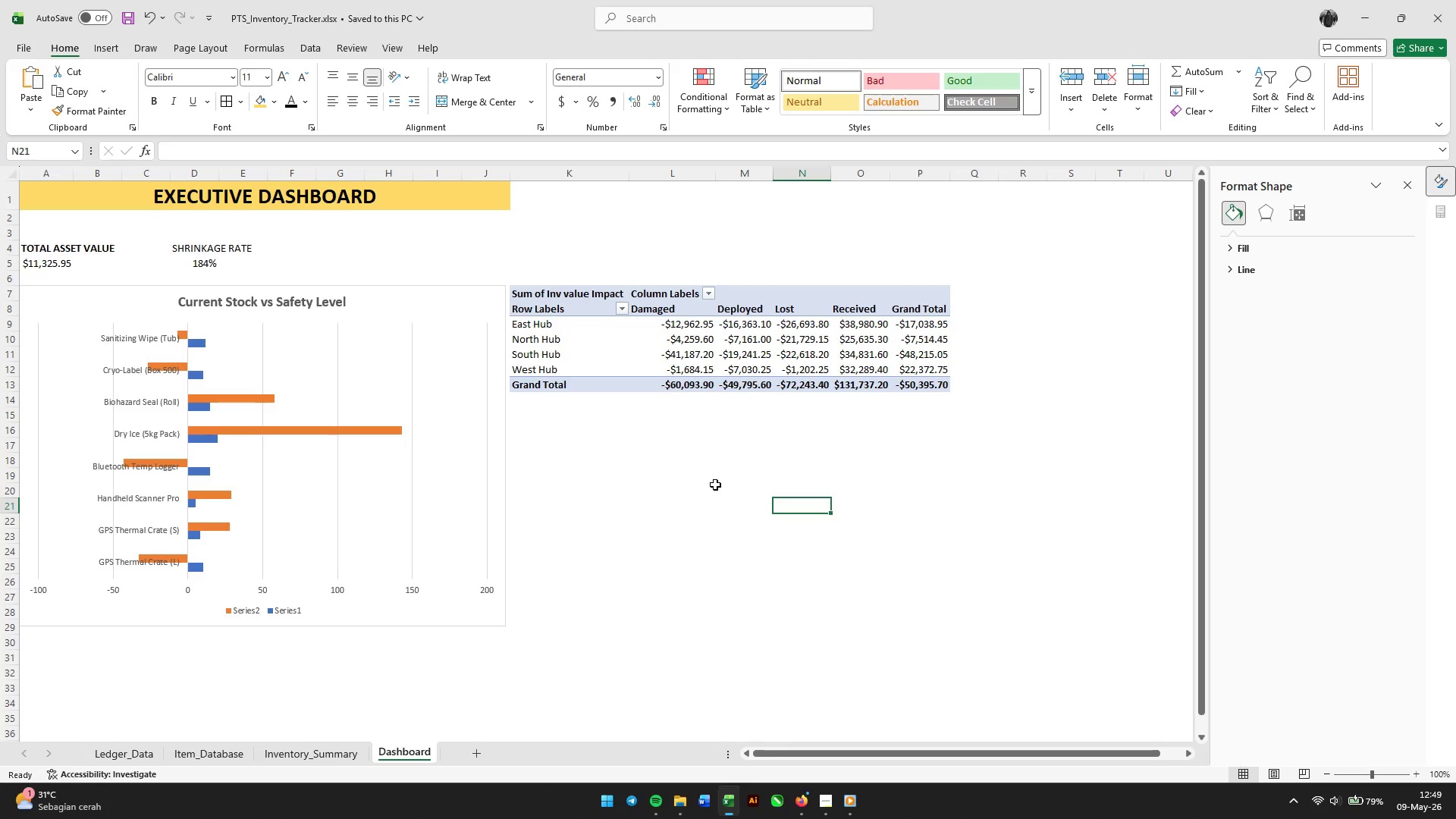 
scroll: coordinate [715, 485], scroll_direction: up, amount: 3.0
 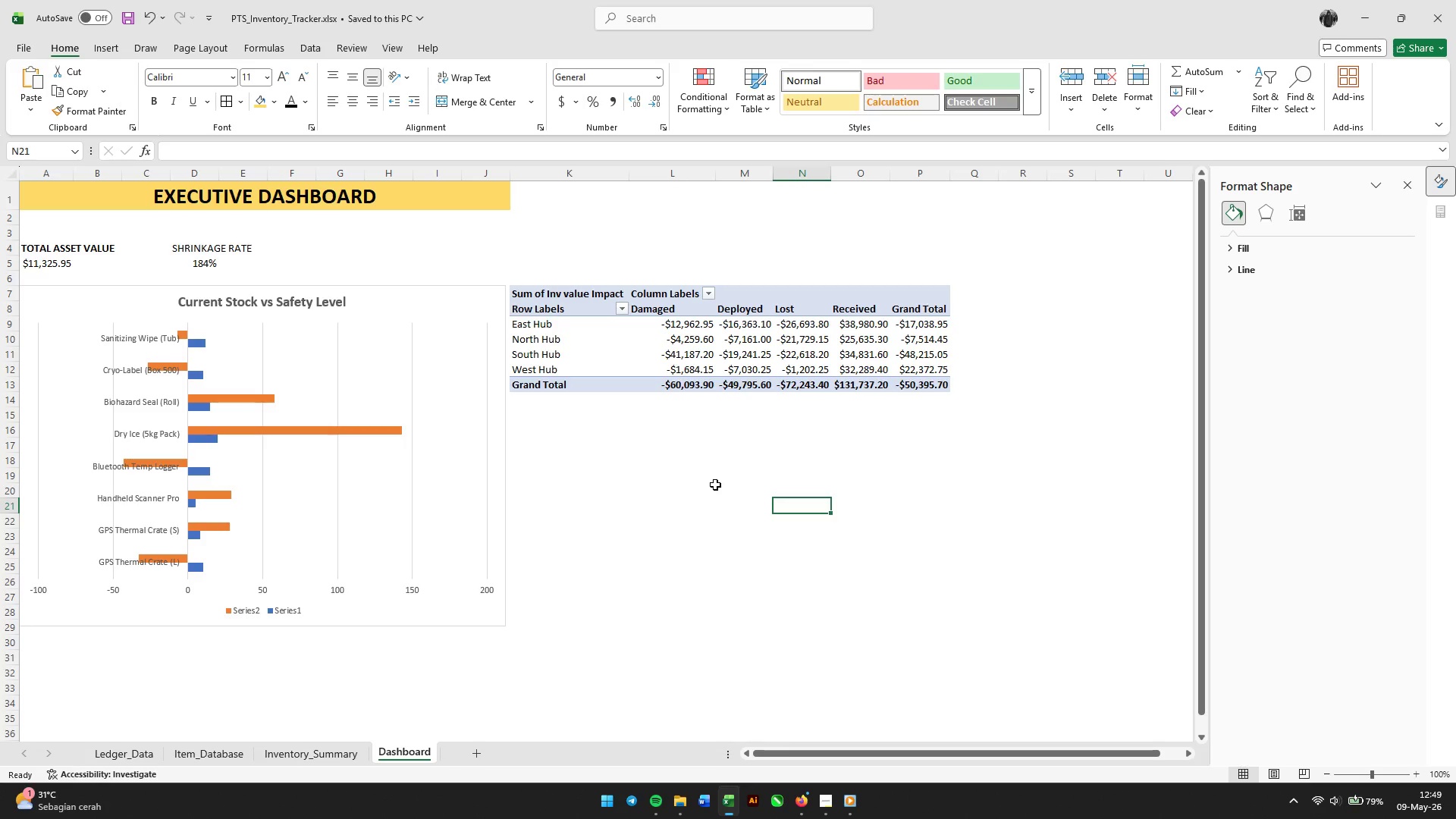 
left_click([763, 460])
 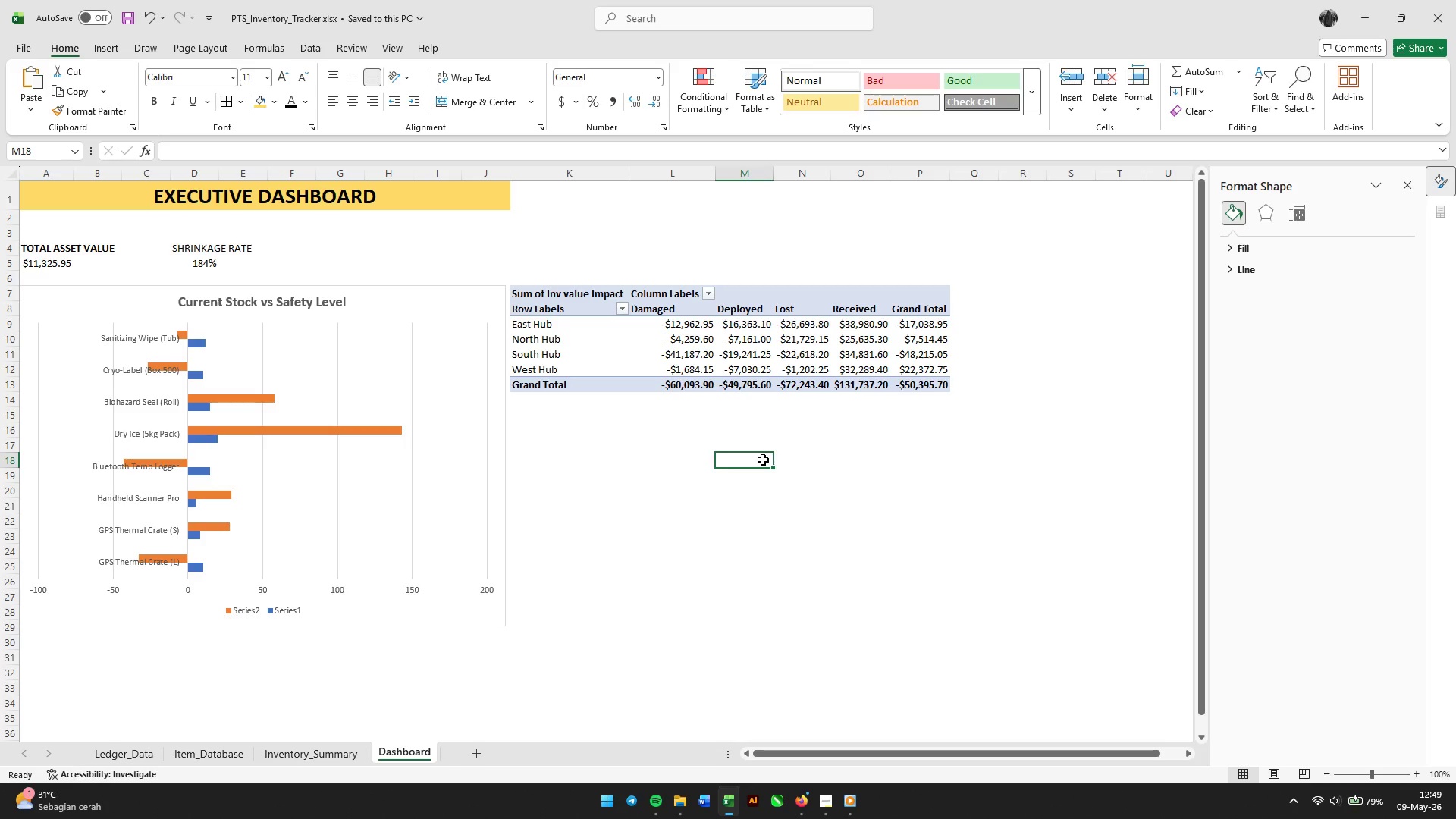 
scroll: coordinate [715, 485], scroll_direction: up, amount: 3.0
 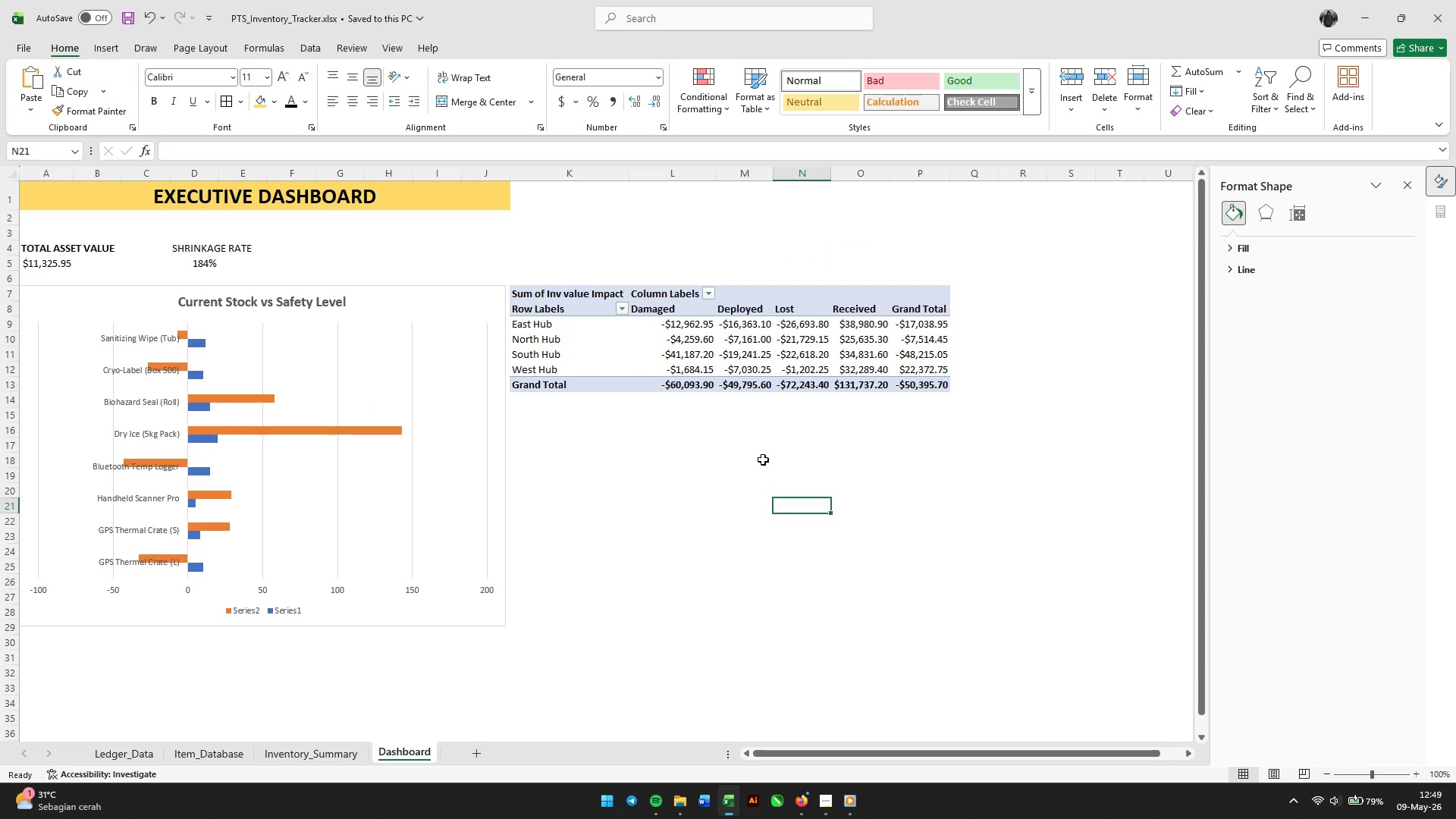 
wait(7.44)
 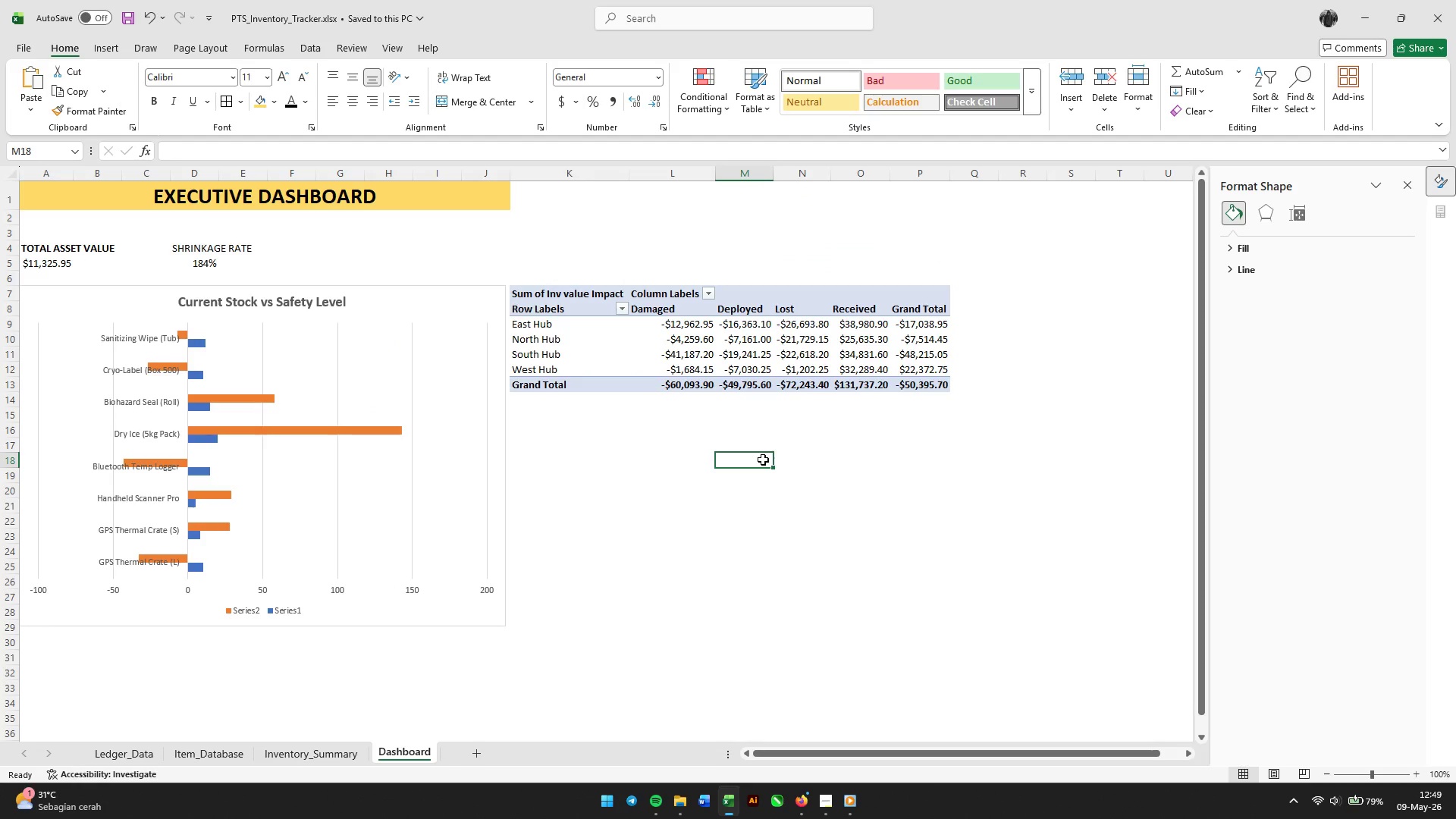 
left_click_drag(start_coordinate=[199, 249], to_coordinate=[225, 265])
 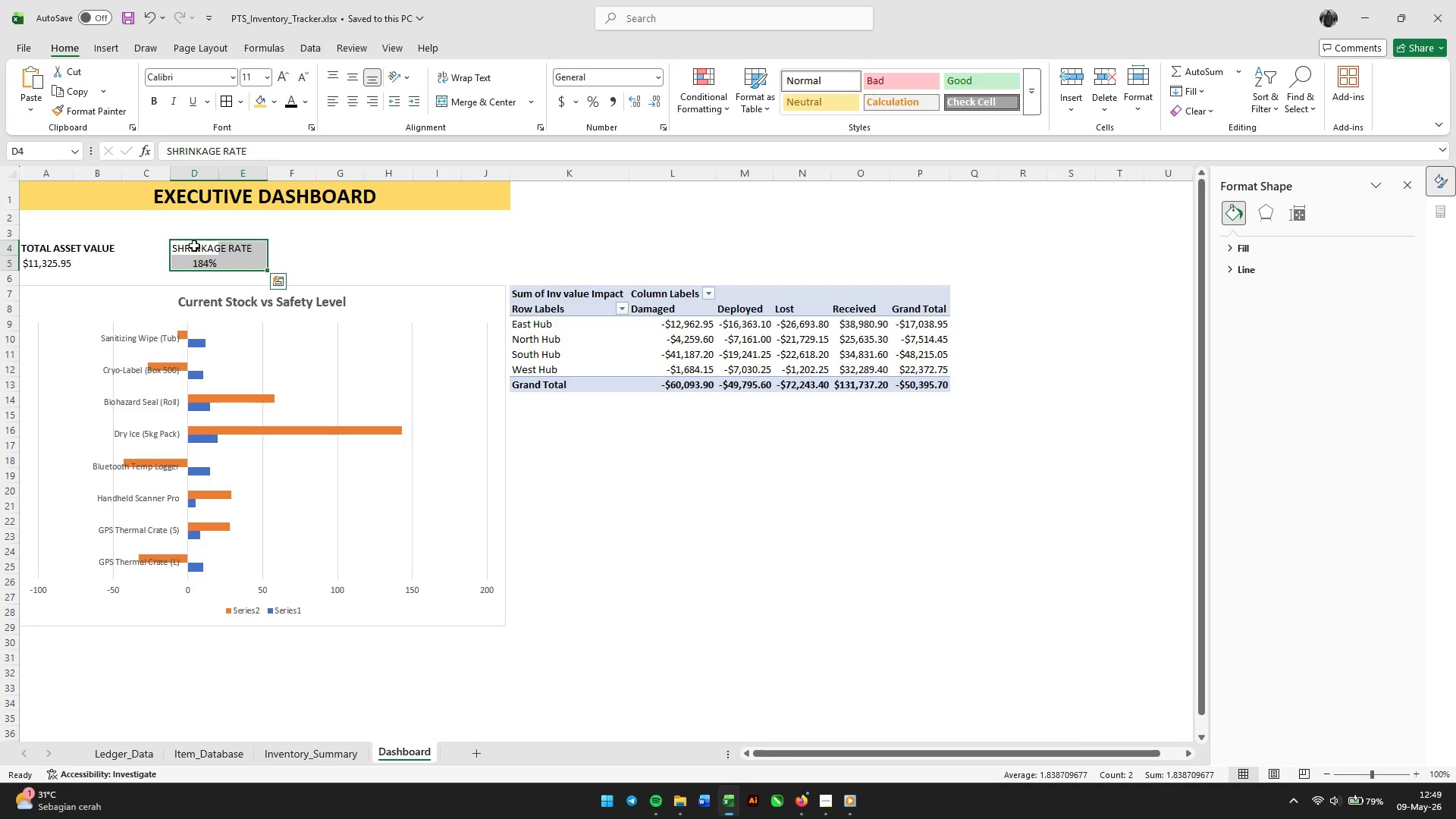 
left_click_drag(start_coordinate=[194, 246], to_coordinate=[192, 262])
 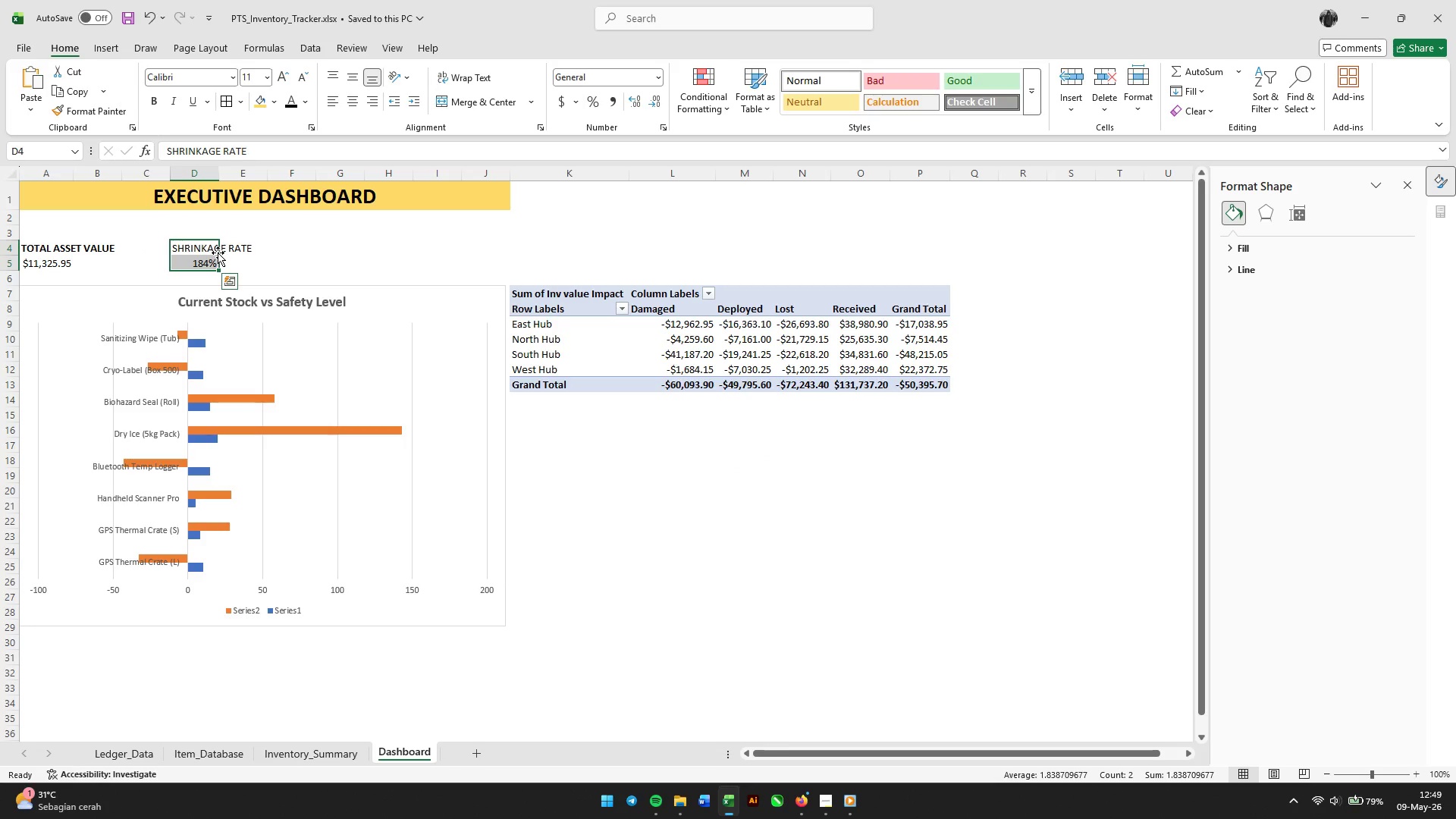 
left_click_drag(start_coordinate=[218, 253], to_coordinate=[341, 253])
 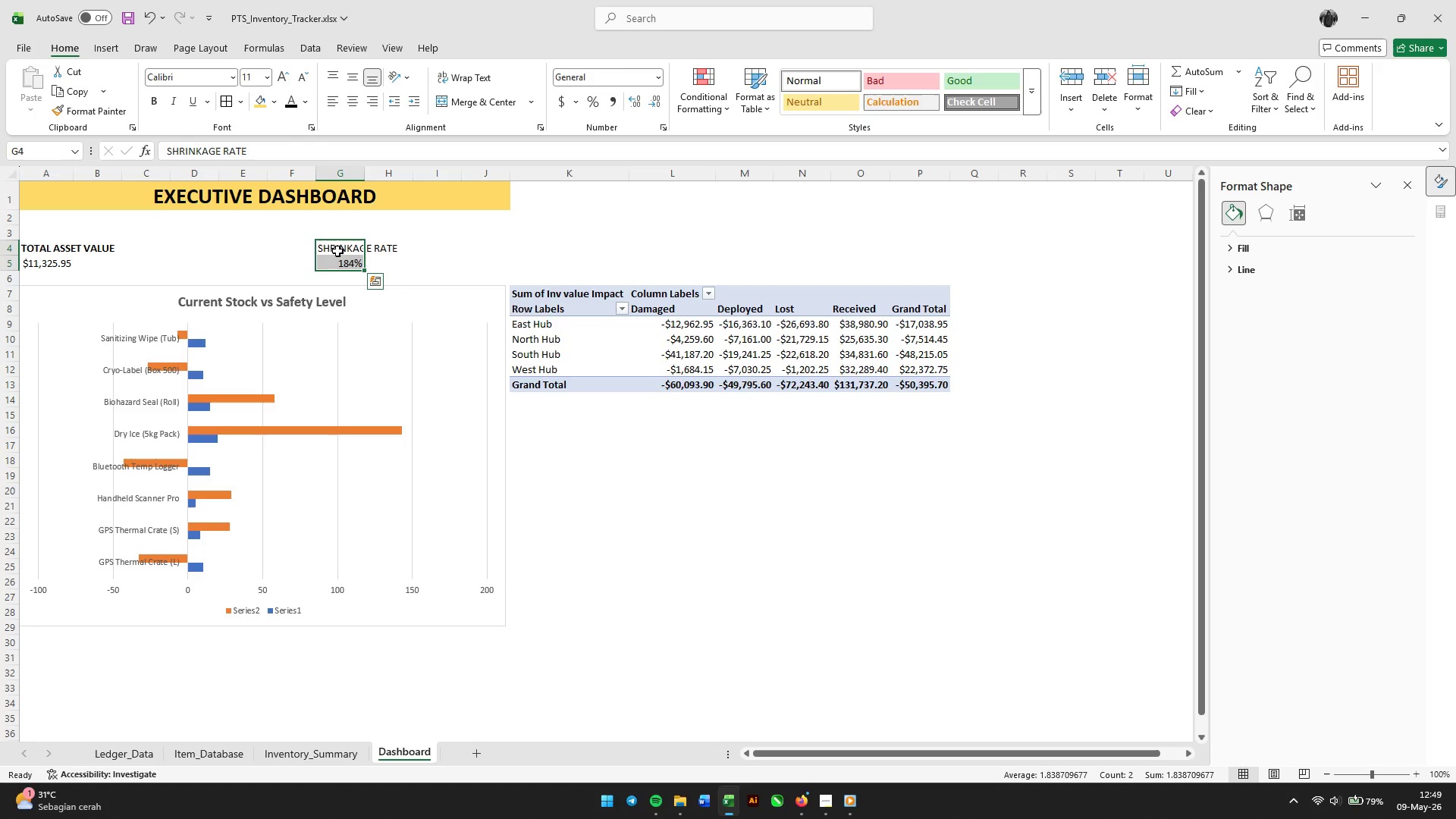 
left_click_drag(start_coordinate=[337, 250], to_coordinate=[397, 262])
 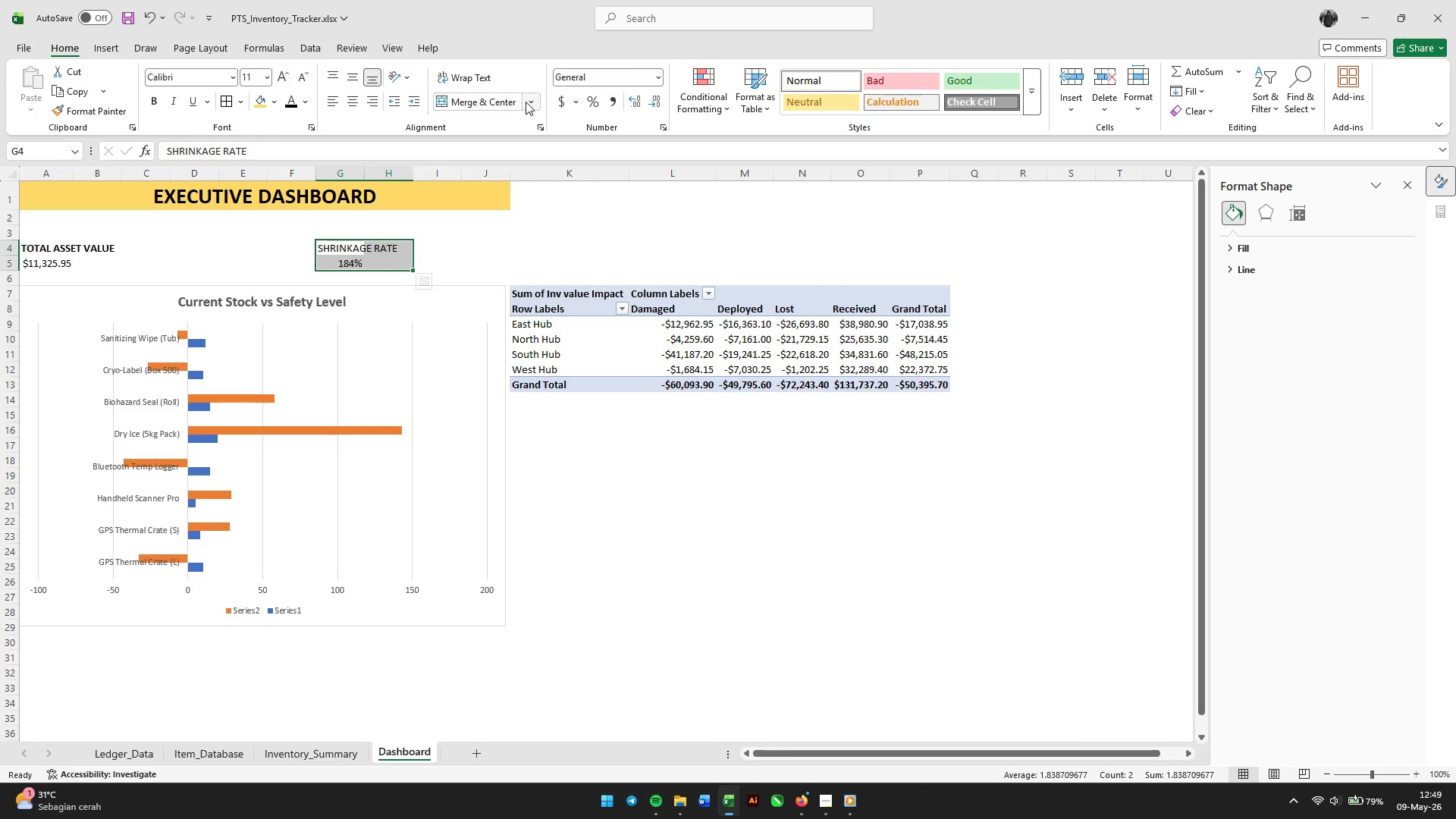 
left_click([531, 102])
 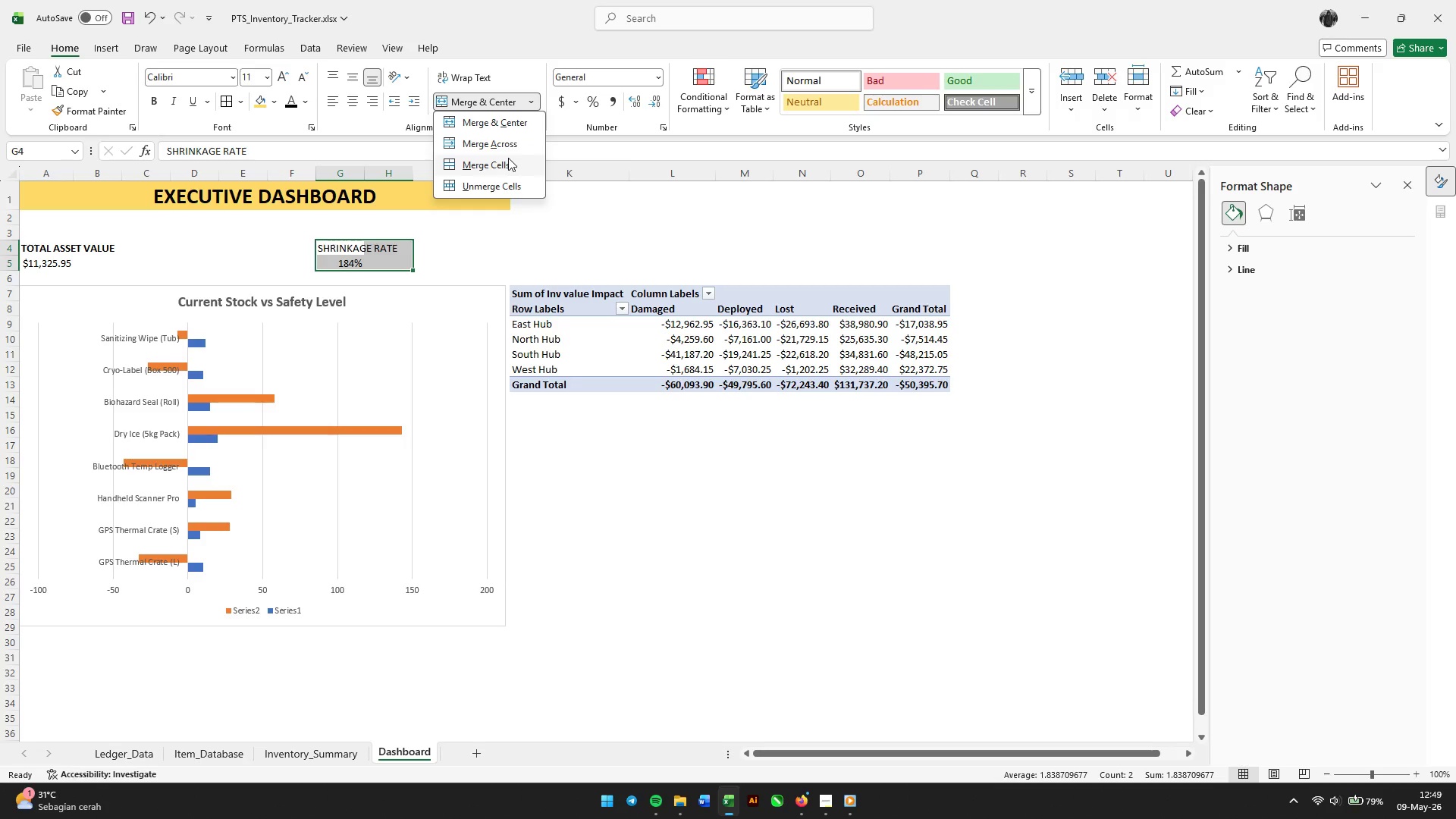 
left_click([509, 141])
 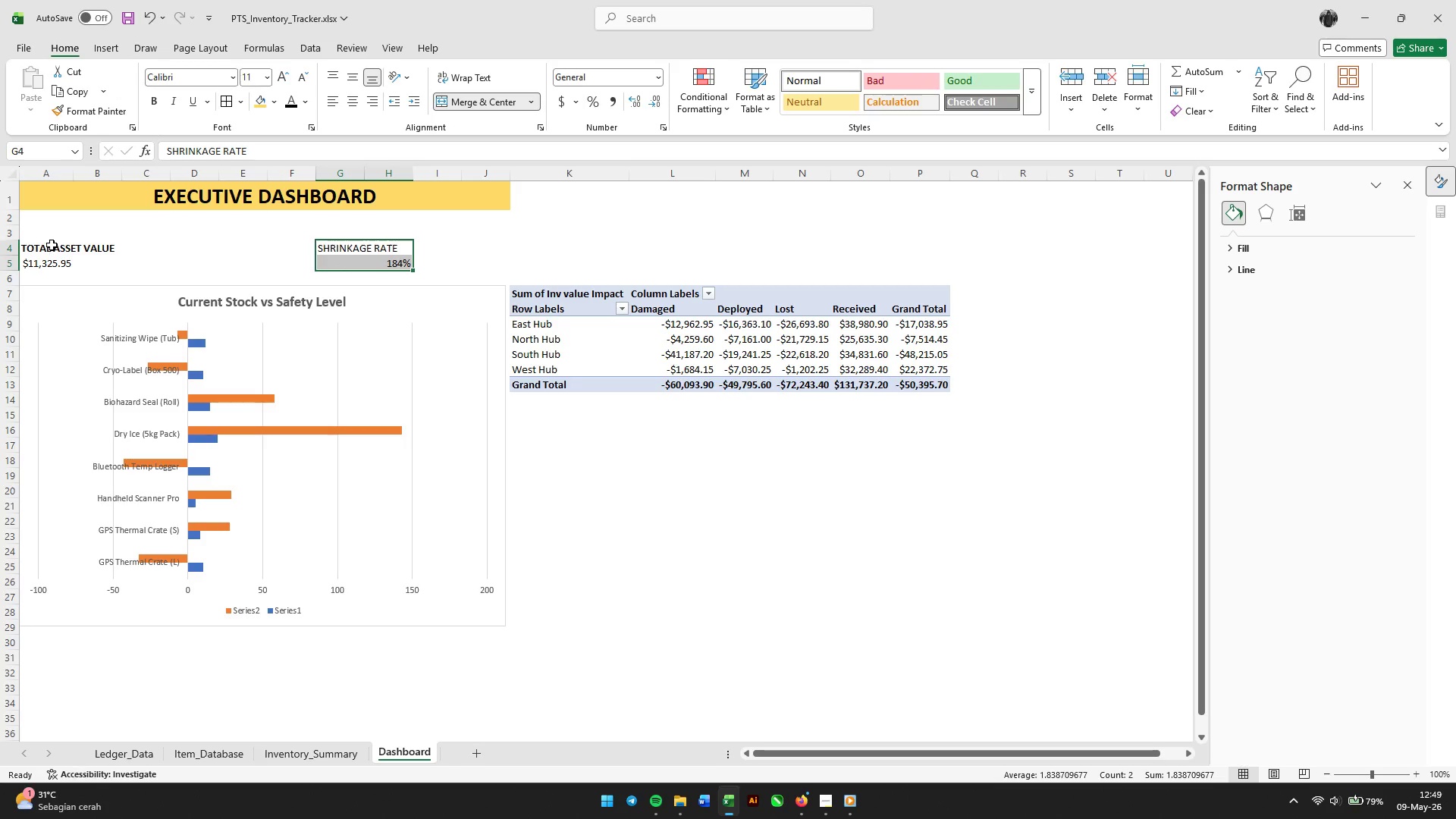 
left_click_drag(start_coordinate=[52, 246], to_coordinate=[59, 259])
 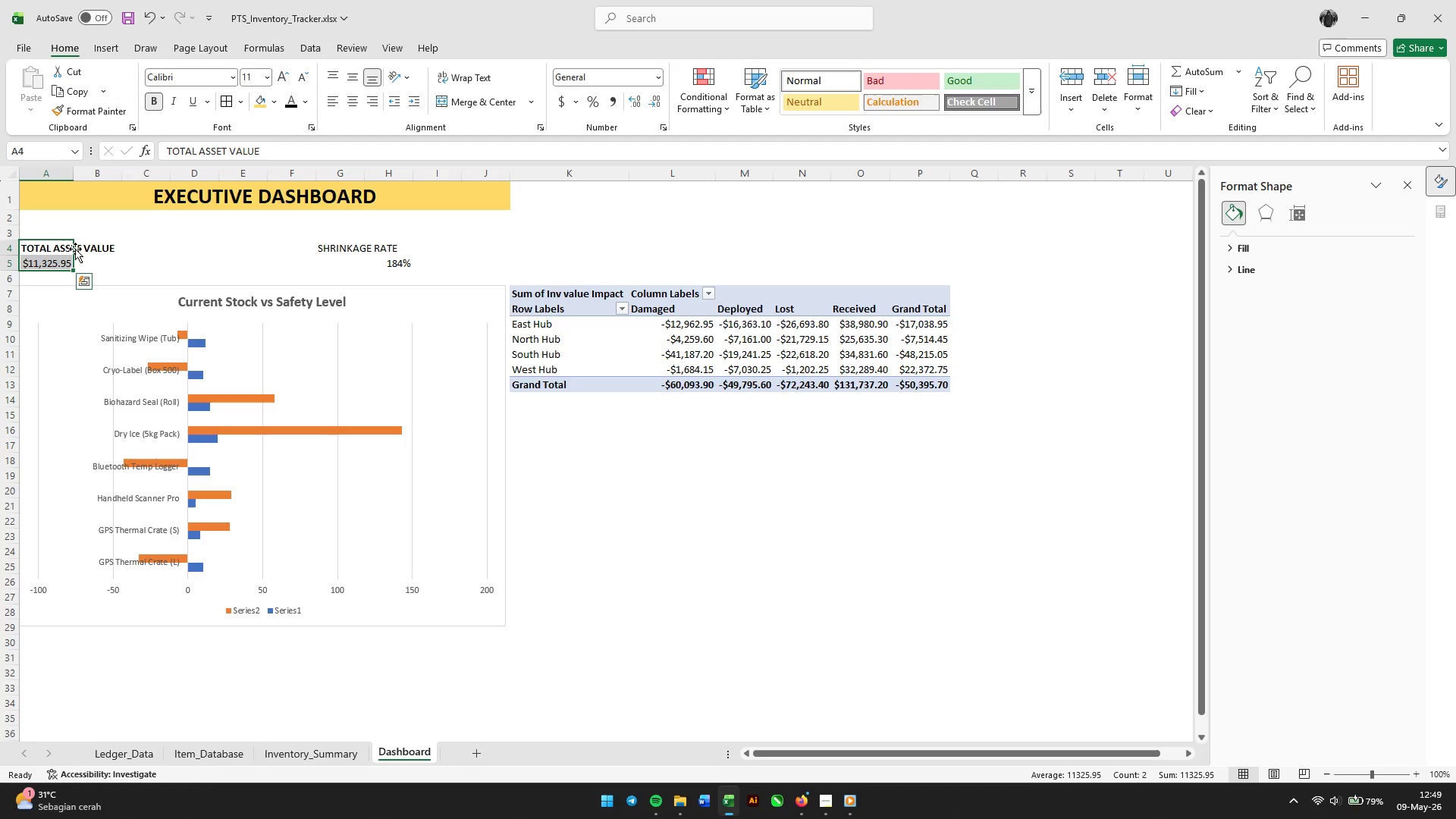 
left_click_drag(start_coordinate=[75, 249], to_coordinate=[143, 248])
 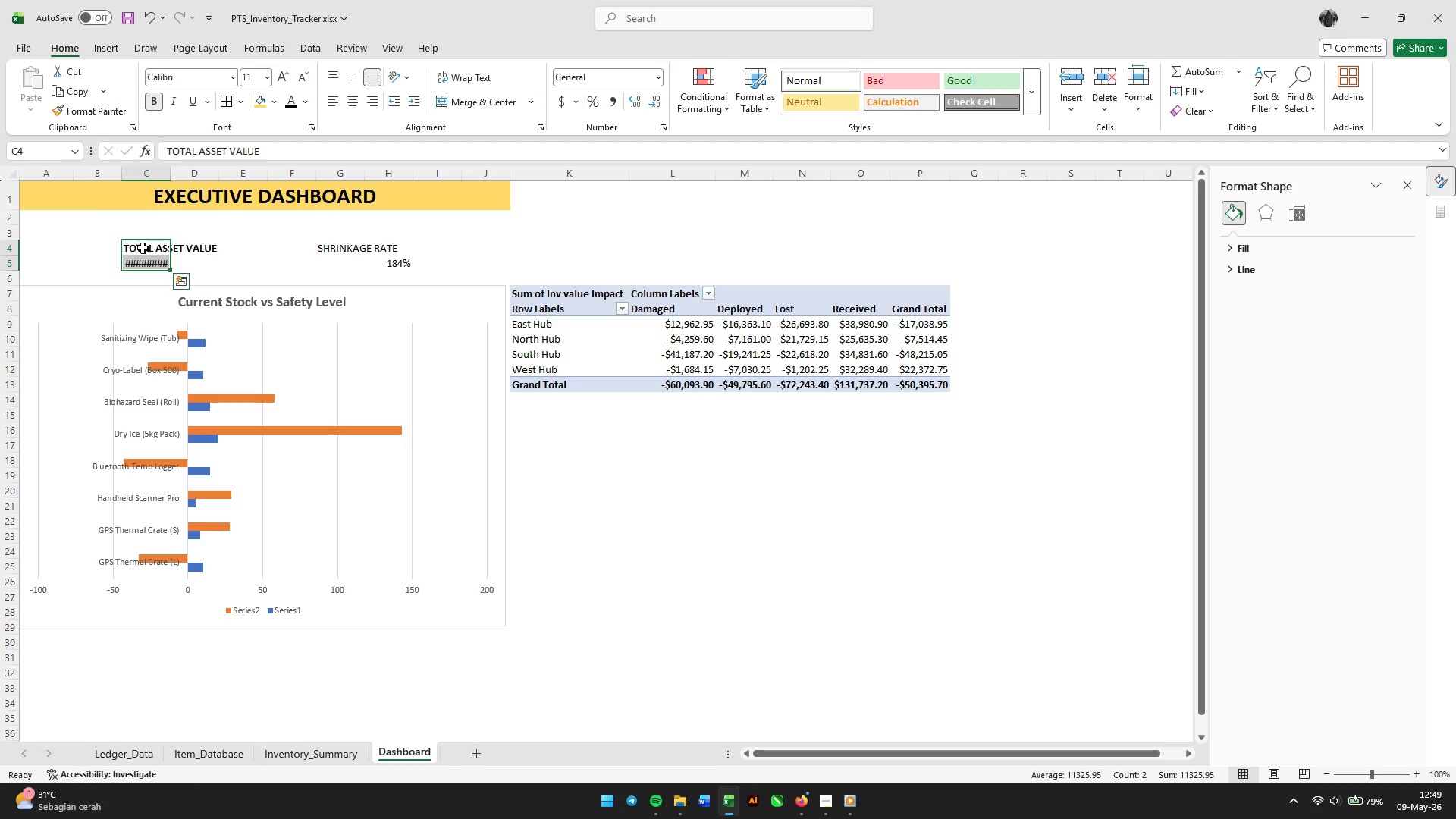 
left_click_drag(start_coordinate=[143, 248], to_coordinate=[175, 256])
 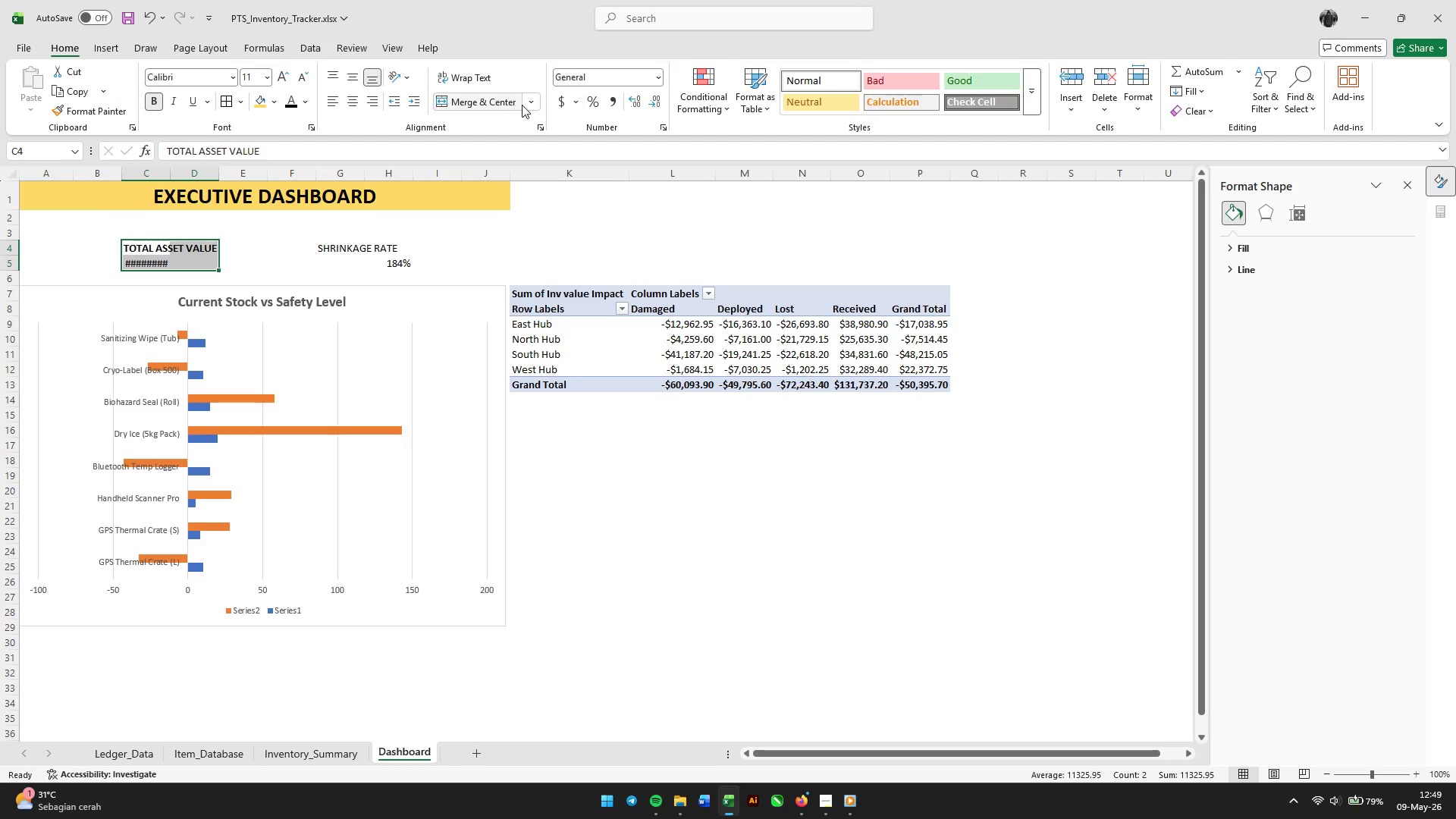 
left_click([538, 105])
 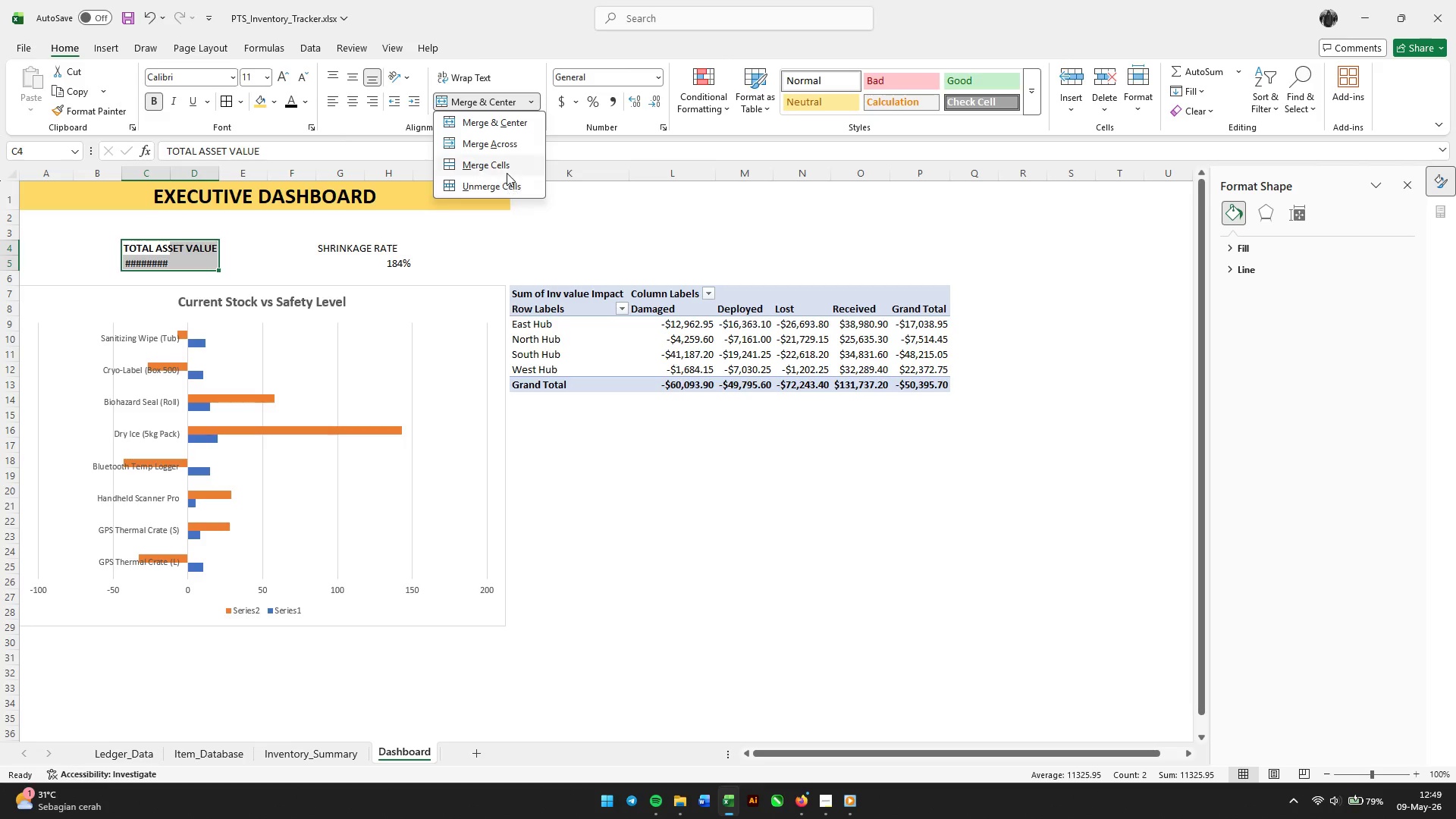 
left_click([501, 142])
 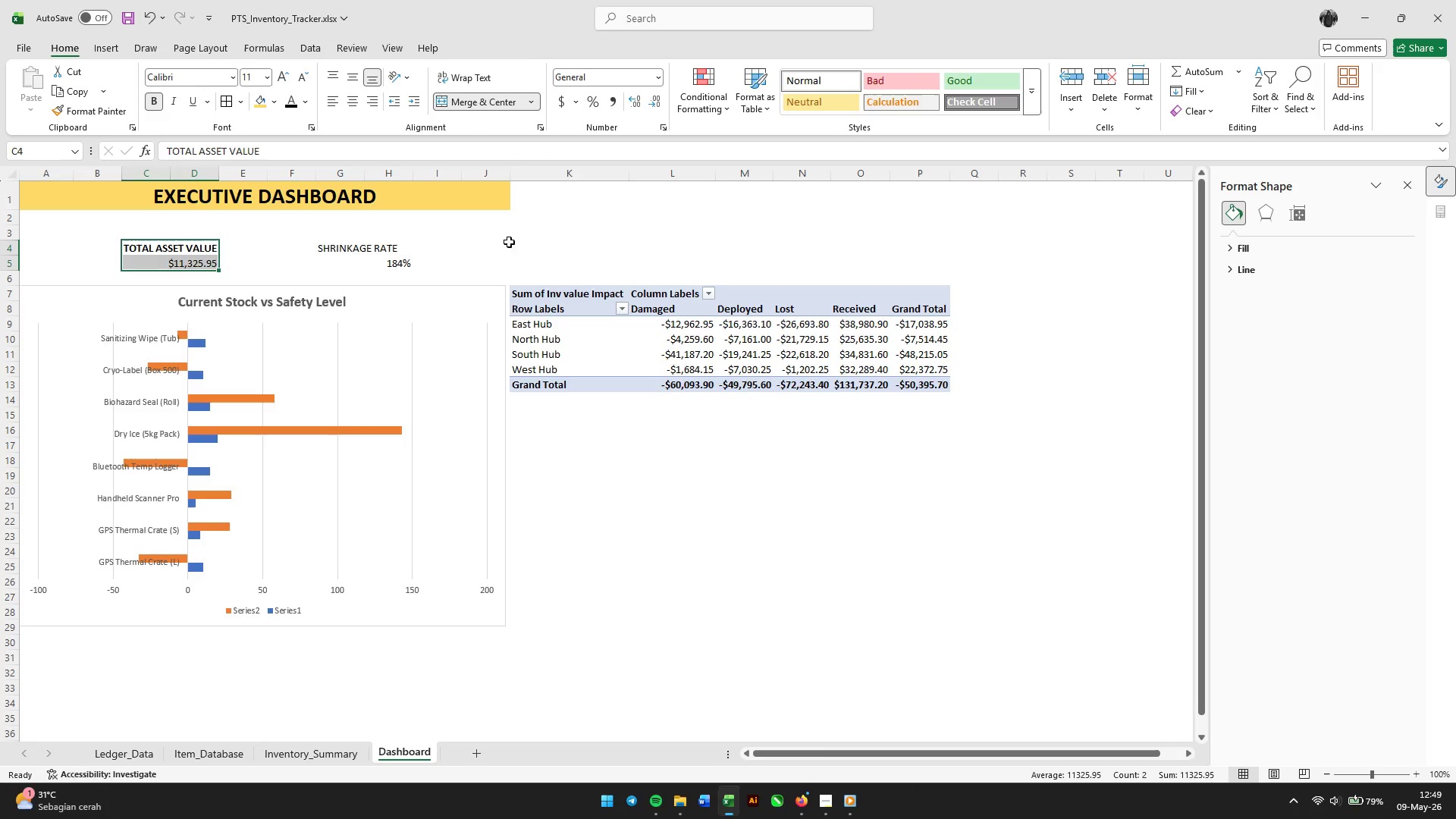 
left_click([498, 238])
 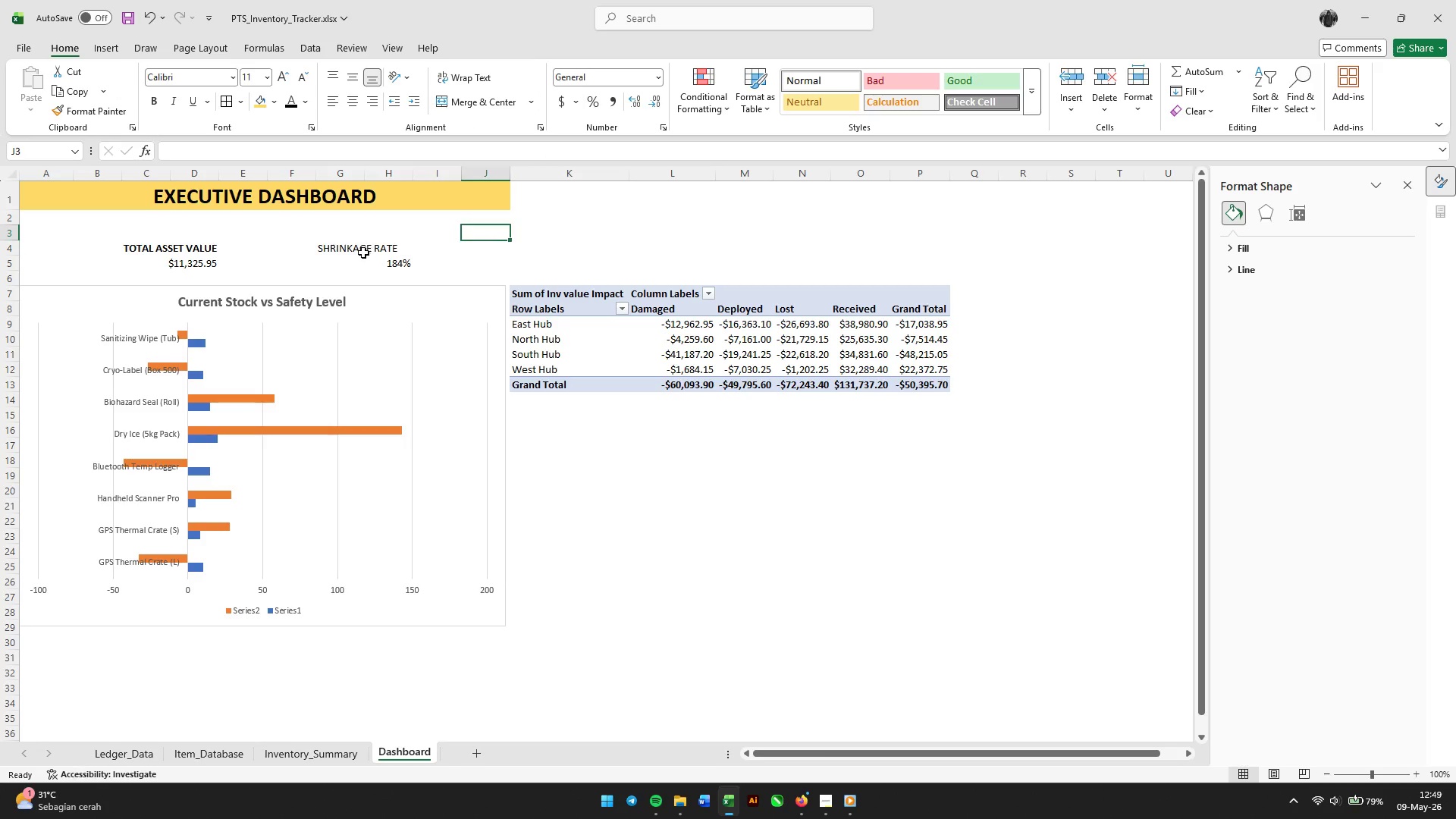 
left_click_drag(start_coordinate=[363, 253], to_coordinate=[364, 265])
 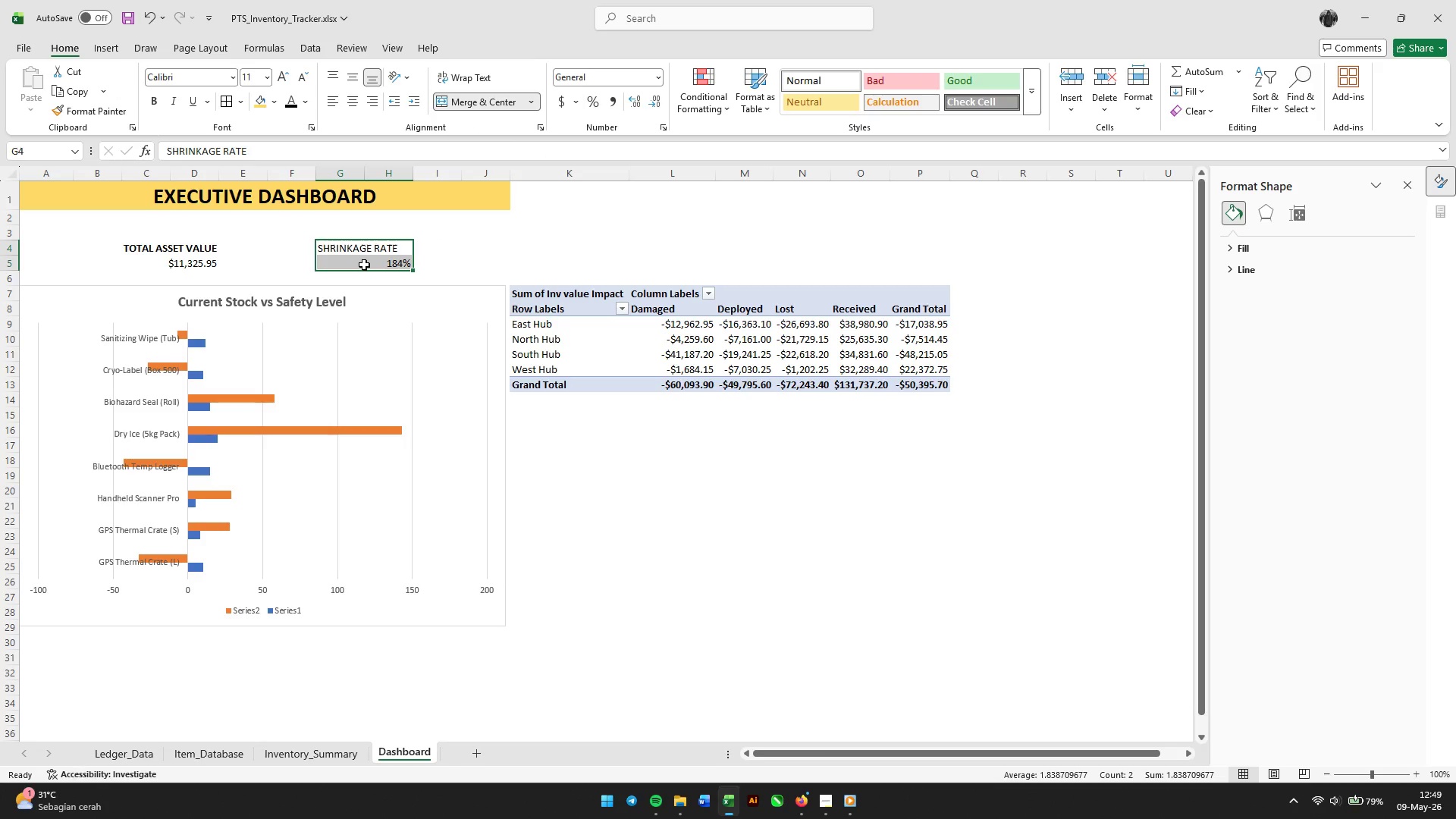 
key(Control+B)
 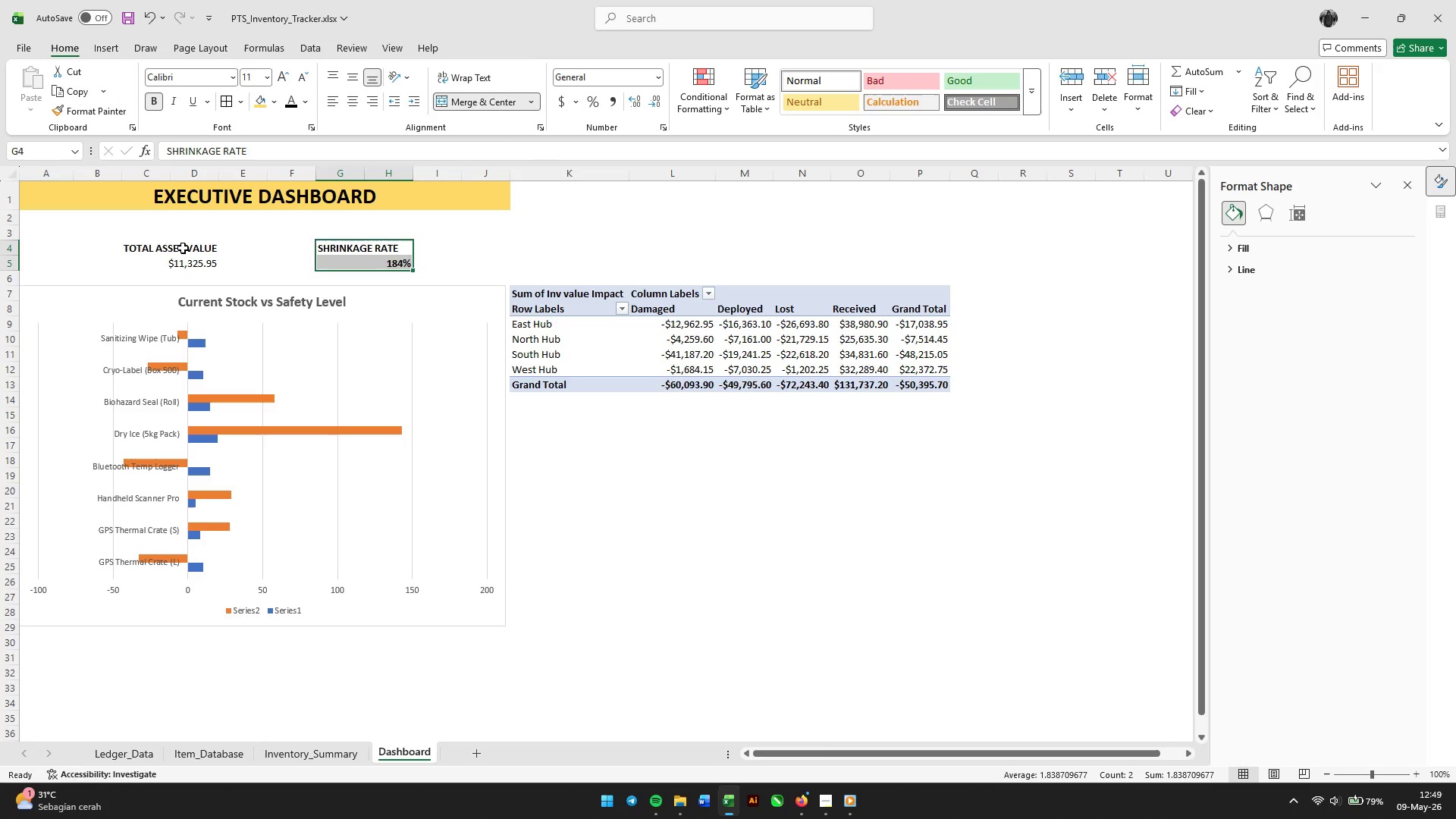 
left_click_drag(start_coordinate=[183, 248], to_coordinate=[183, 267])
 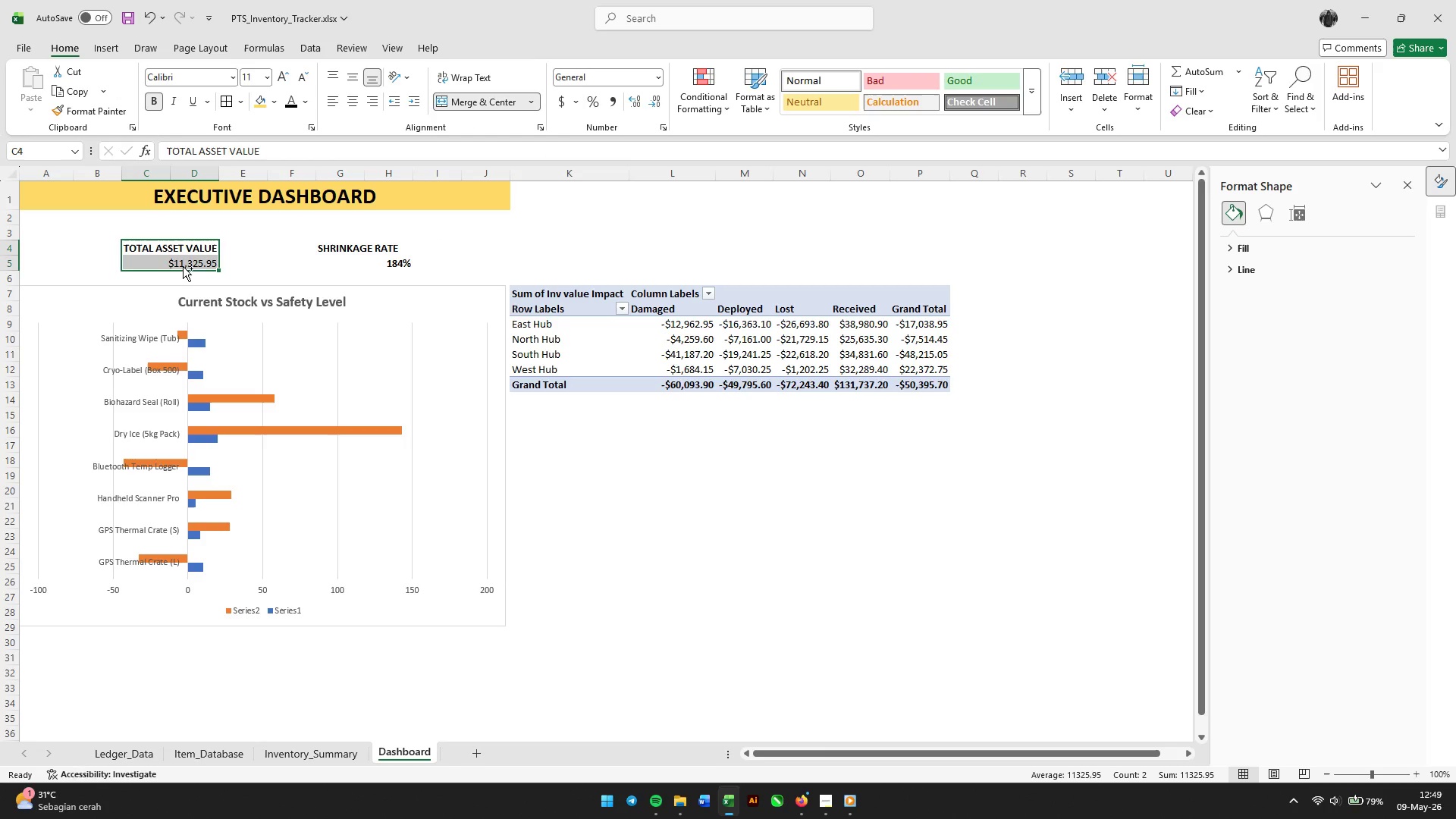 
key(Control+B)
 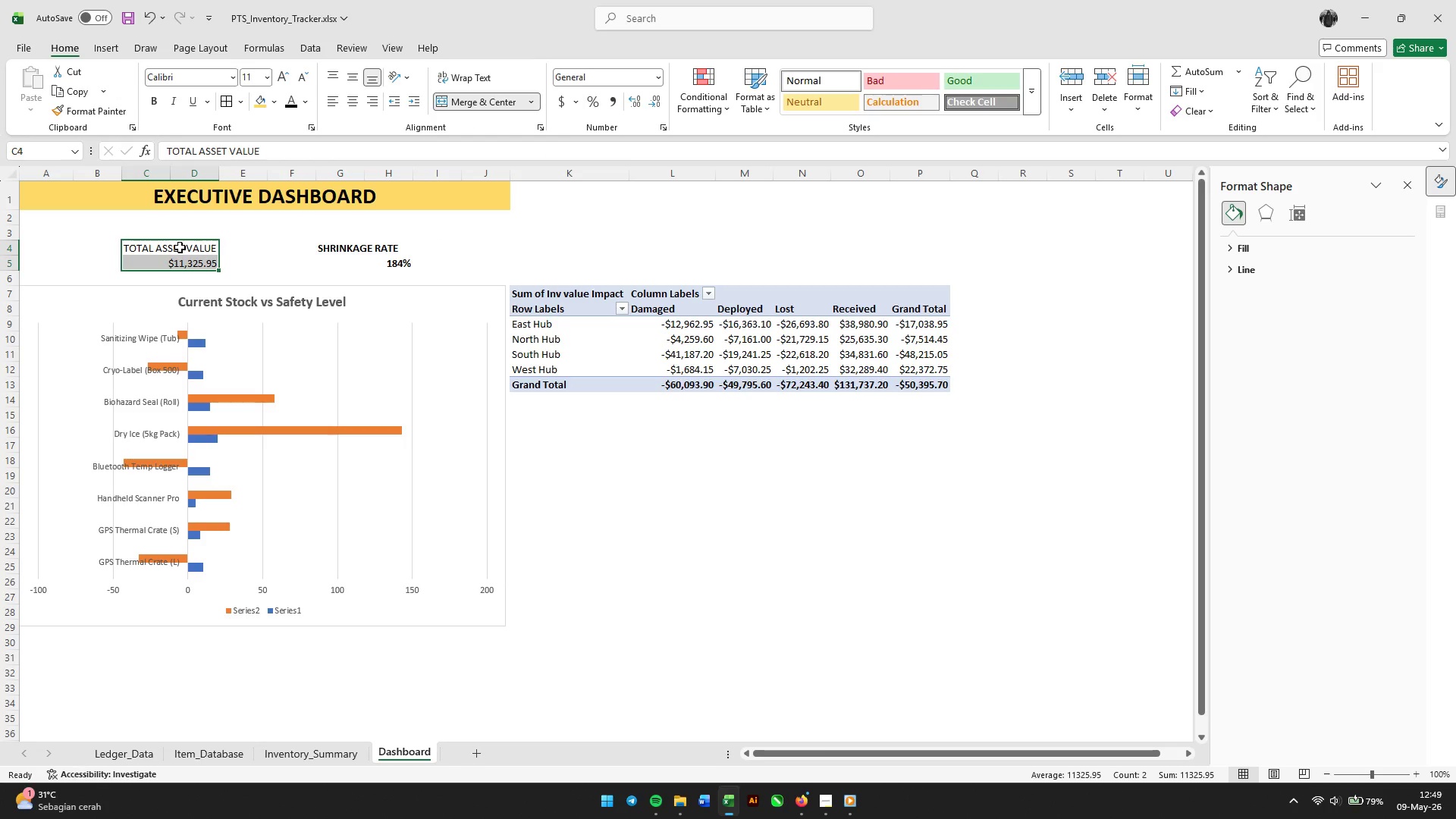 
left_click_drag(start_coordinate=[180, 247], to_coordinate=[362, 269])
 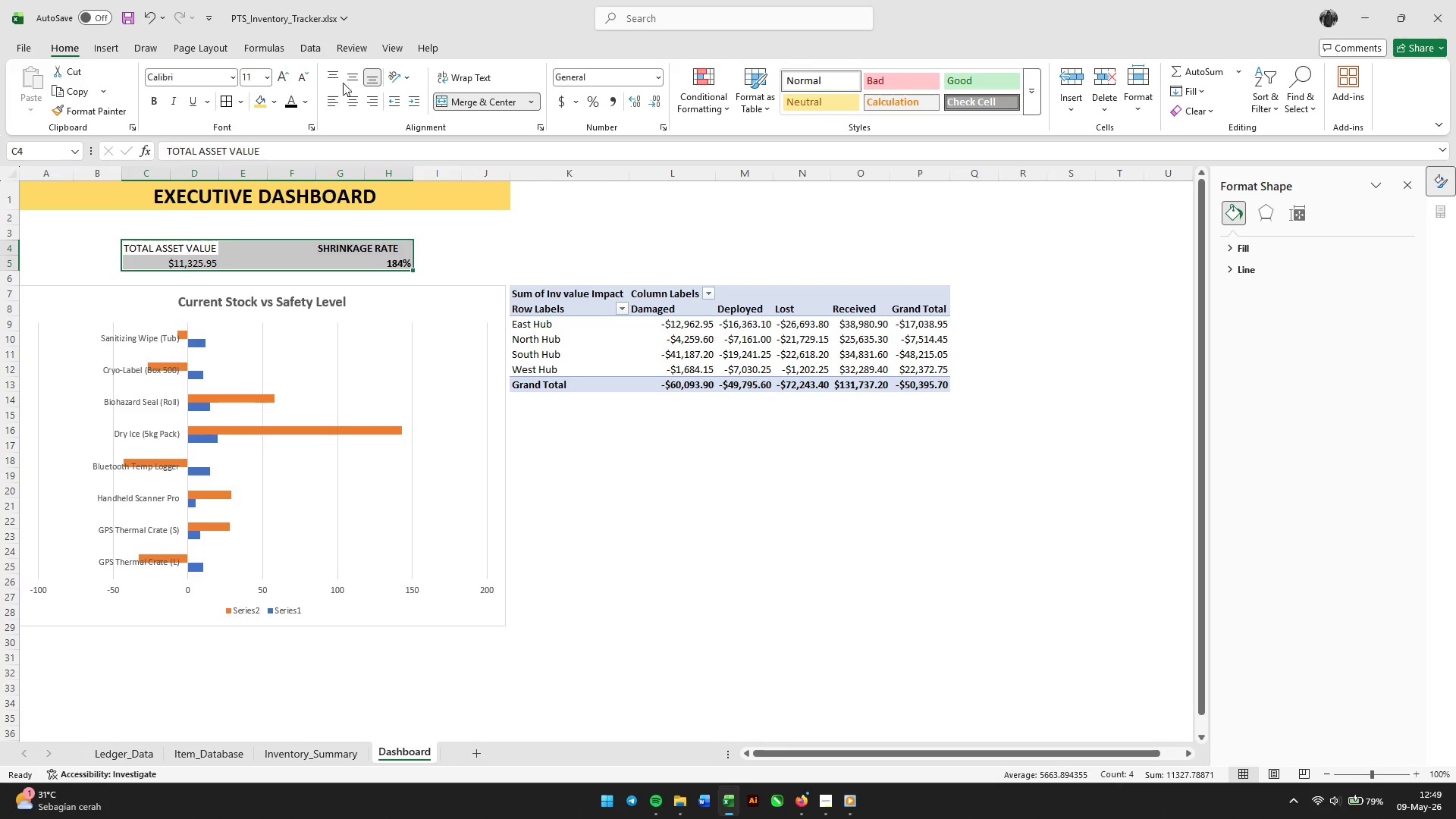 
left_click([353, 78])
 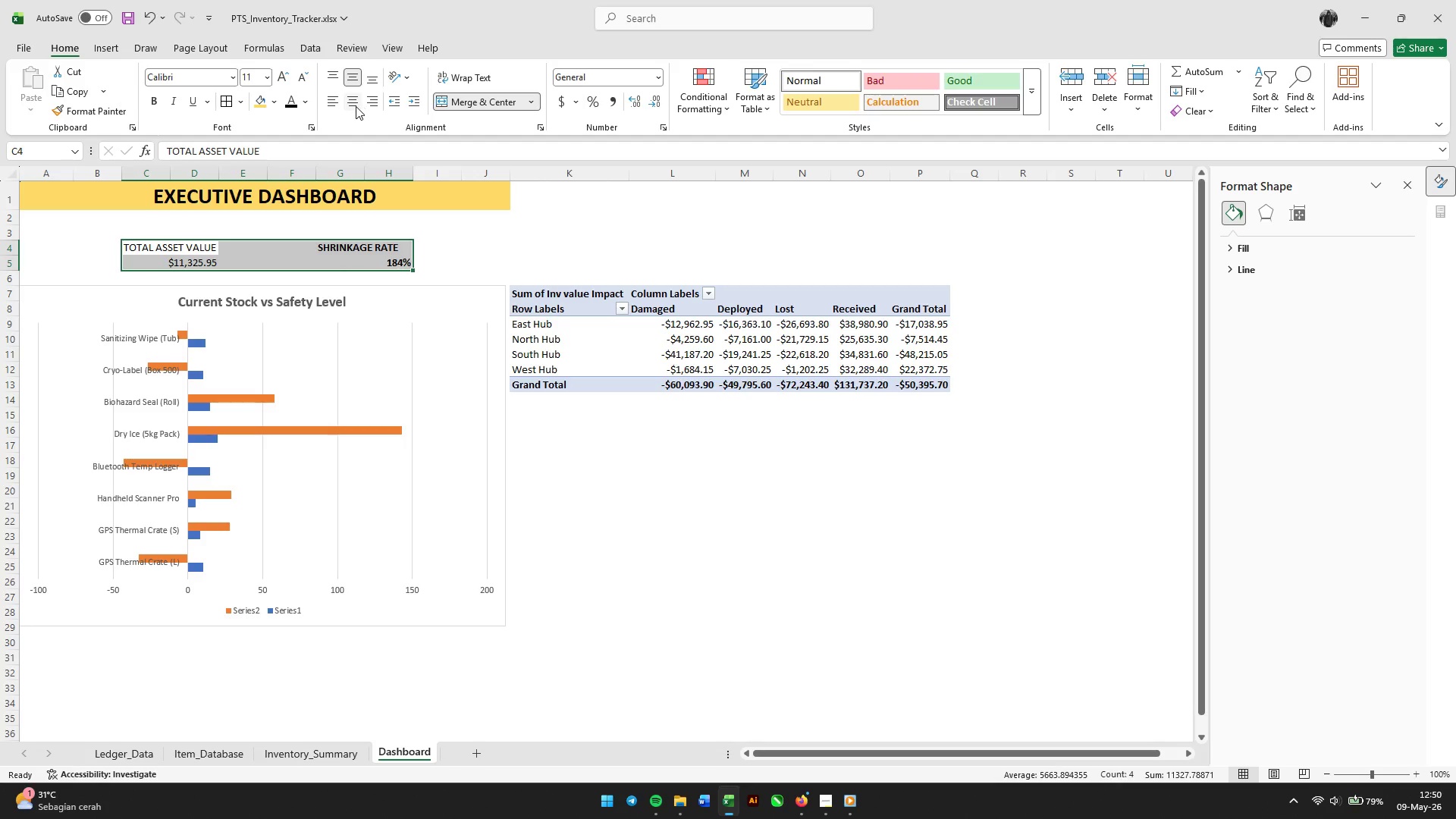 
left_click([356, 106])
 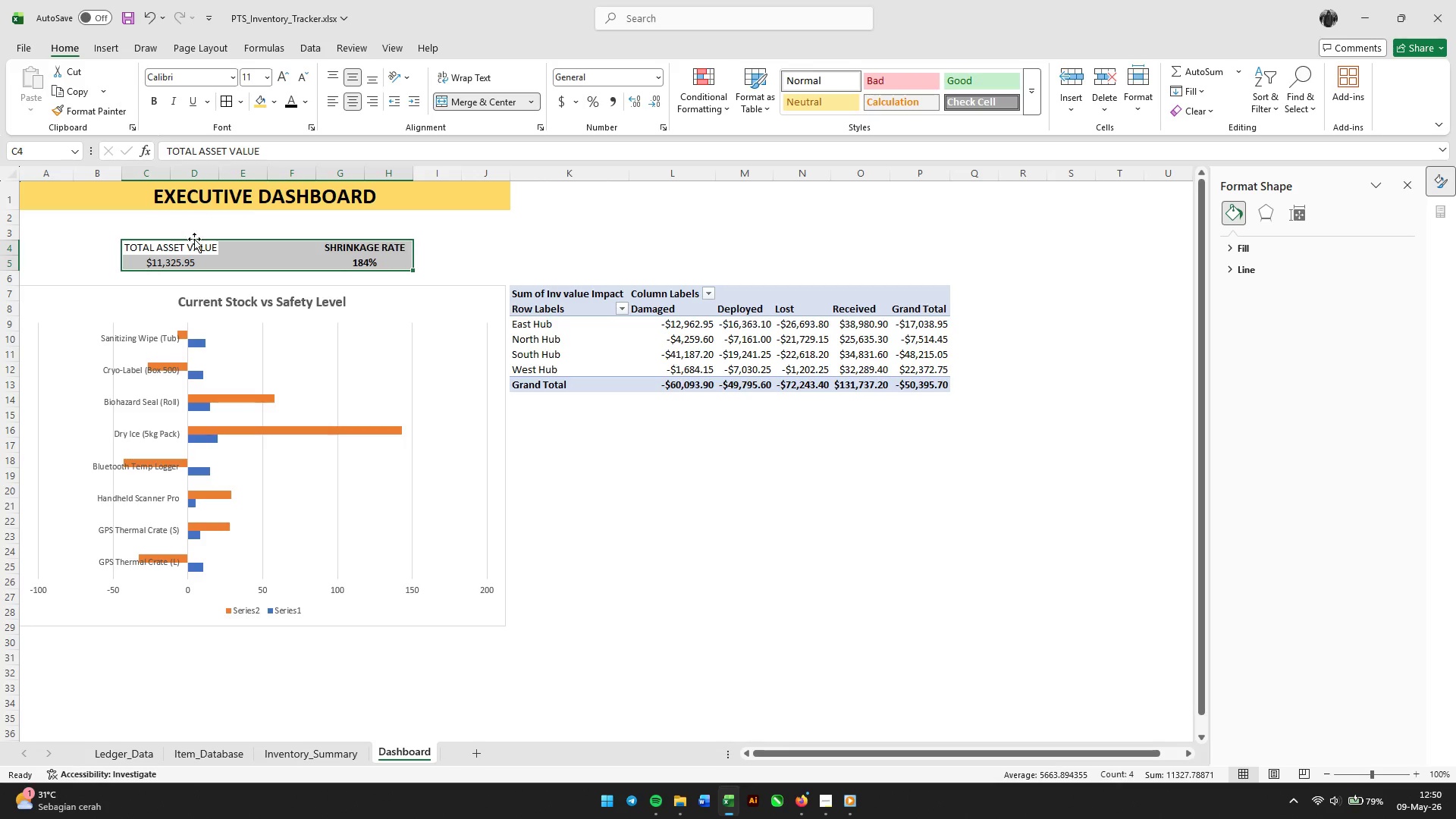 
left_click_drag(start_coordinate=[184, 245], to_coordinate=[184, 270])
 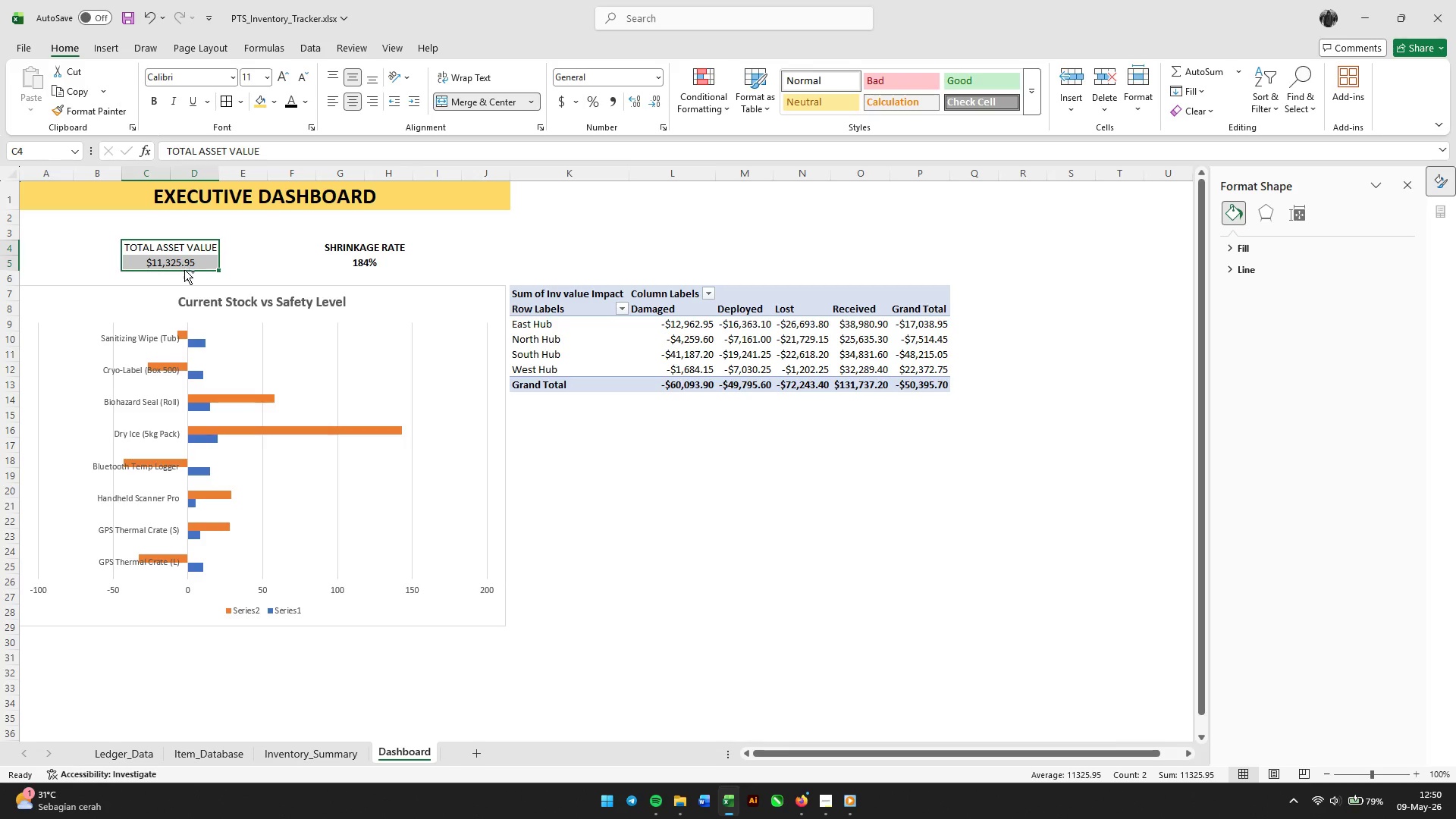 
key(Control+B)
 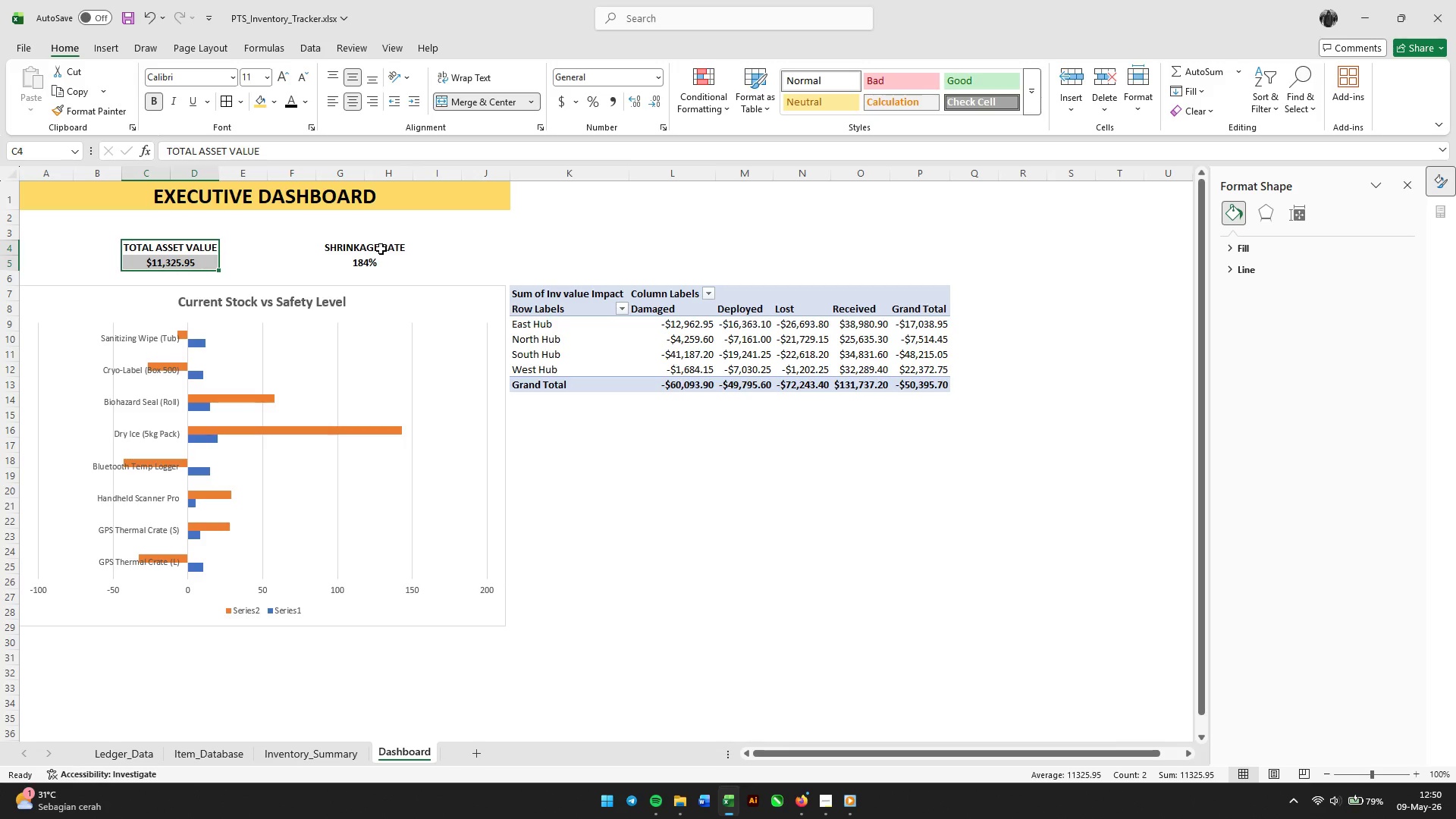 
left_click_drag(start_coordinate=[381, 249], to_coordinate=[383, 261])
 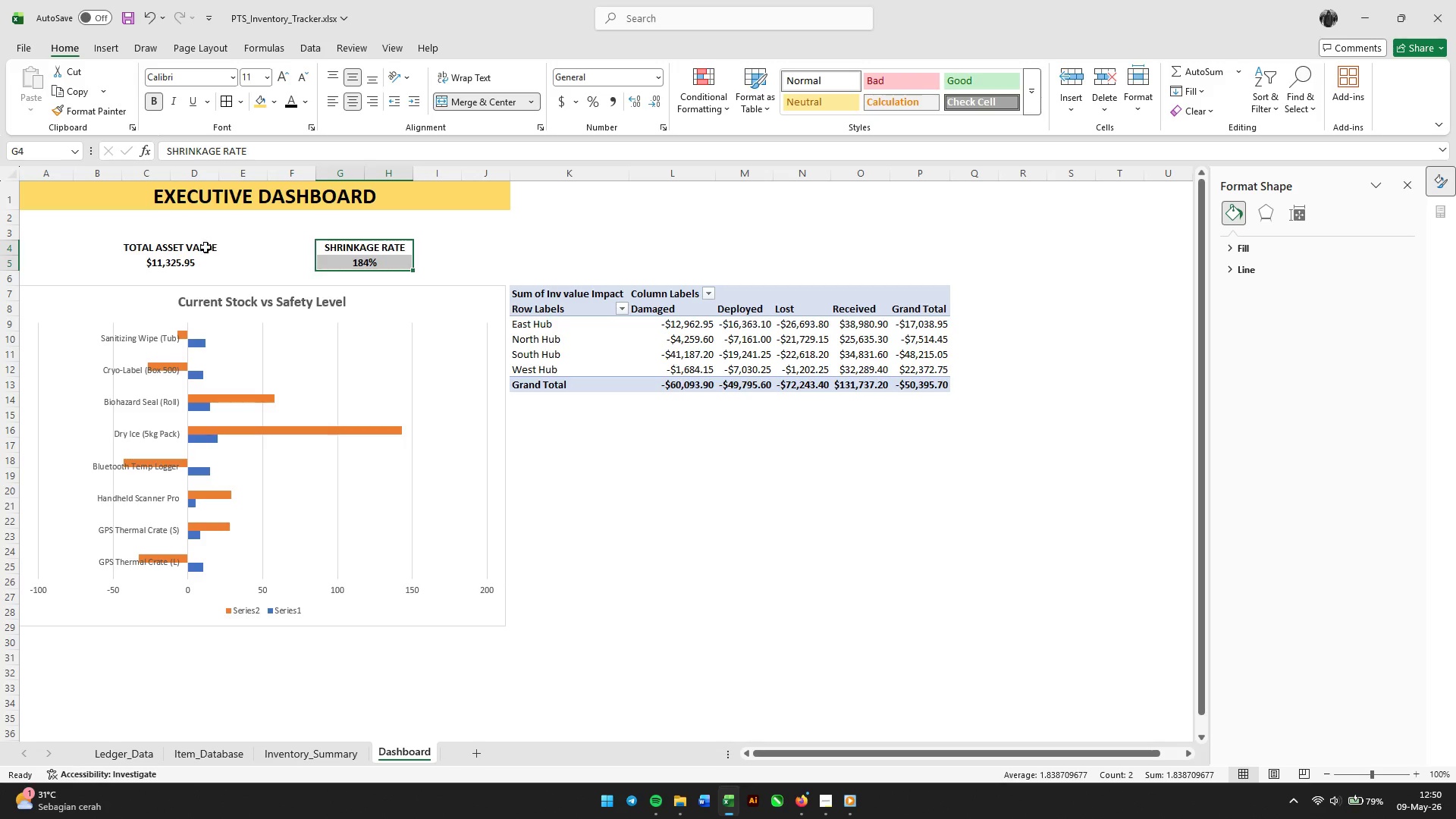 
left_click([193, 249])
 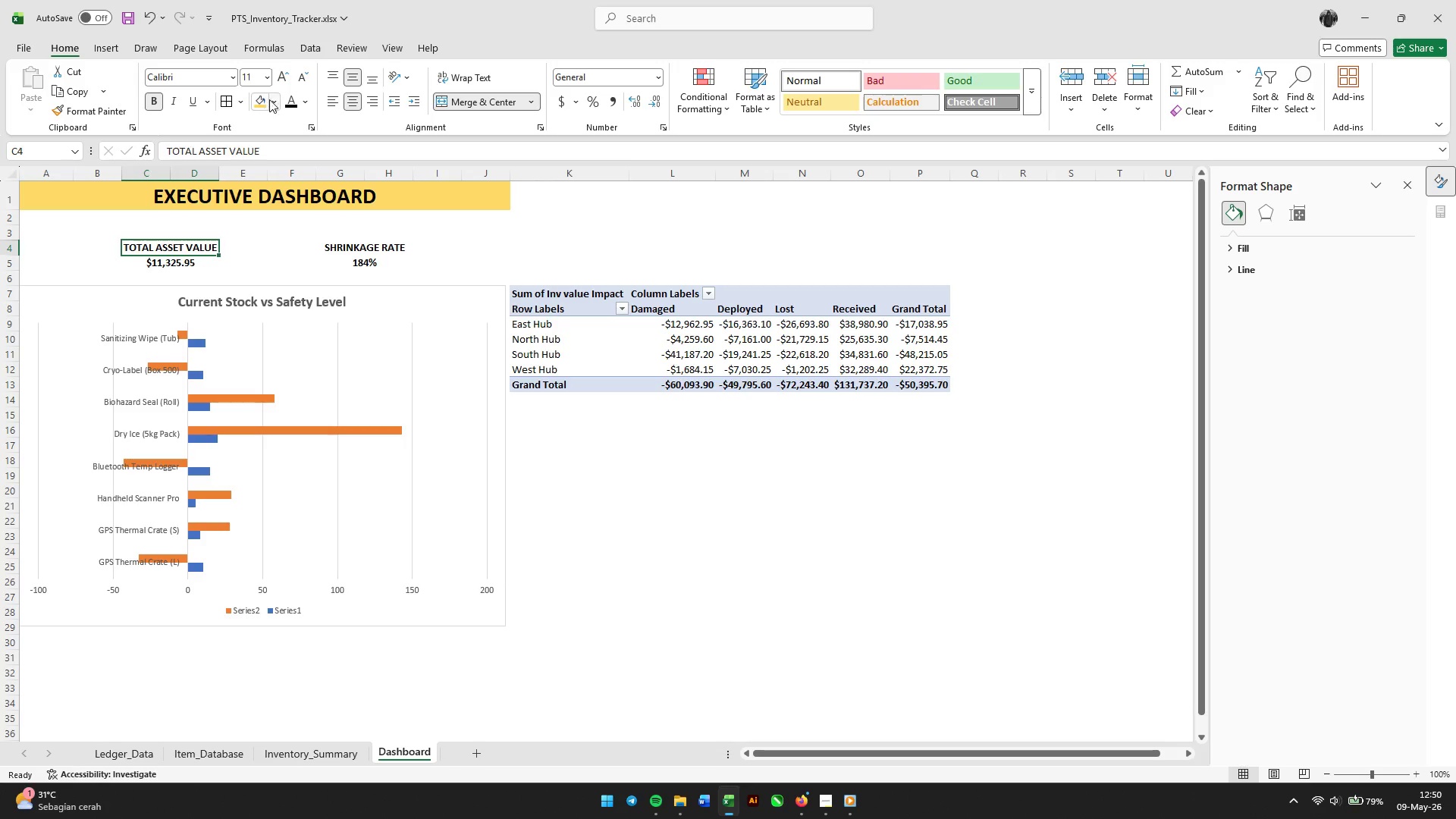 
left_click([271, 102])
 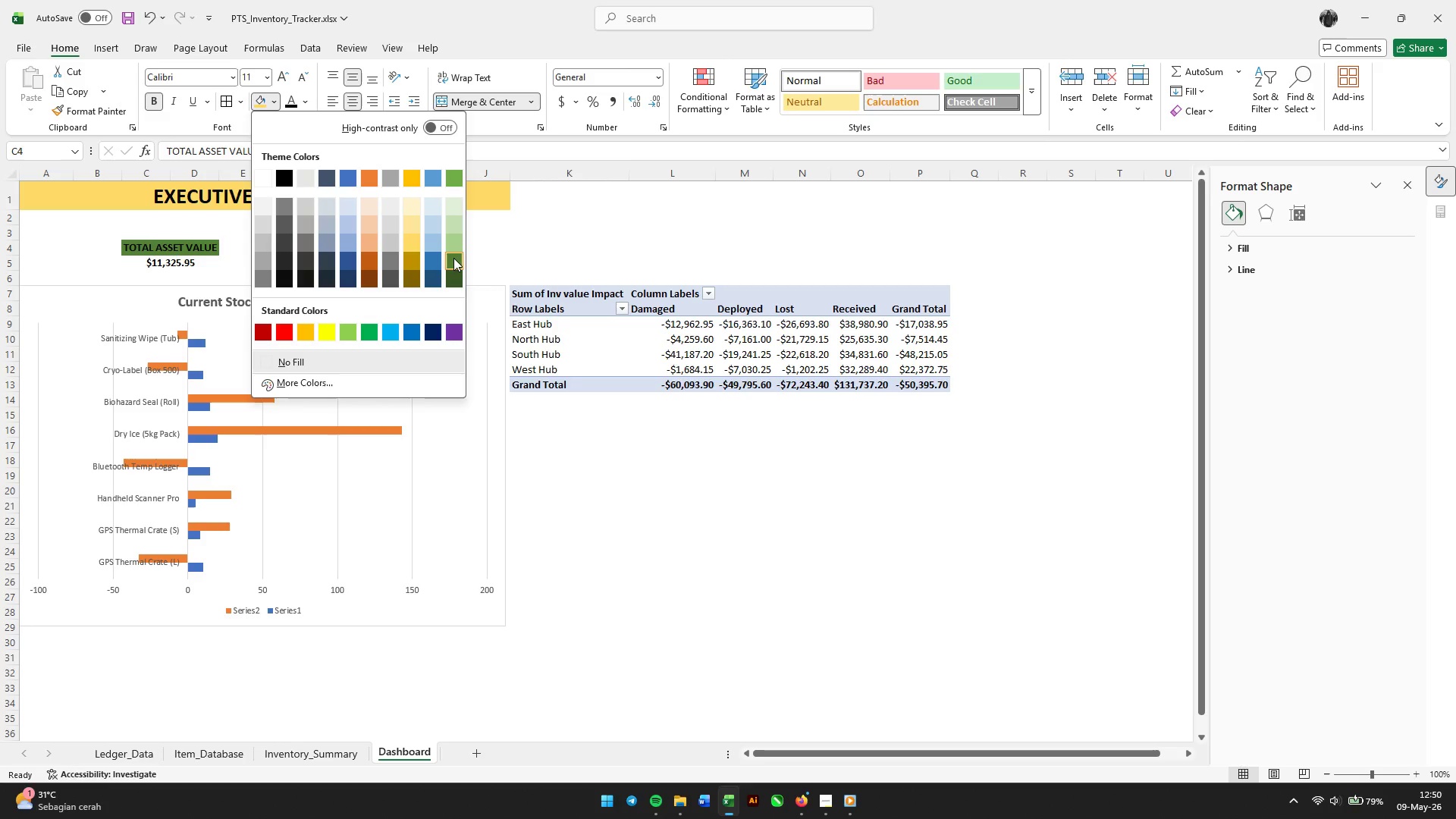 
left_click([453, 258])
 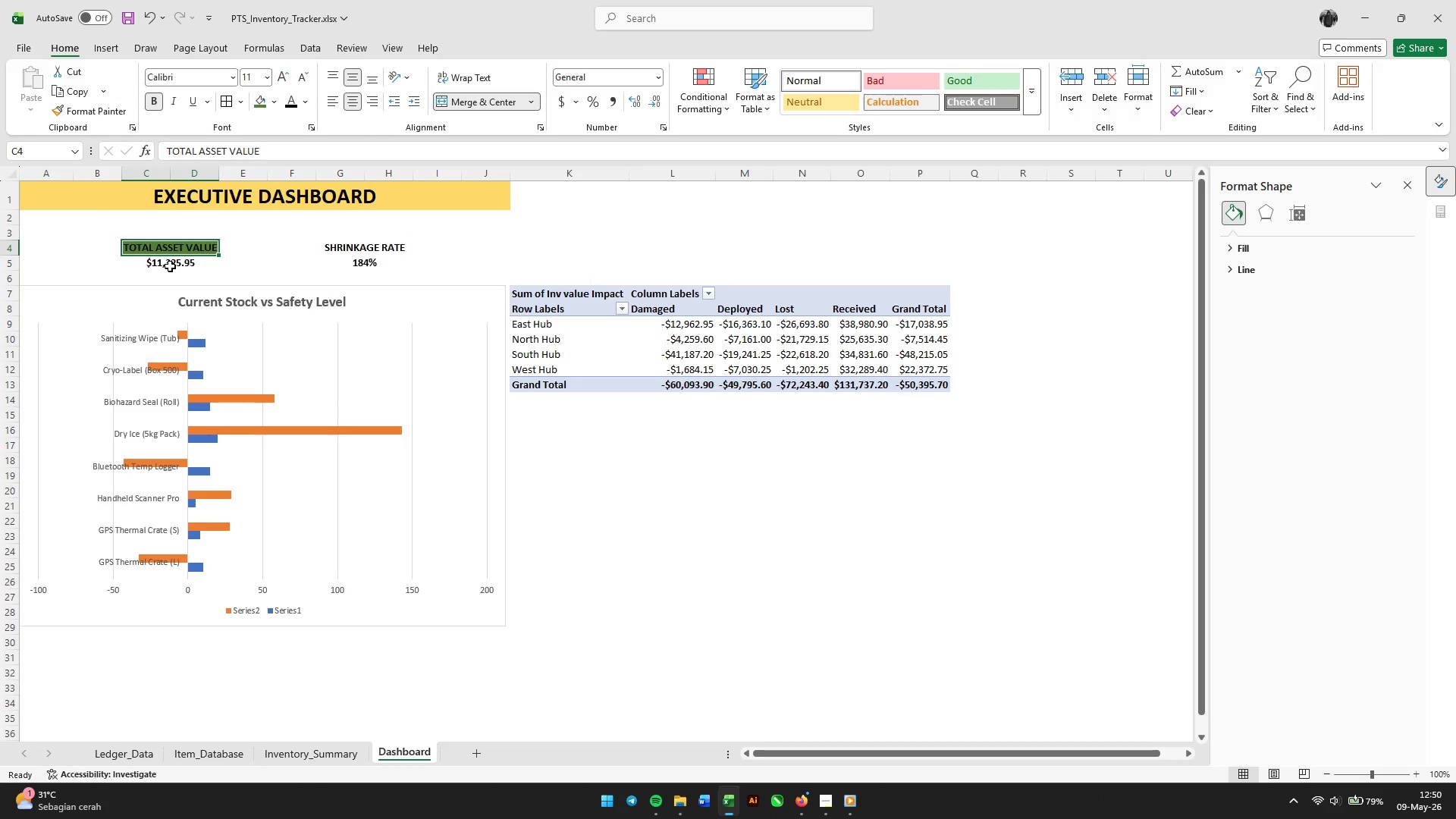 
left_click([170, 266])
 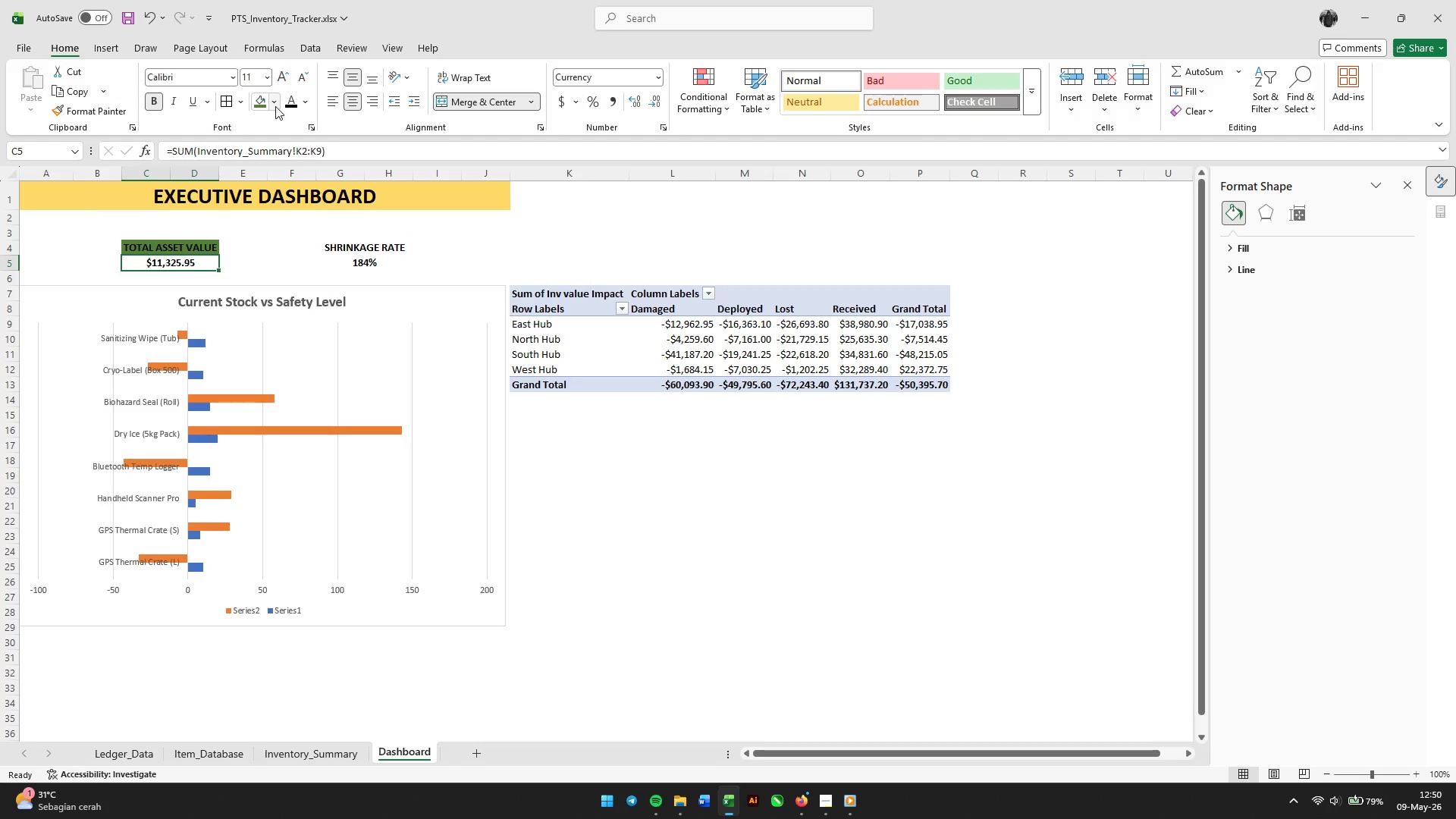 
left_click([274, 105])
 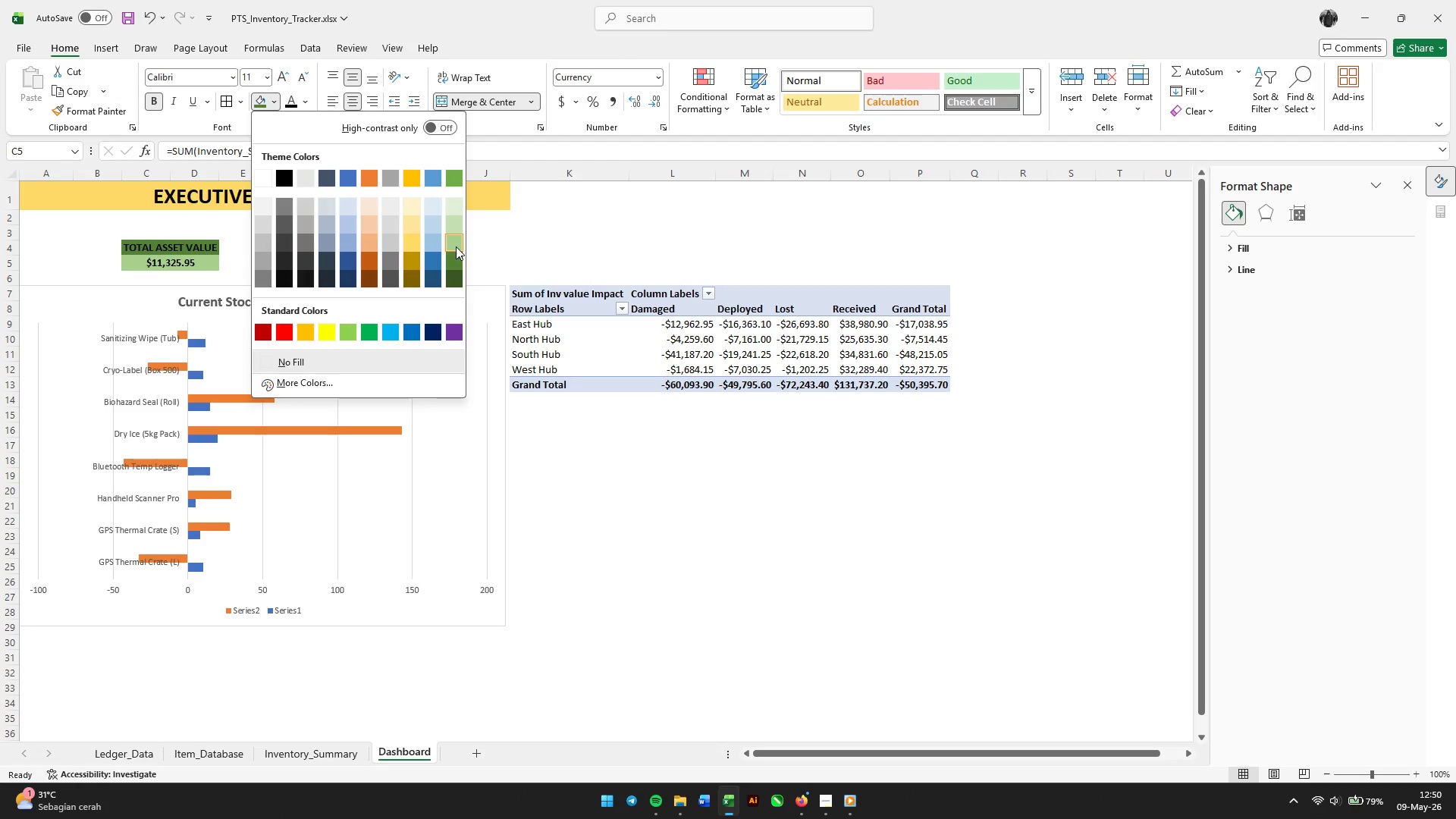 
left_click([456, 246])
 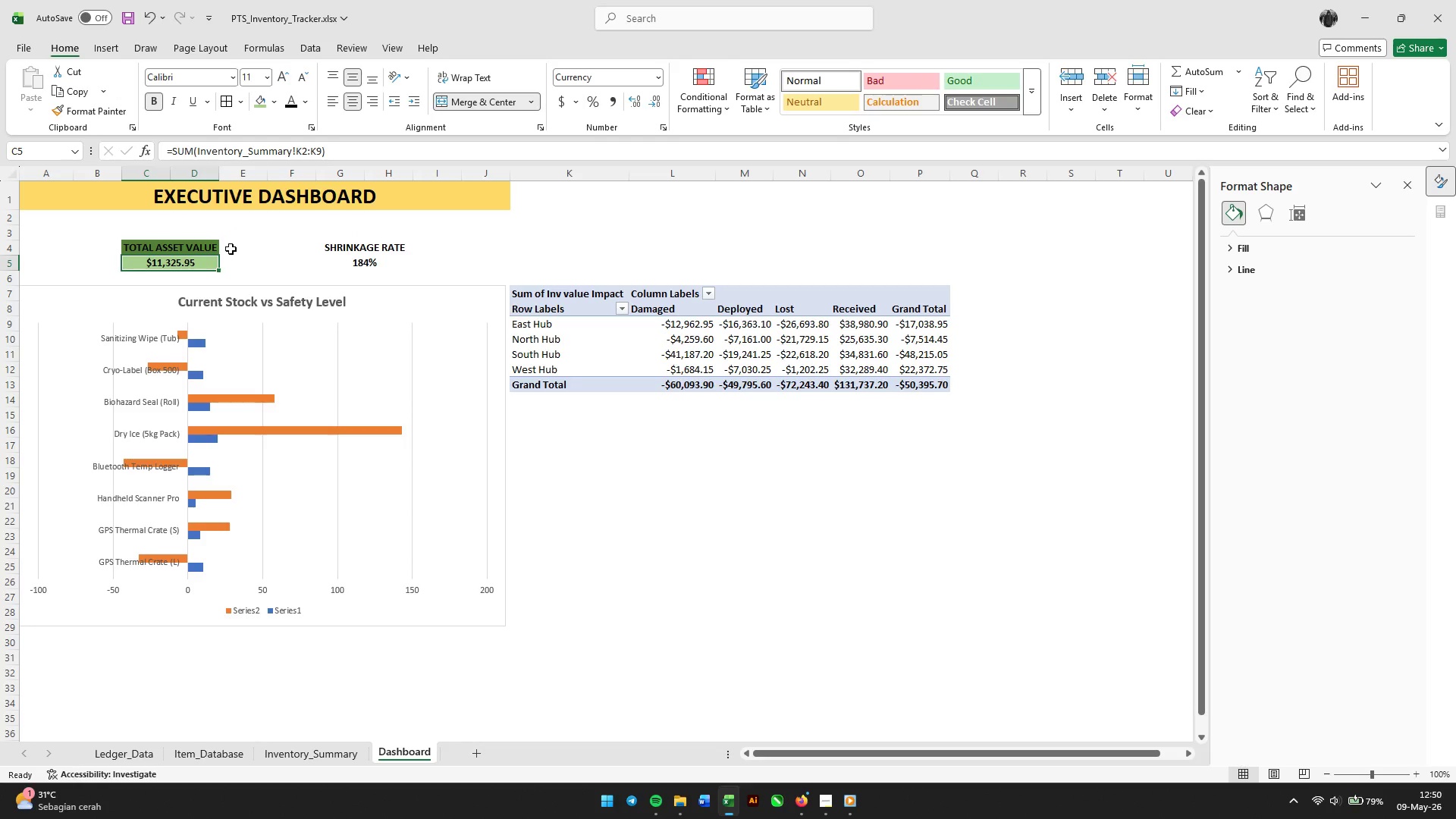 
left_click([200, 250])
 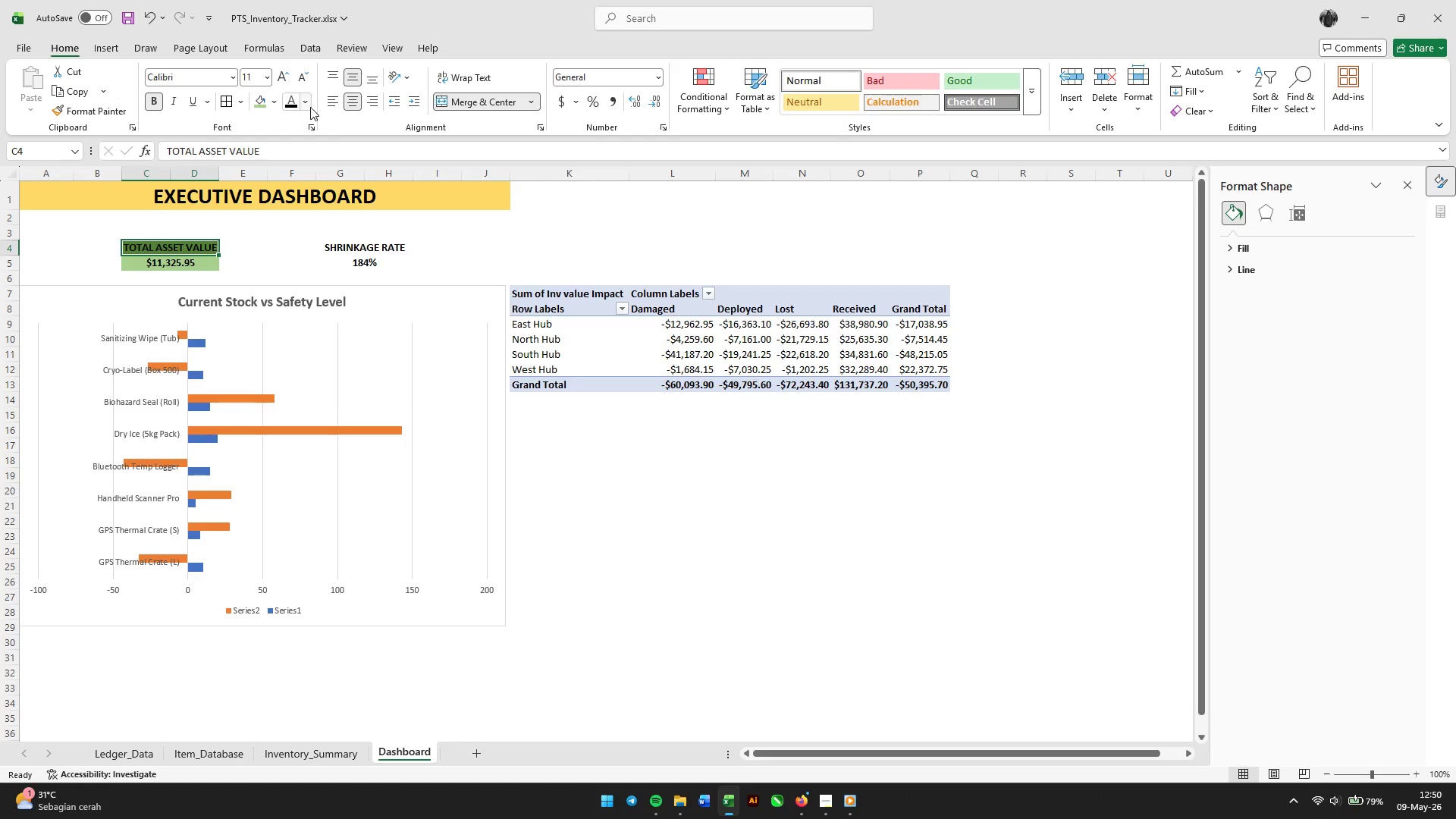 
left_click([305, 101])
 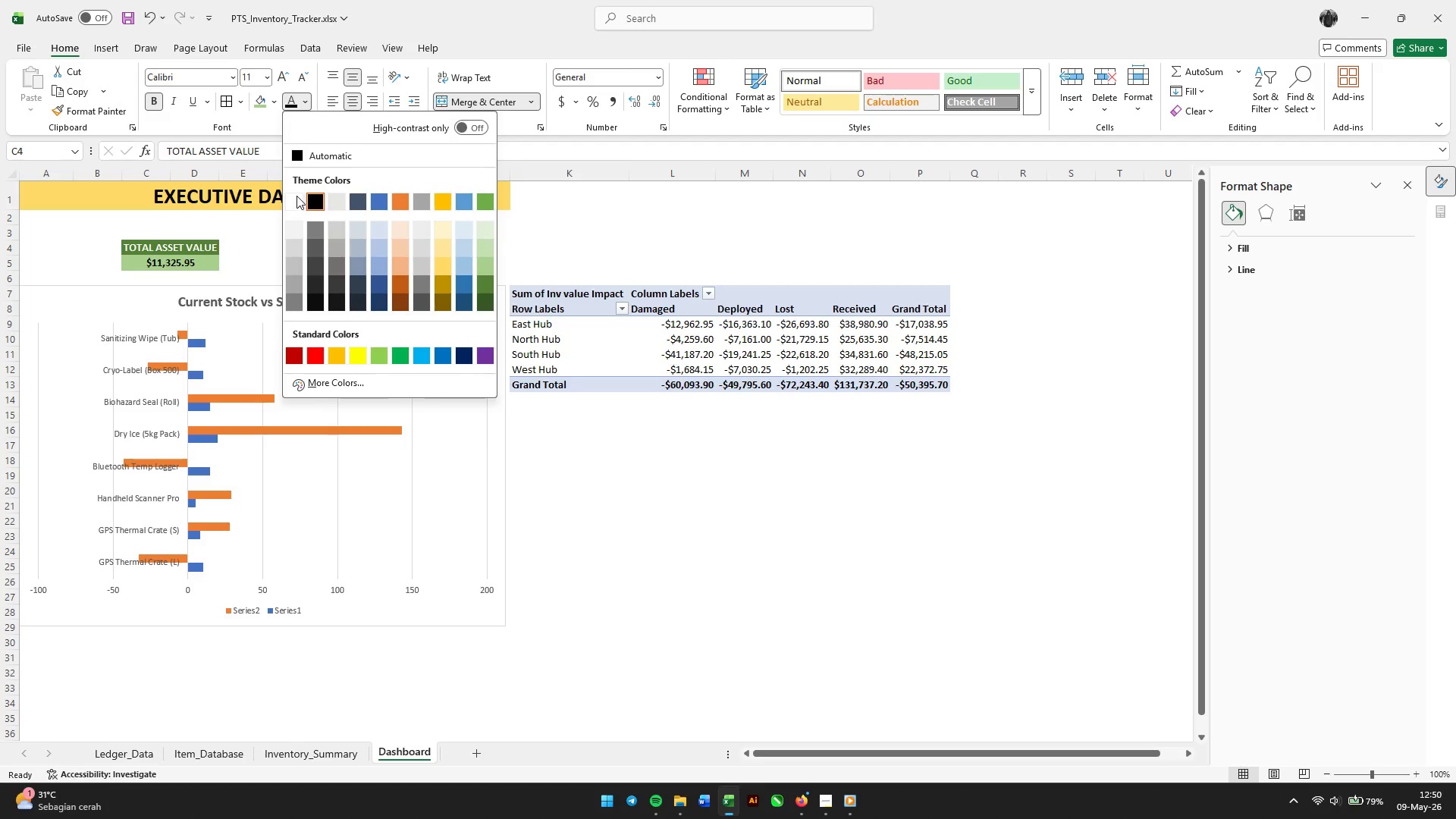 
left_click([297, 196])
 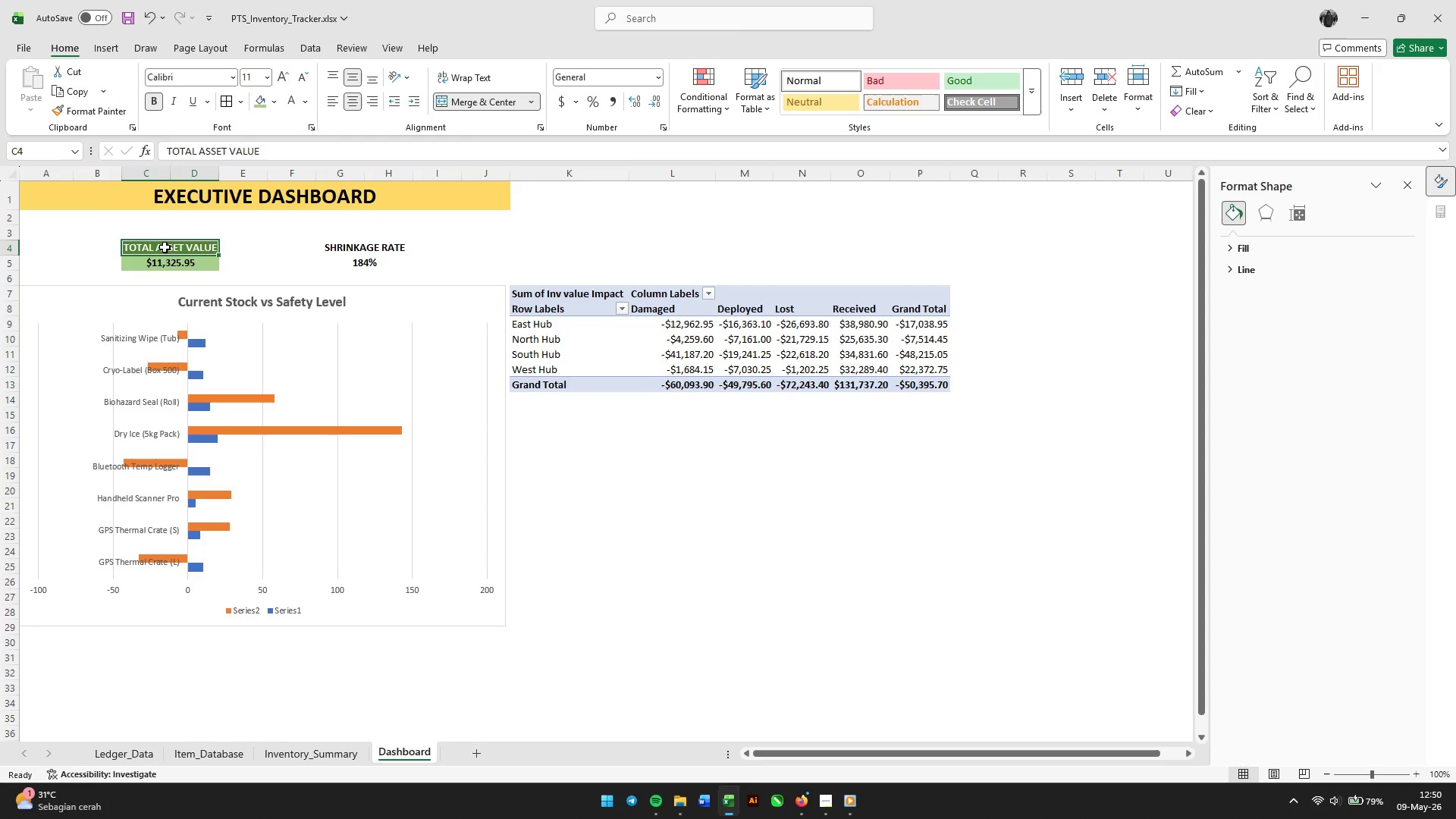 
left_click_drag(start_coordinate=[165, 247], to_coordinate=[165, 257])
 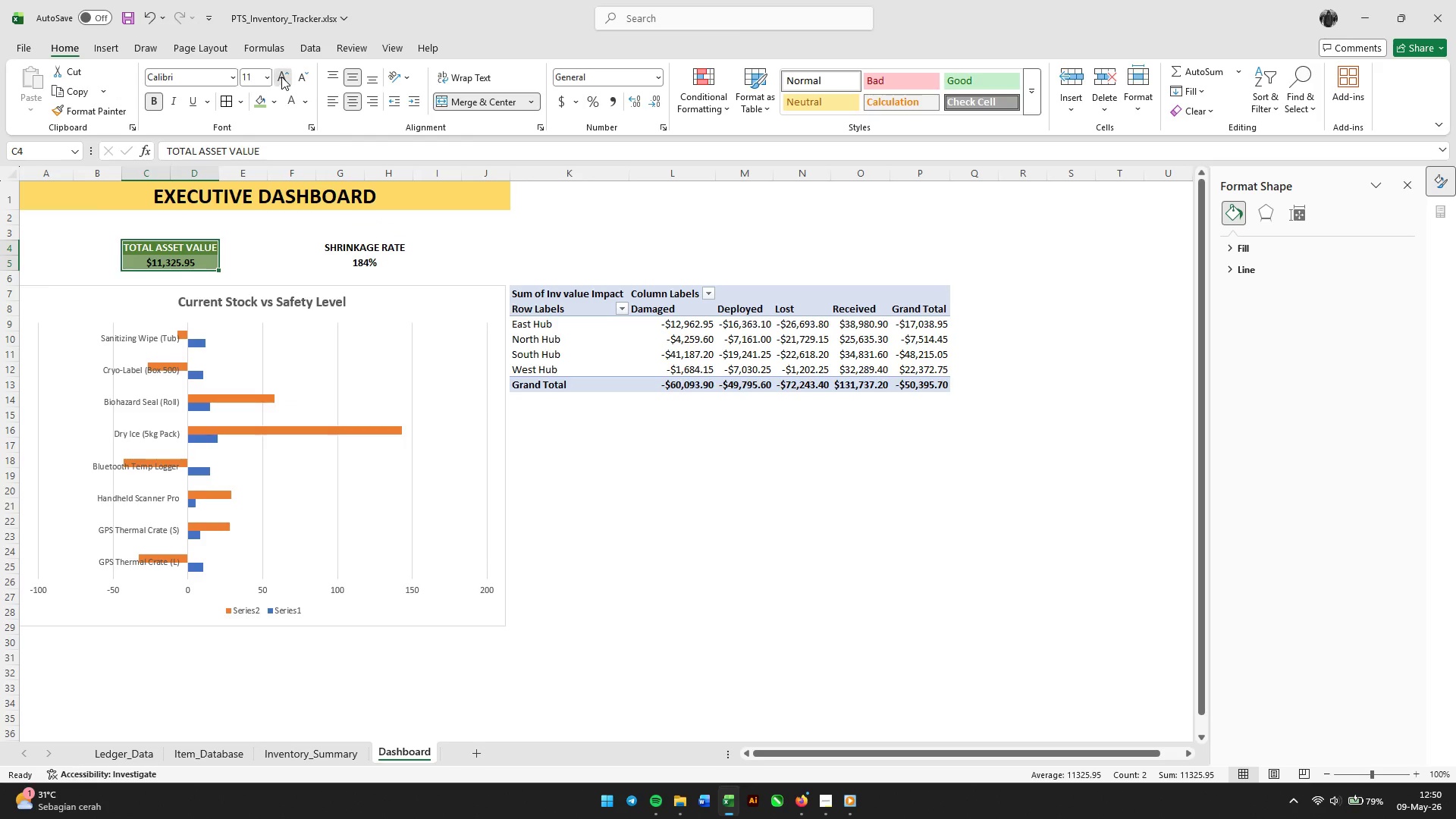 
double_click([281, 77])
 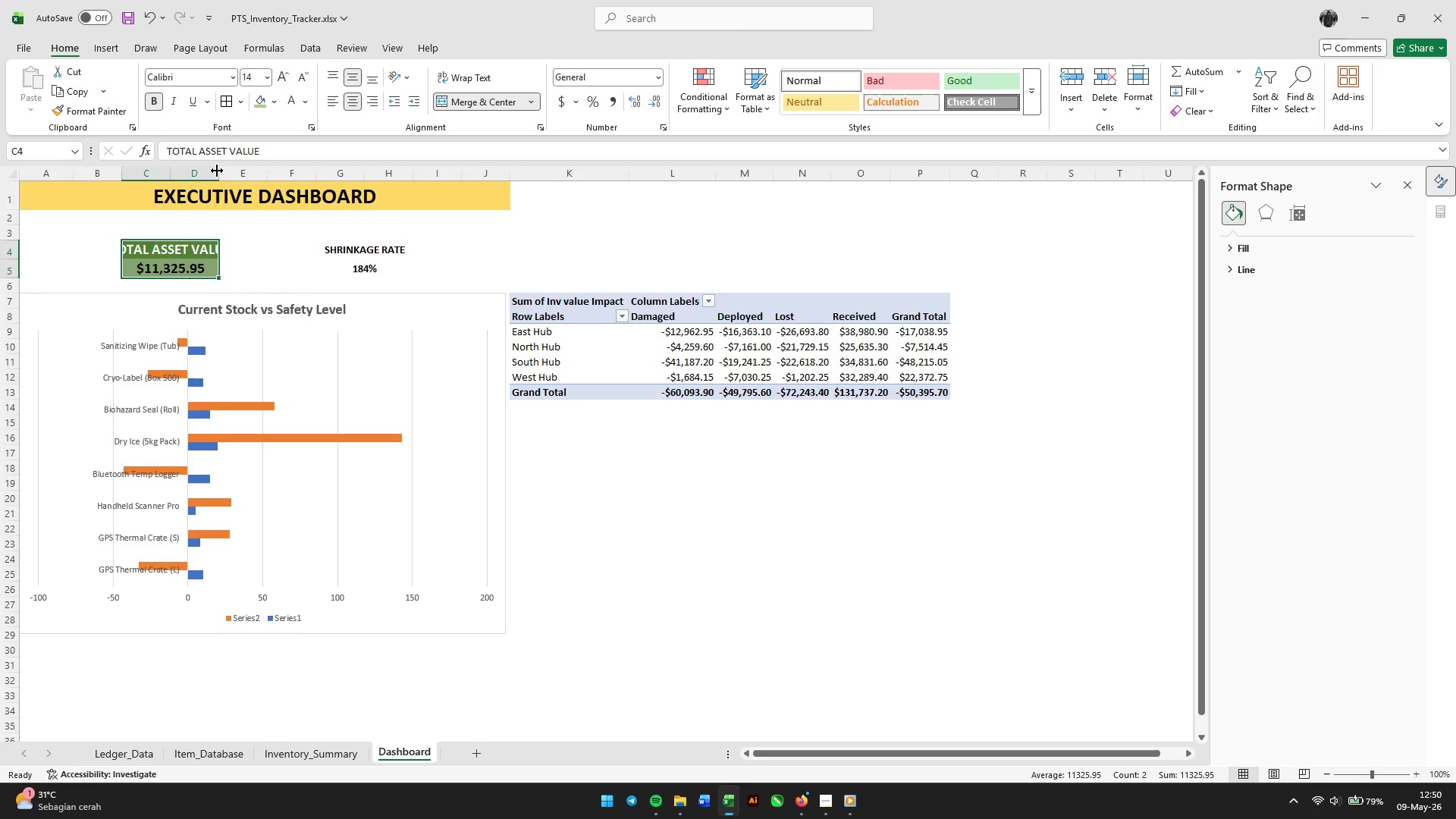 
double_click([217, 171])
 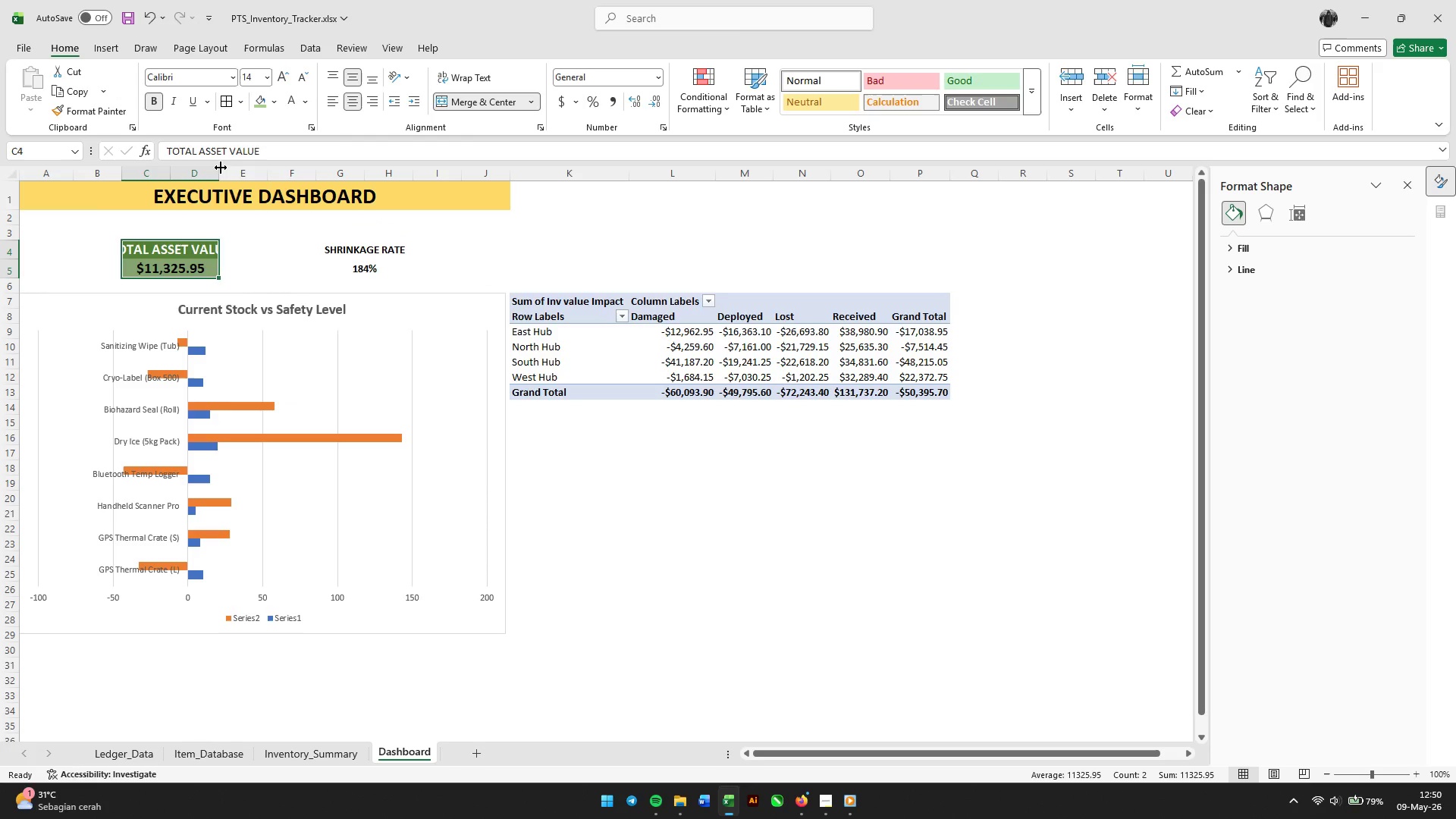 
double_click([221, 168])
 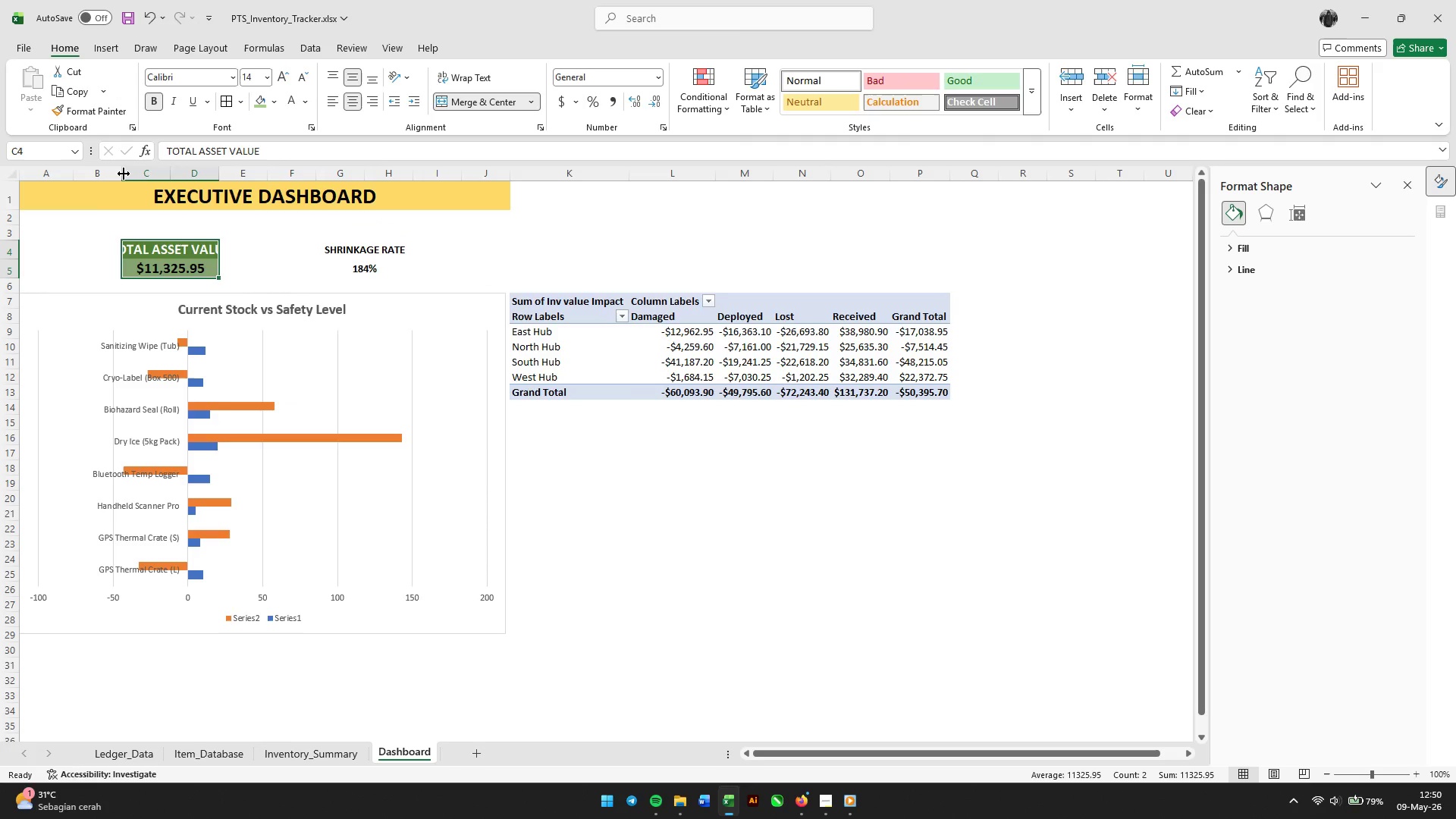 
double_click([124, 174])
 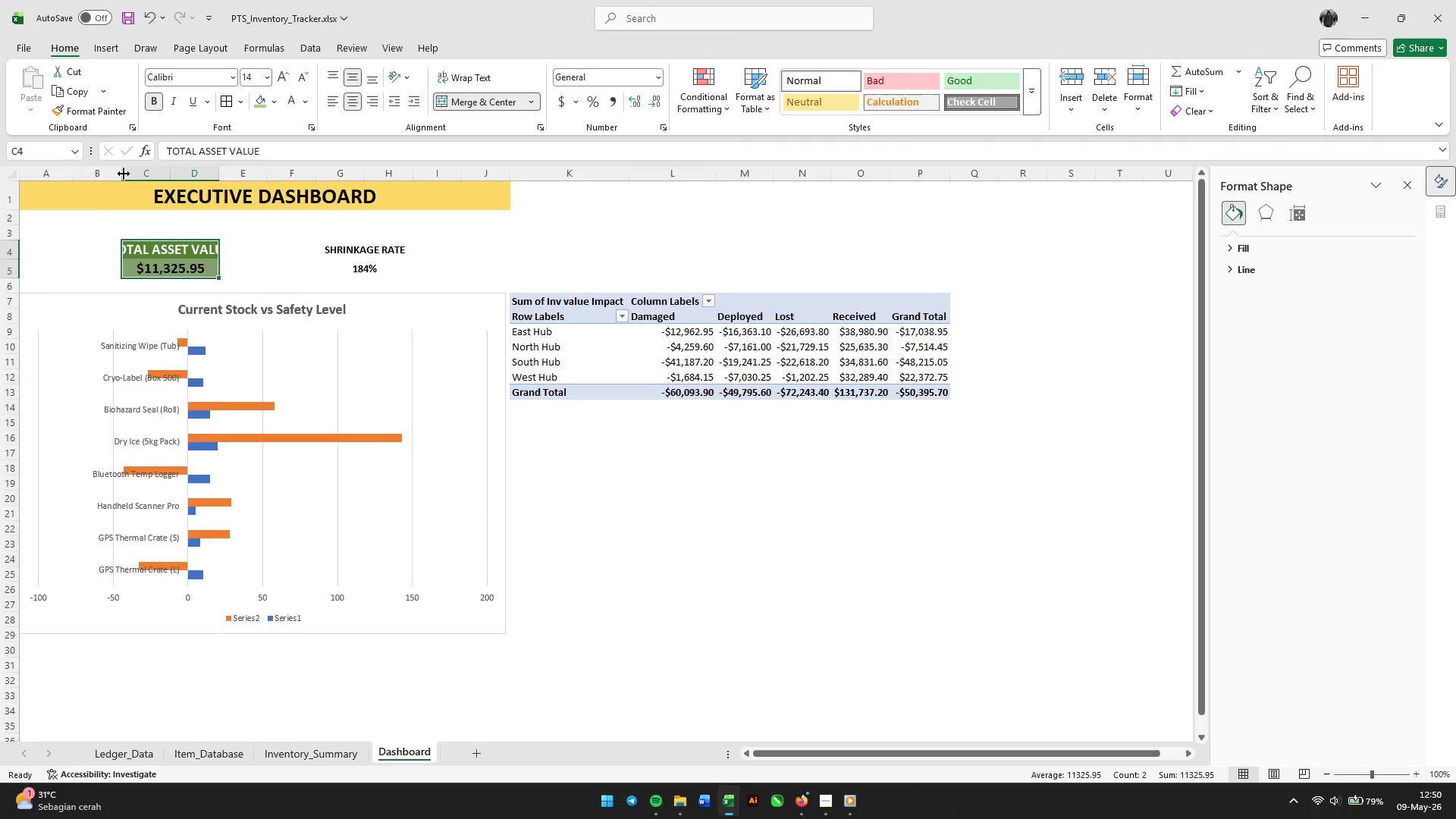 
left_click_drag(start_coordinate=[124, 174], to_coordinate=[107, 174])
 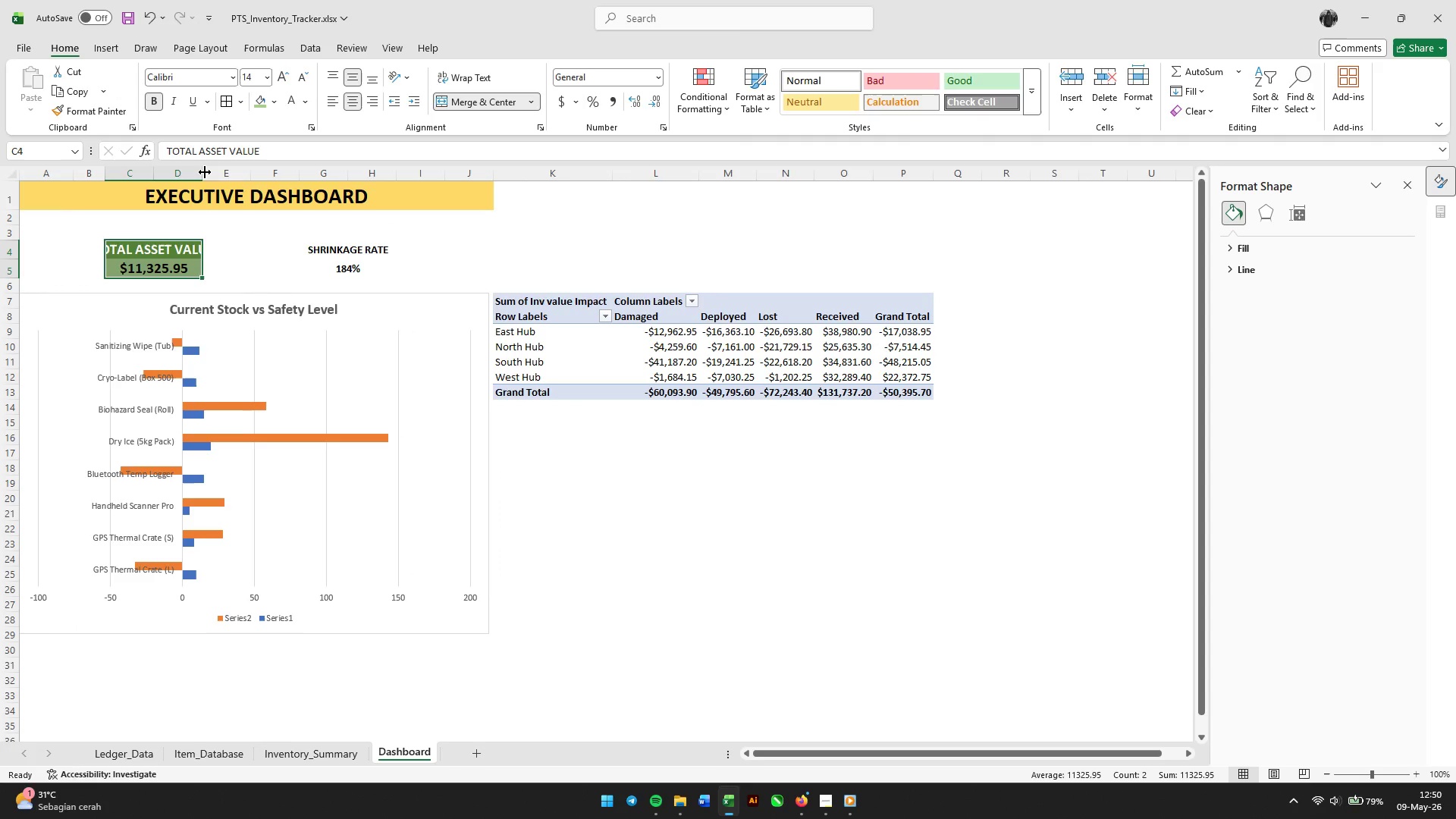 
left_click_drag(start_coordinate=[204, 172], to_coordinate=[226, 173])
 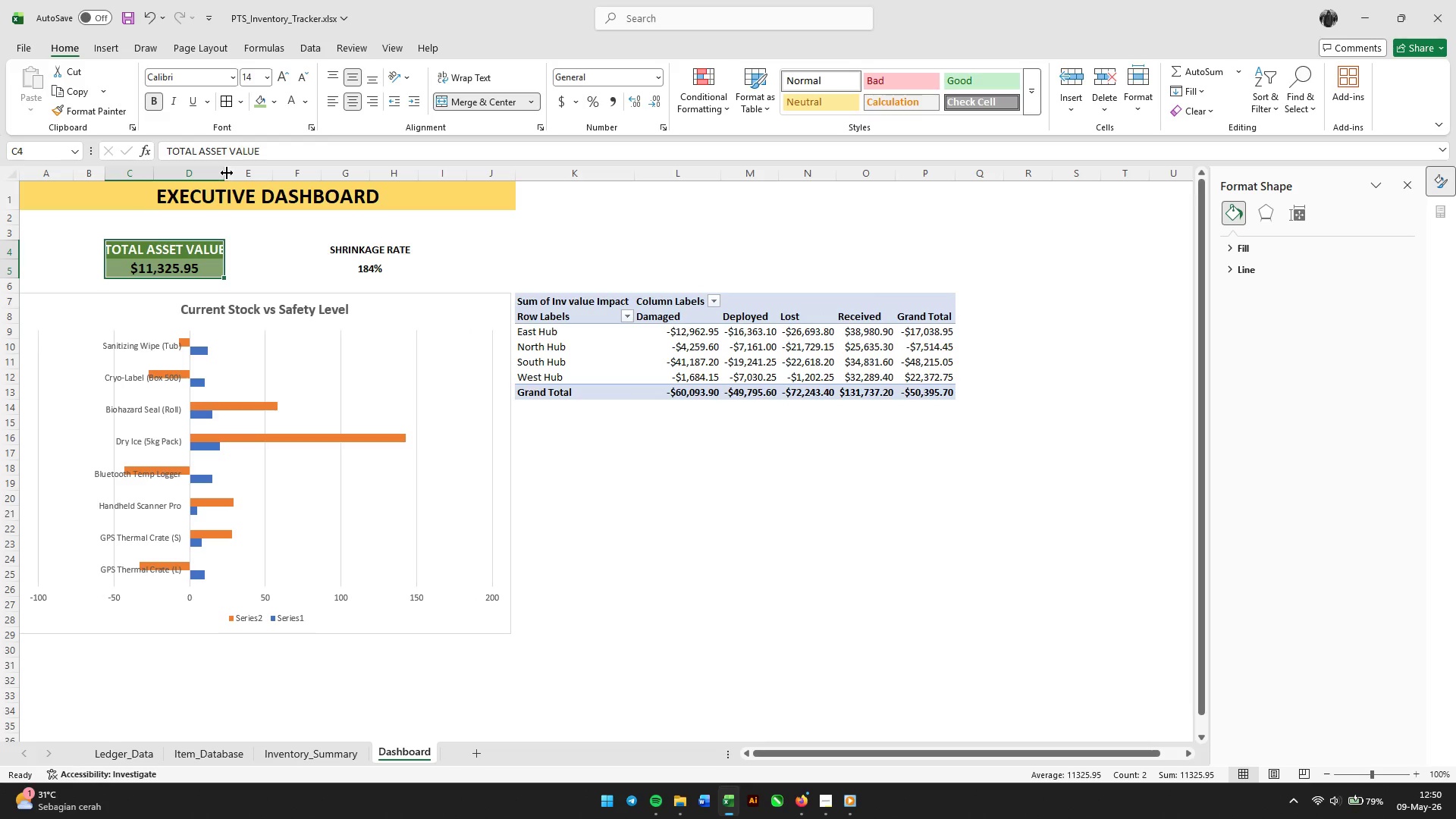 
left_click_drag(start_coordinate=[227, 173], to_coordinate=[234, 173])
 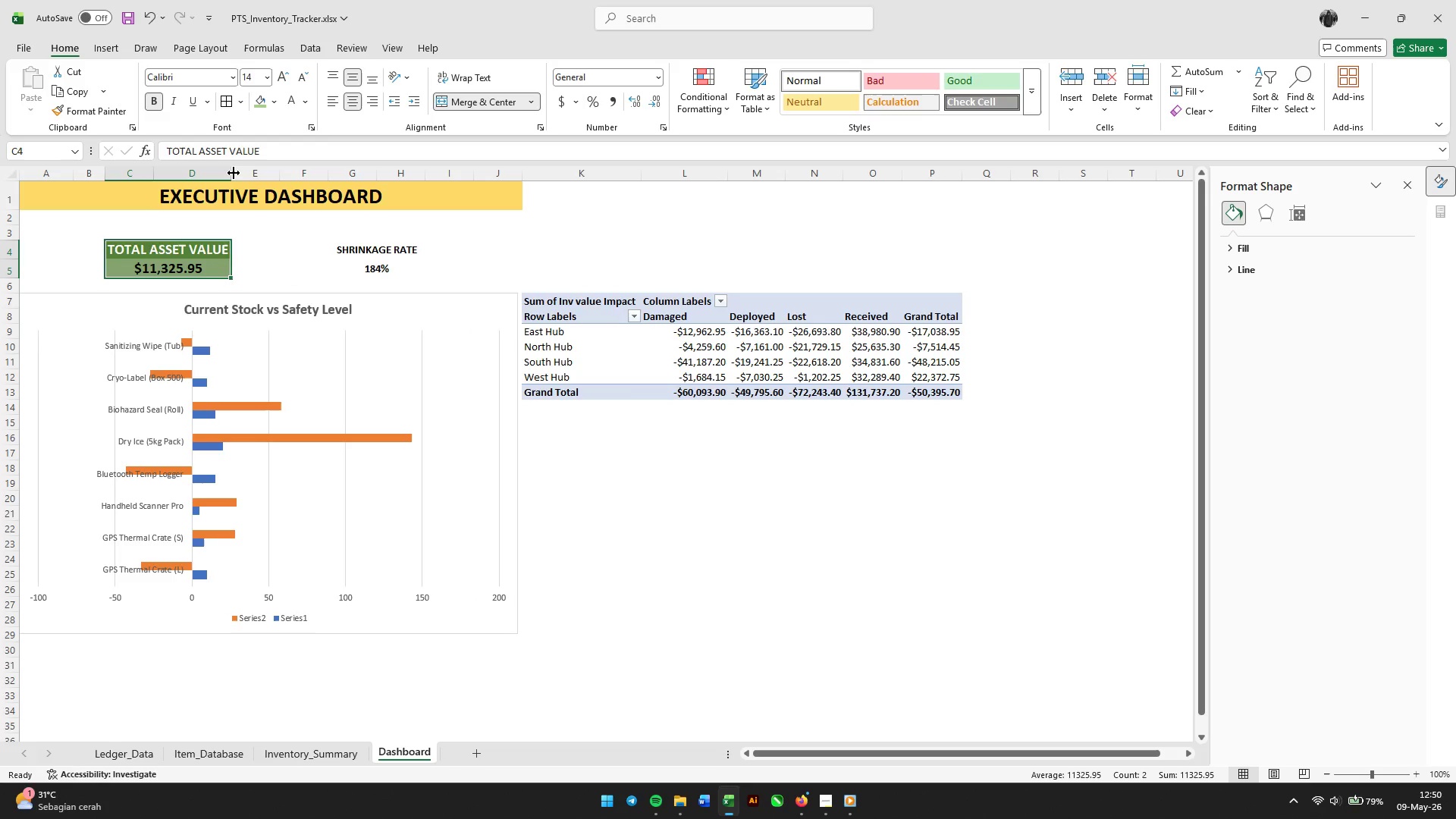 
left_click_drag(start_coordinate=[234, 173], to_coordinate=[238, 173])
 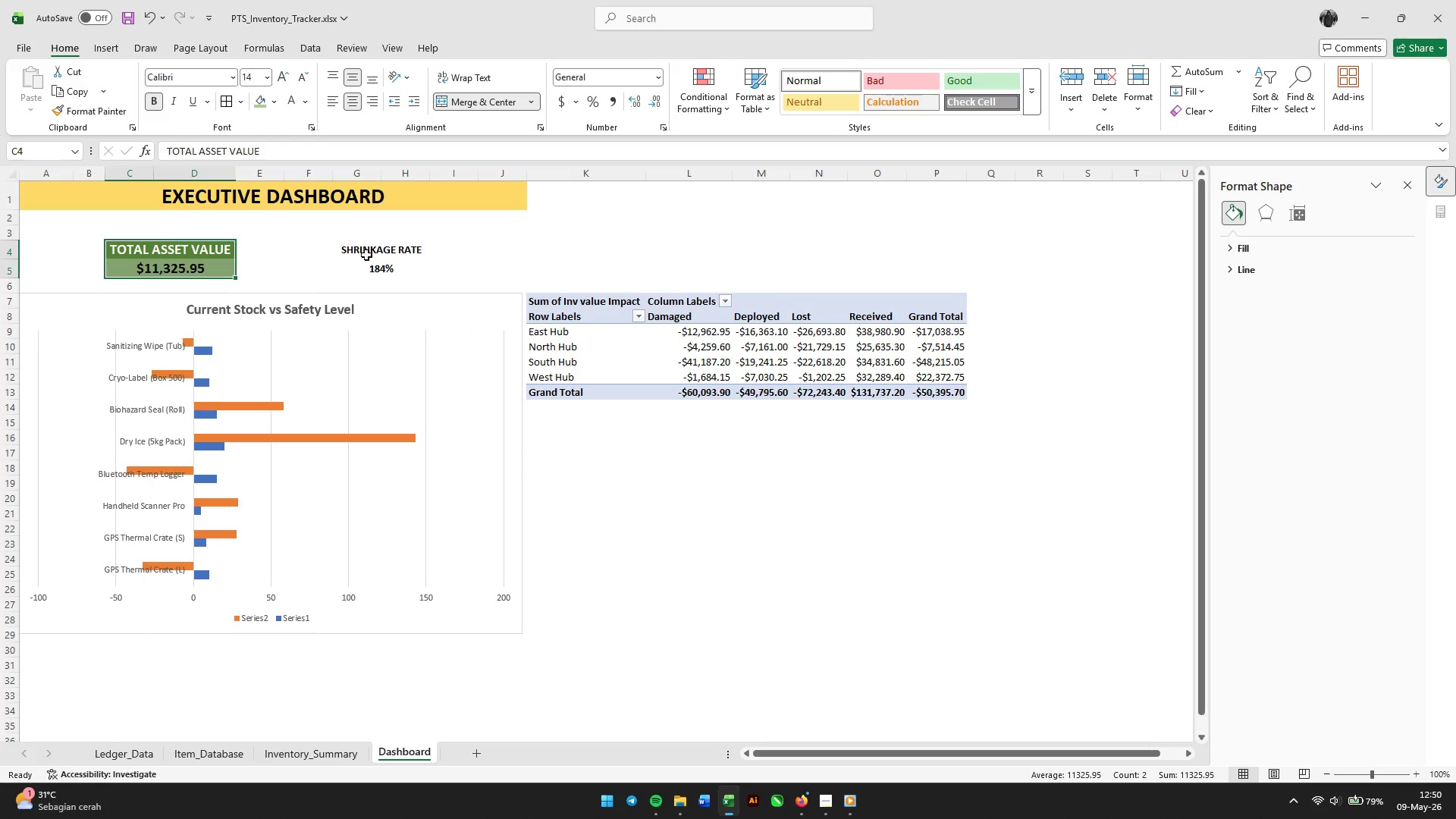 
left_click_drag(start_coordinate=[369, 247], to_coordinate=[369, 265])
 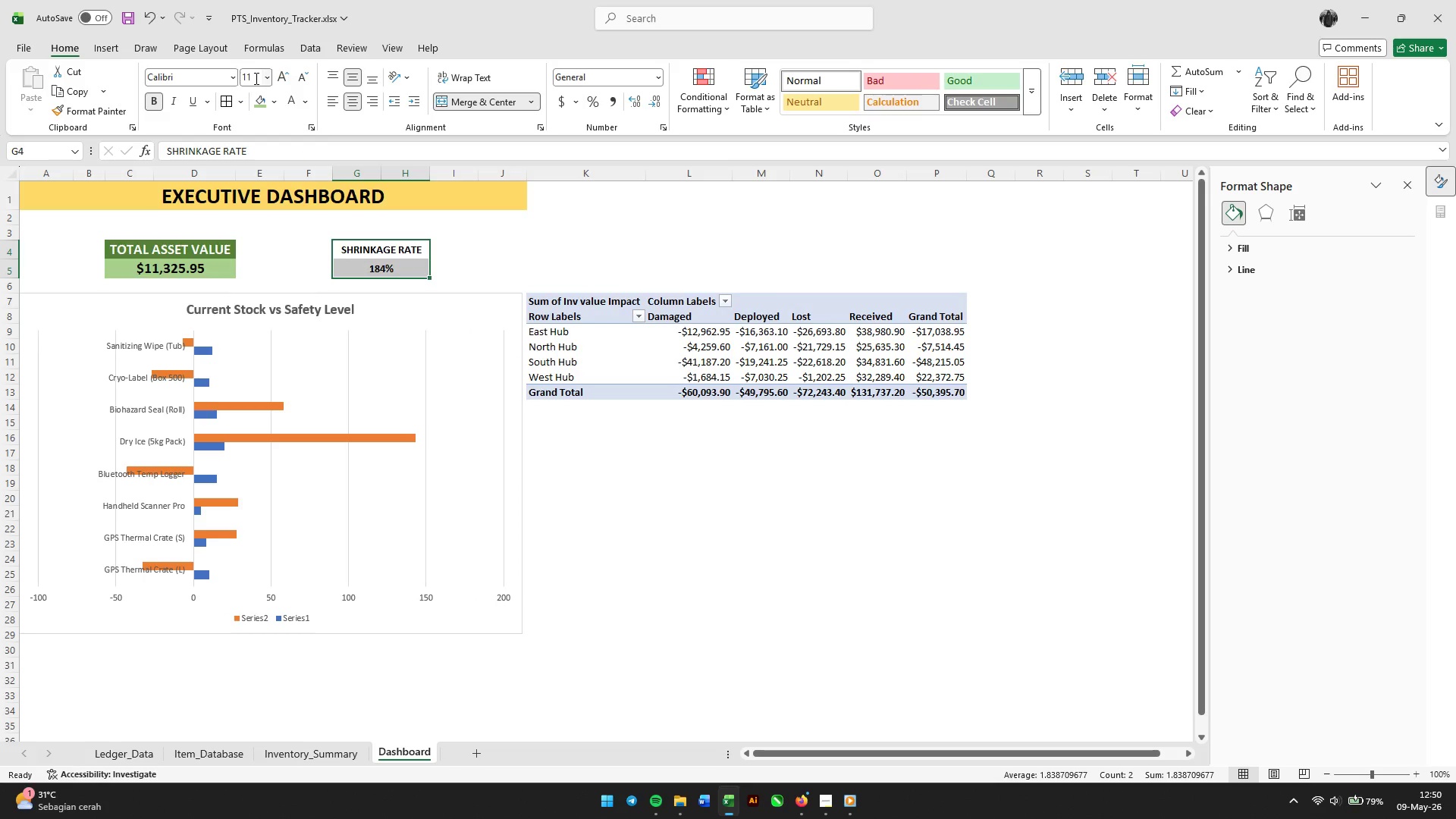 
double_click([256, 79])
 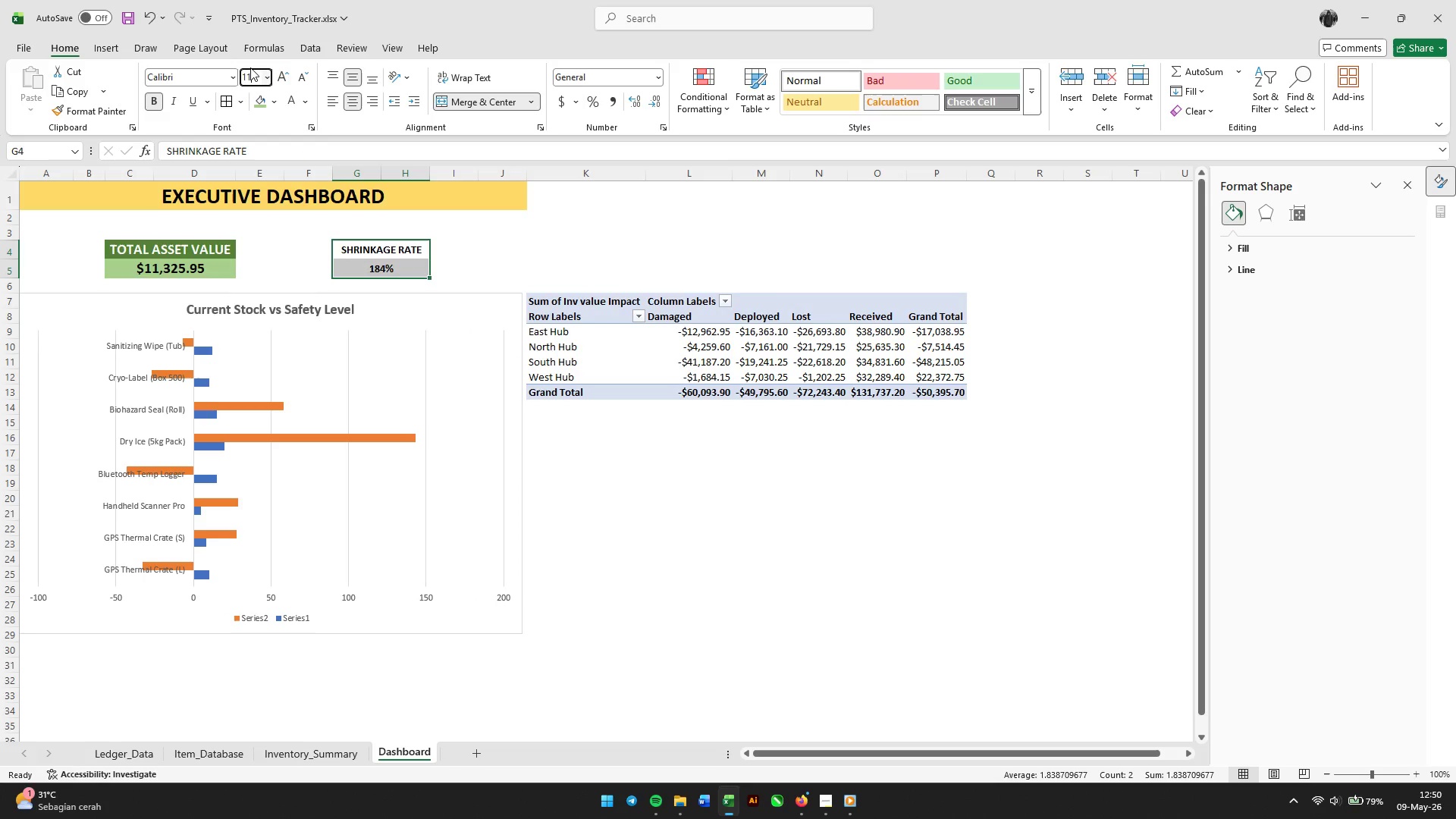 
triple_click([250, 67])
 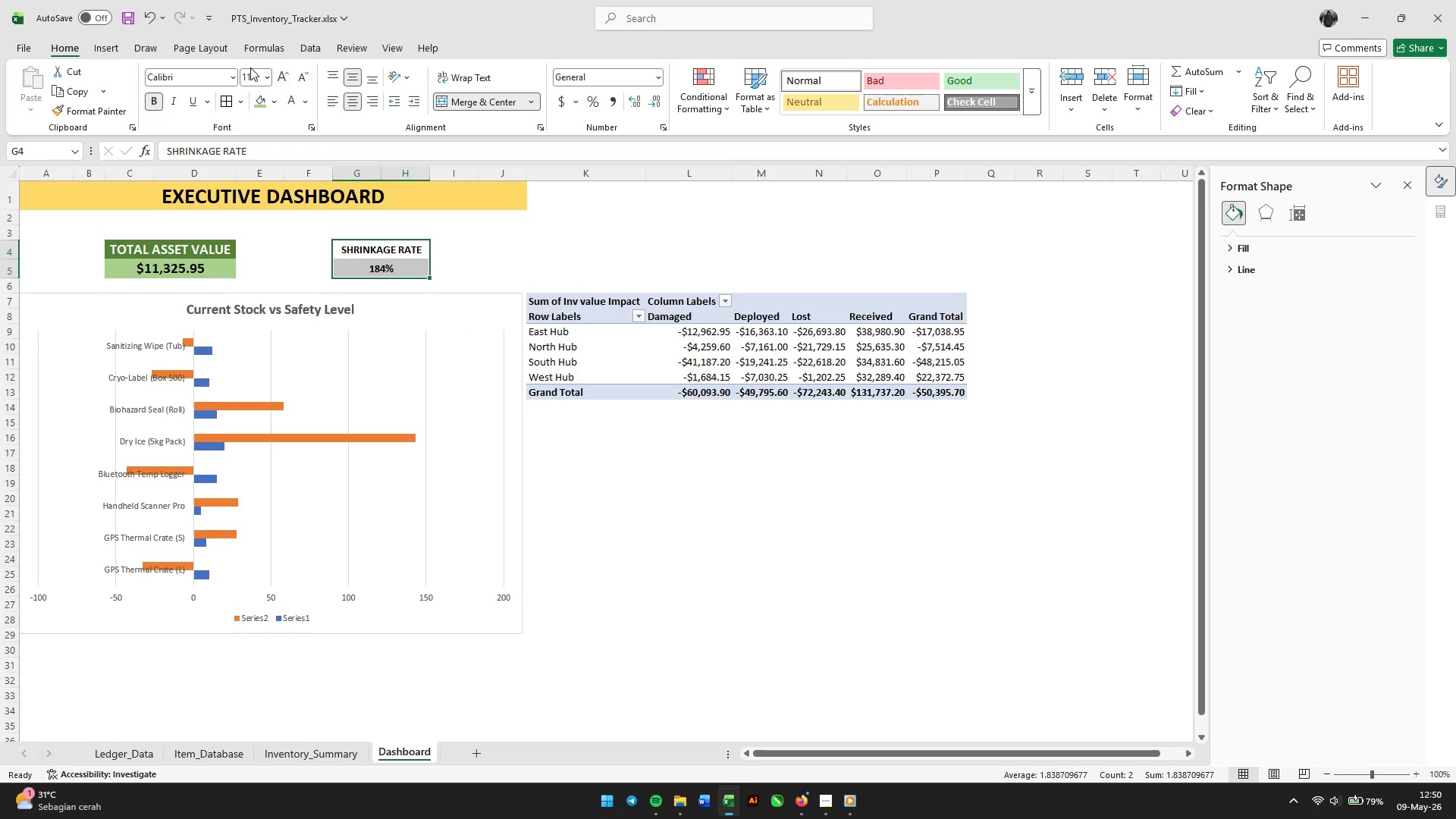 
key(Backspace)
 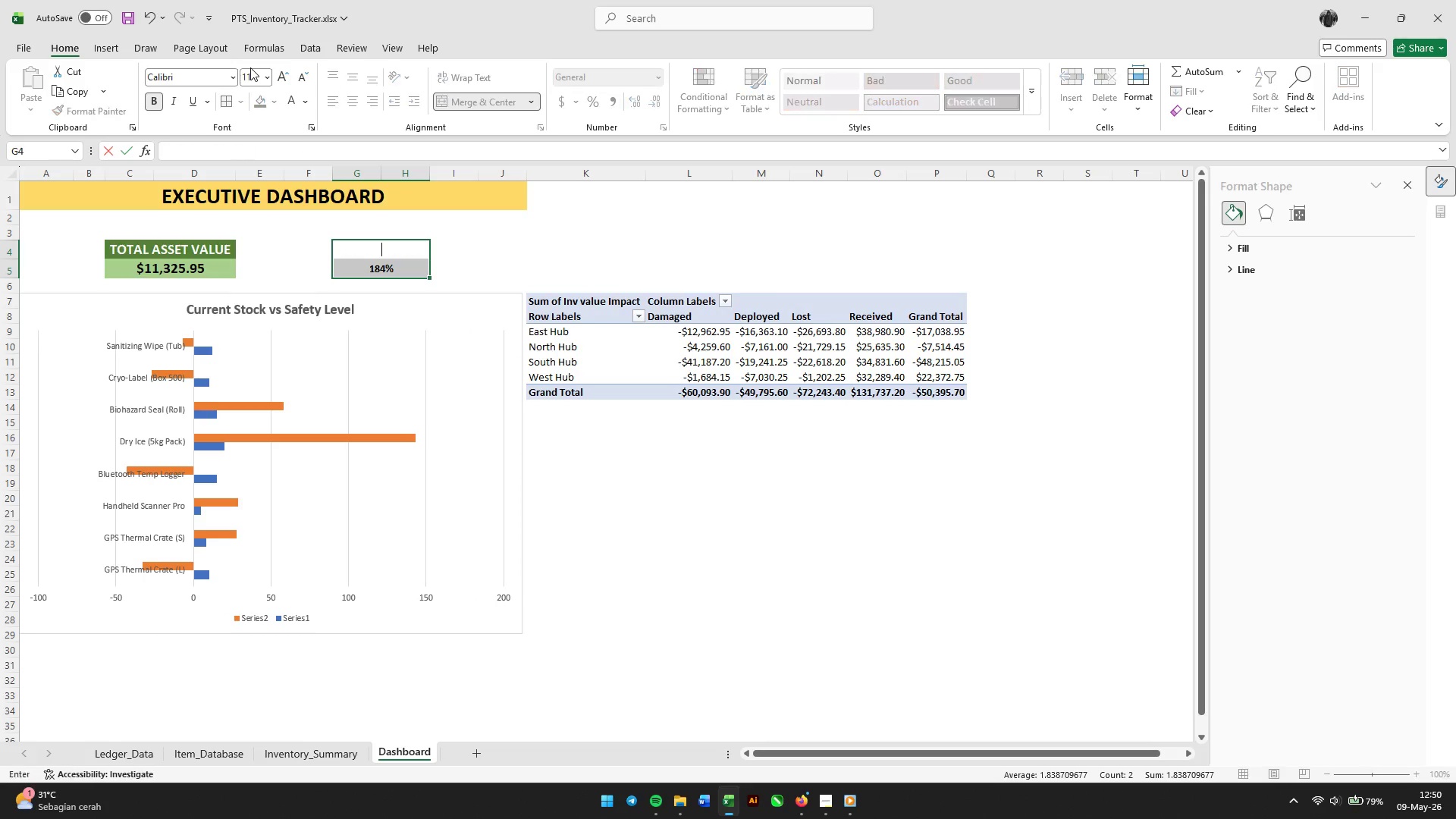 
key(Backspace)
 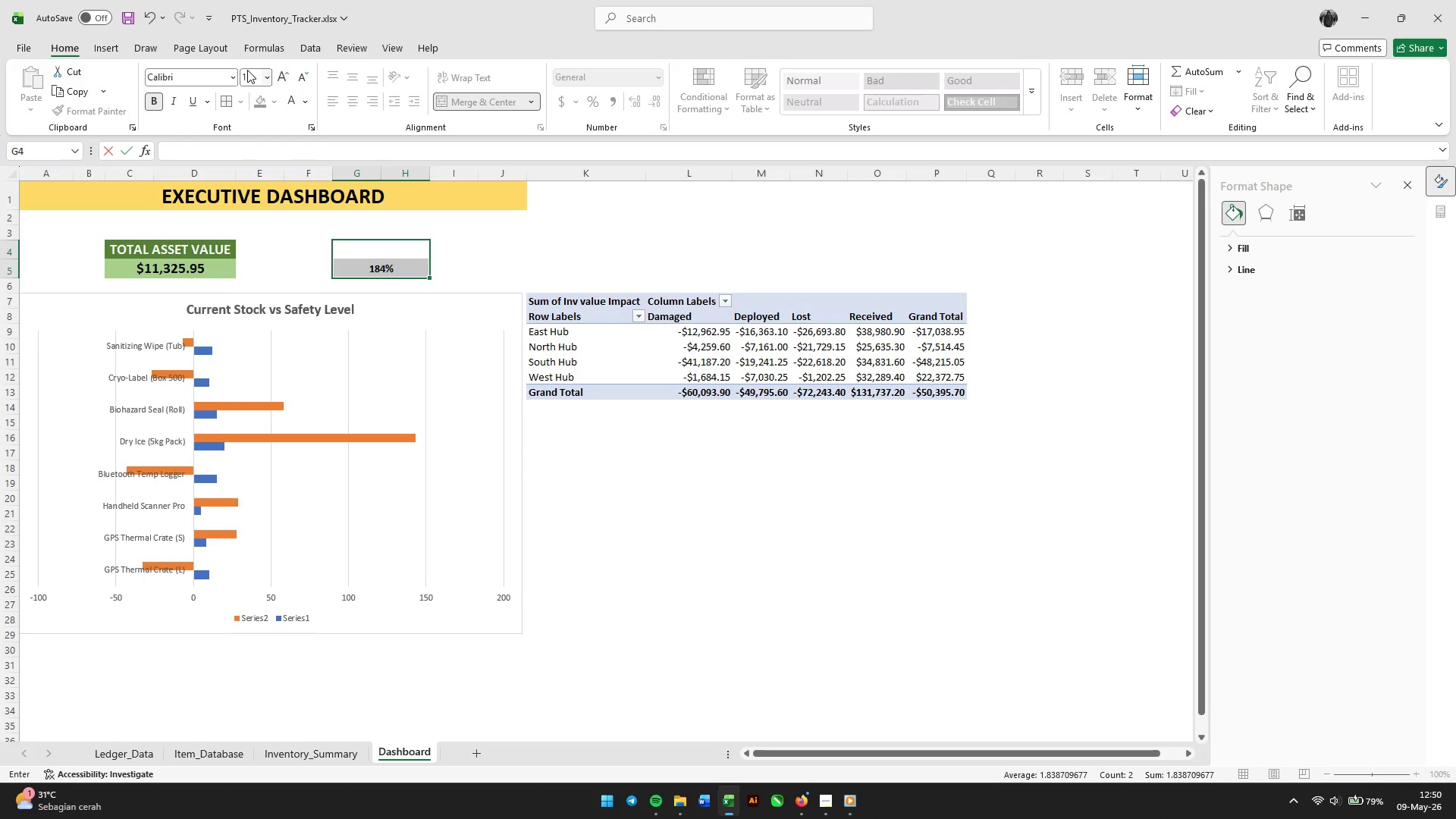 
key(Escape)
 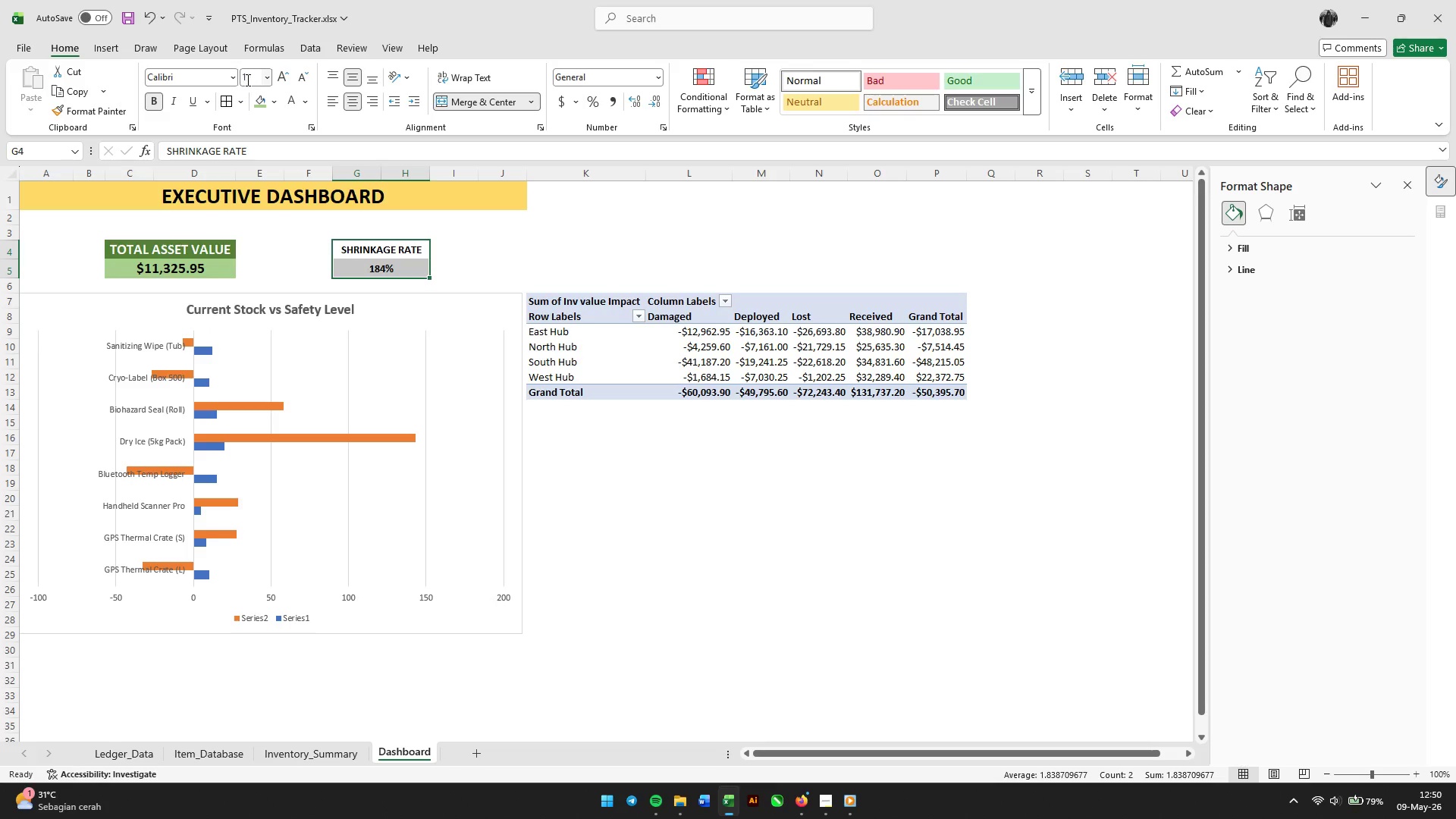 
double_click([248, 80])
 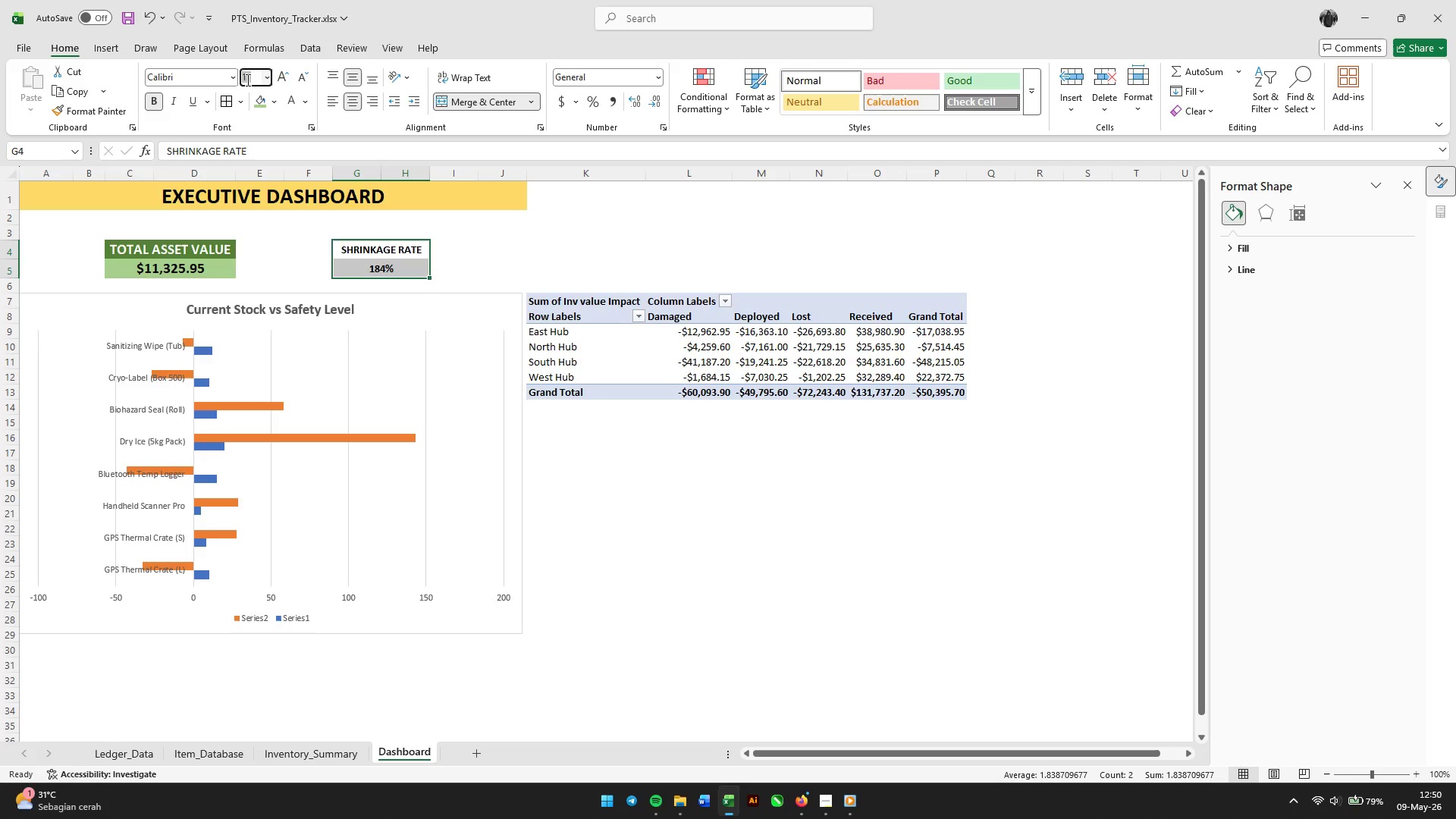 
key(Numpad1)
 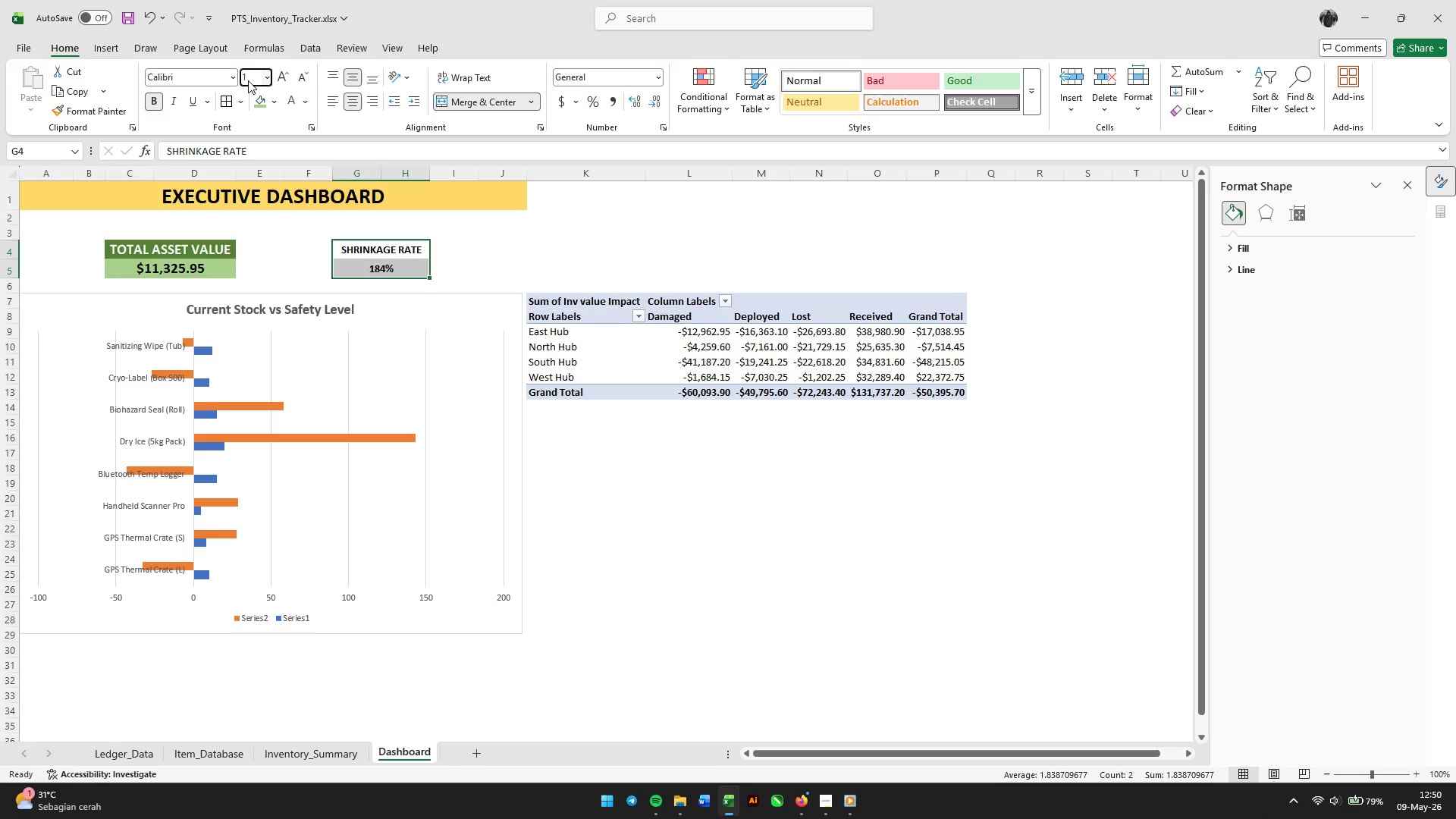 
key(Numpad4)
 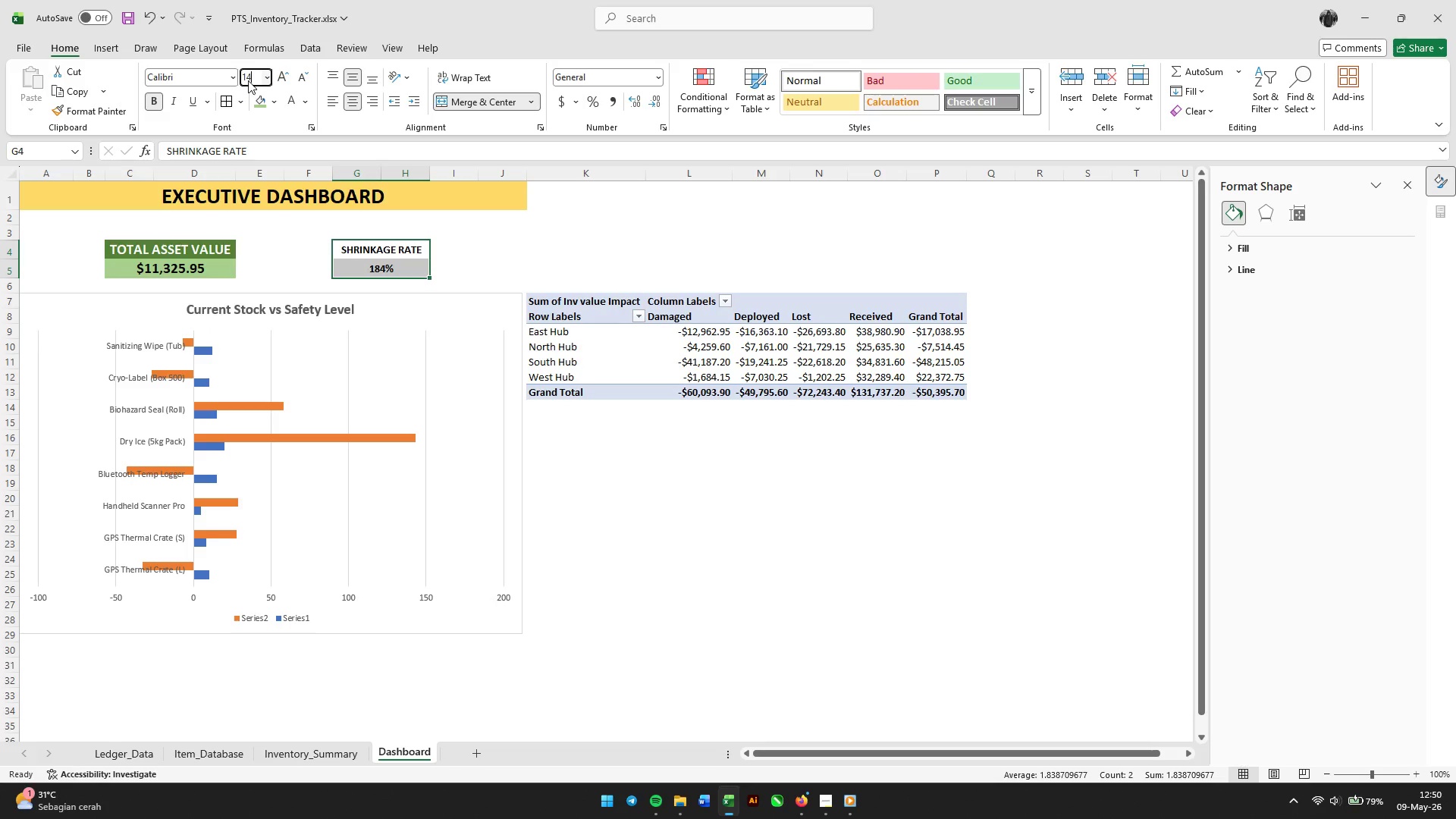 
key(Enter)
 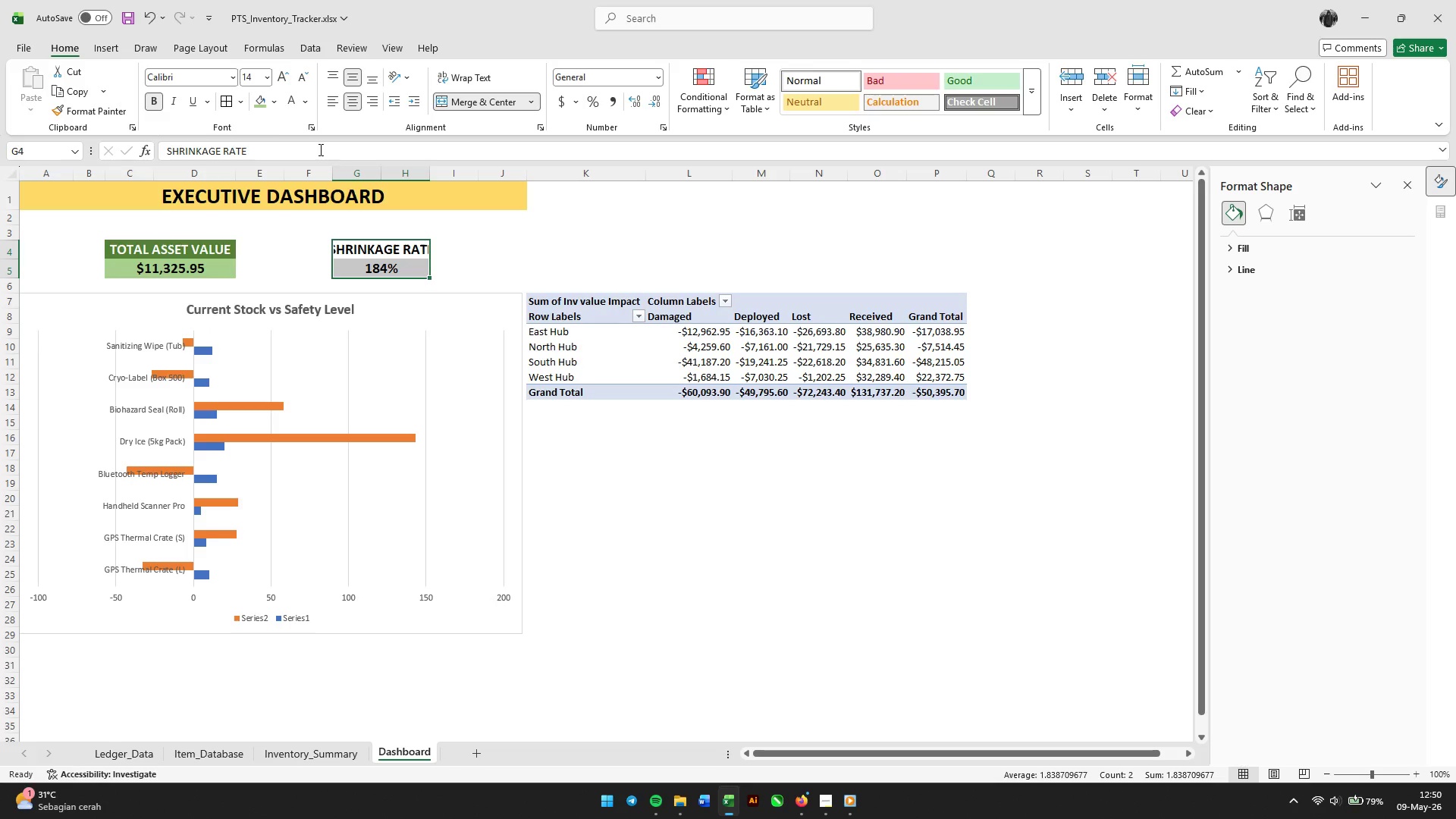 
left_click([279, 106])
 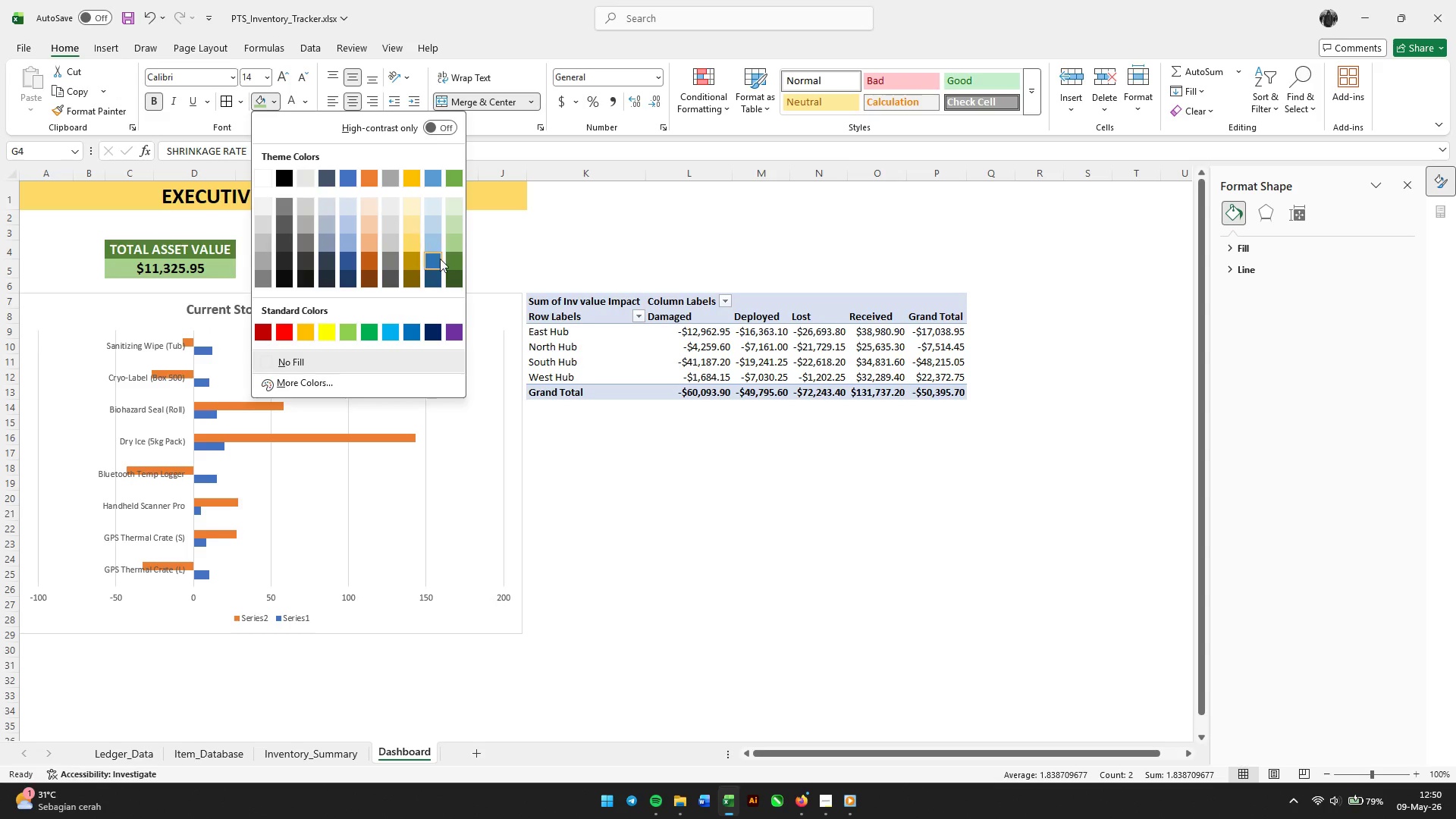 
left_click([439, 260])
 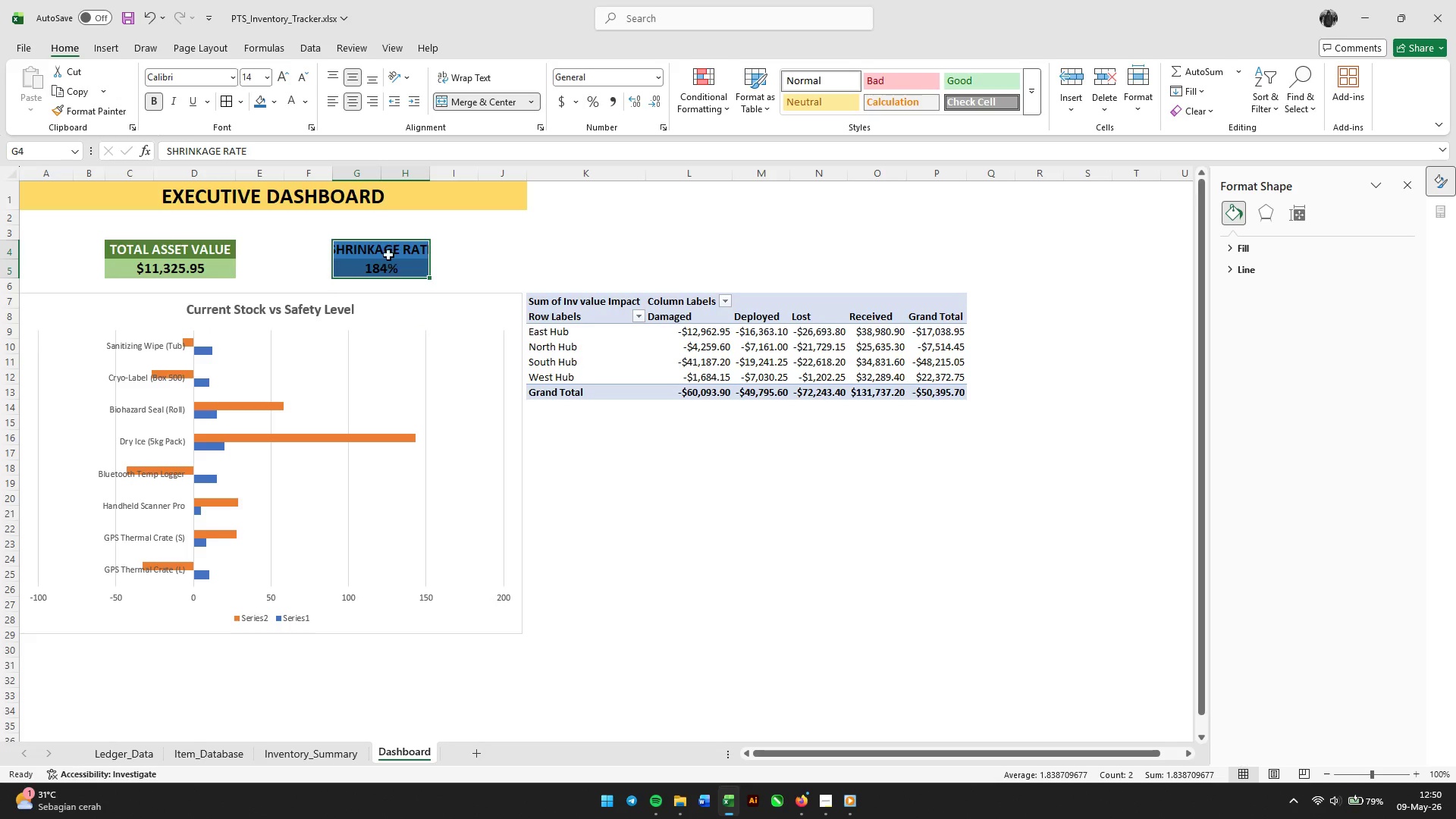 
left_click([388, 253])
 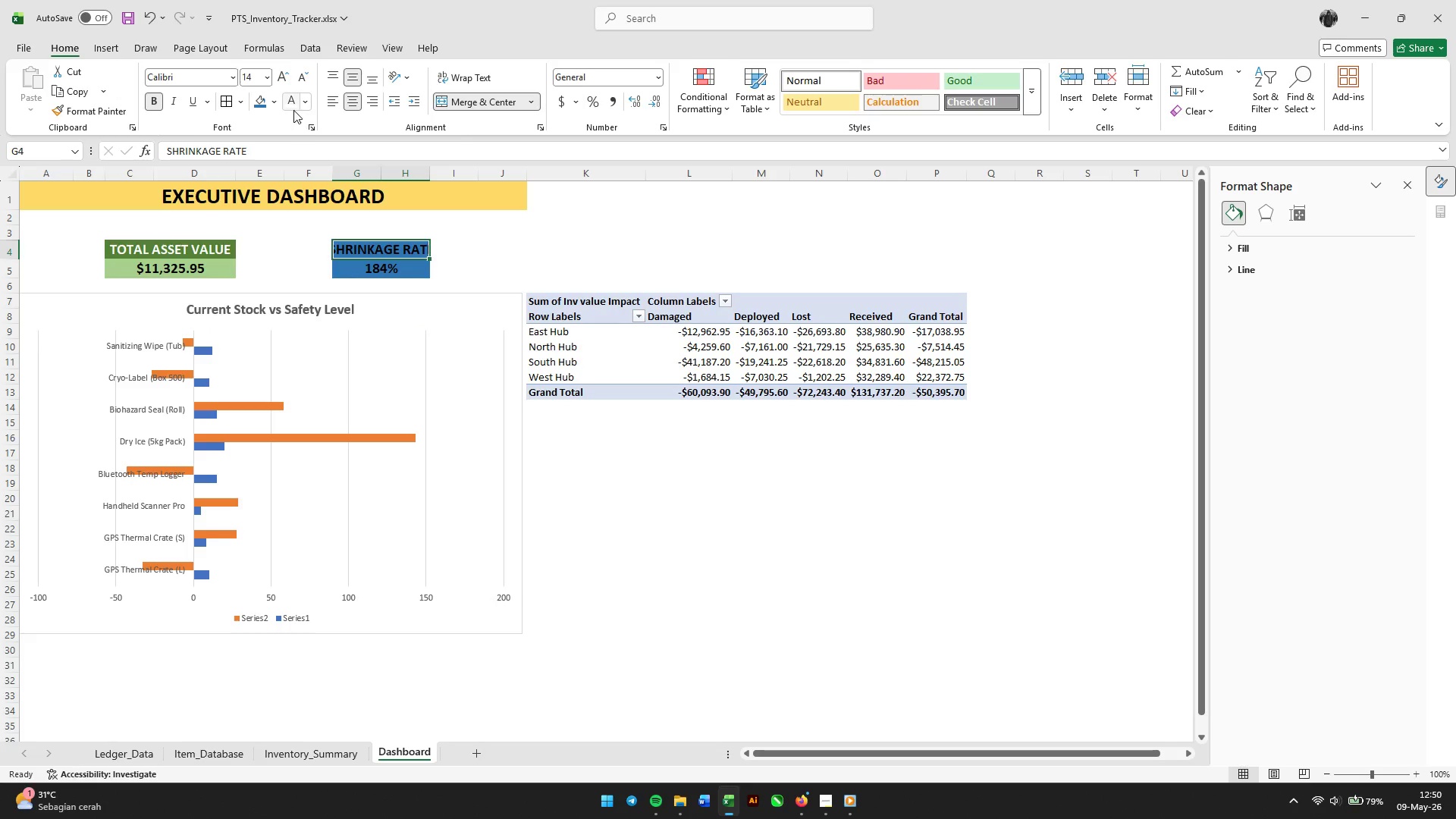 
left_click([287, 100])
 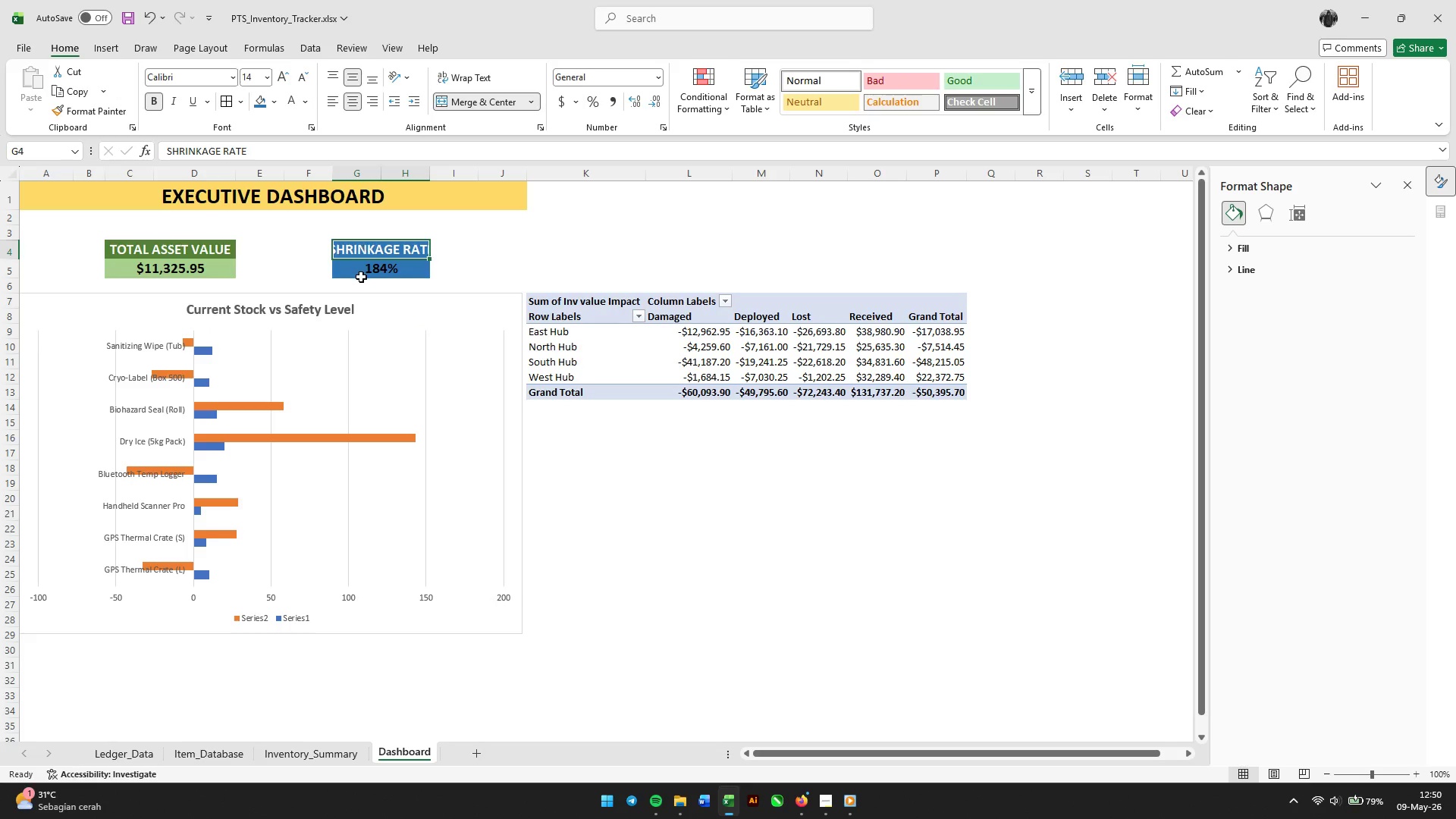 
left_click([361, 277])
 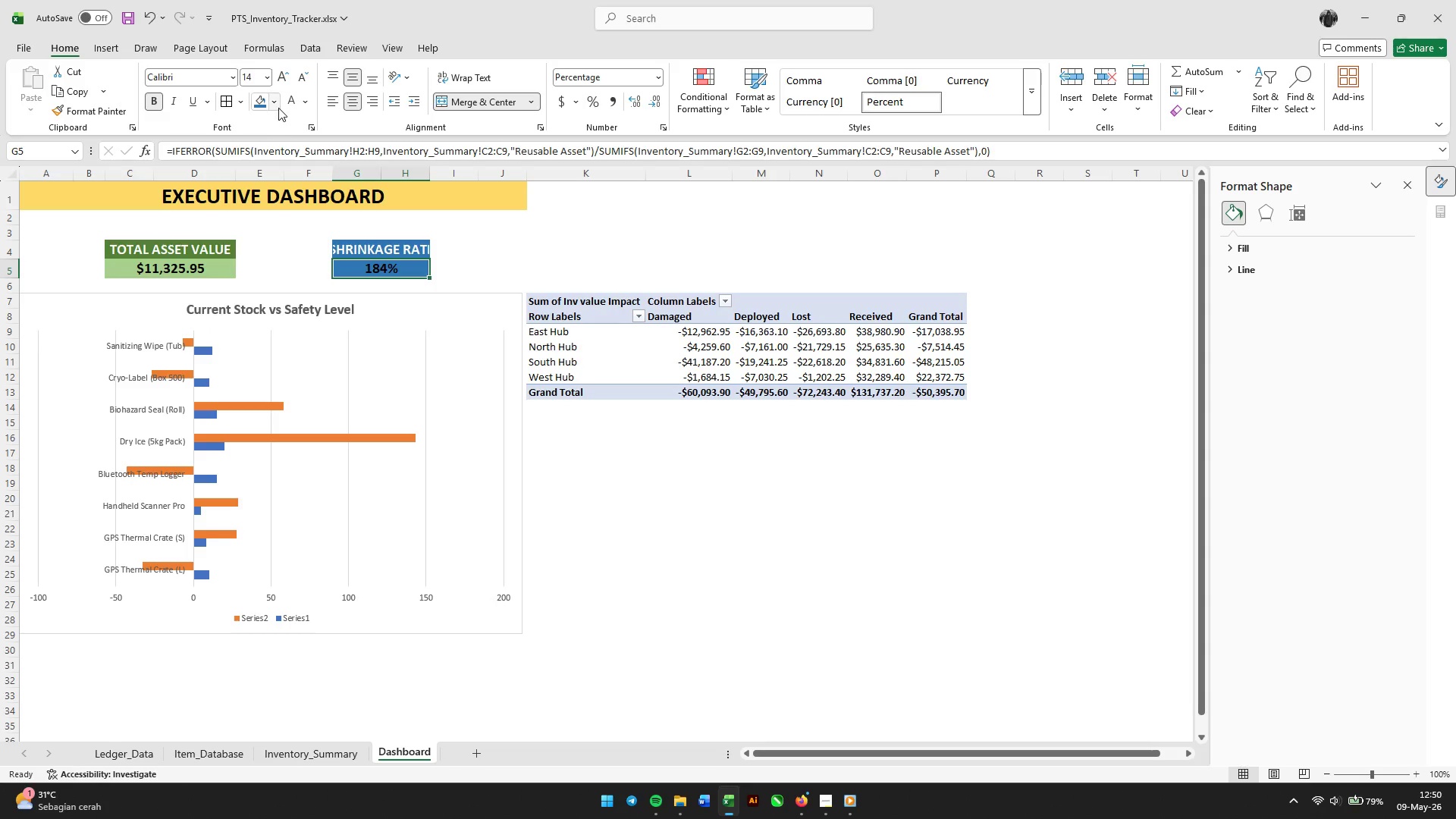 
left_click([278, 103])
 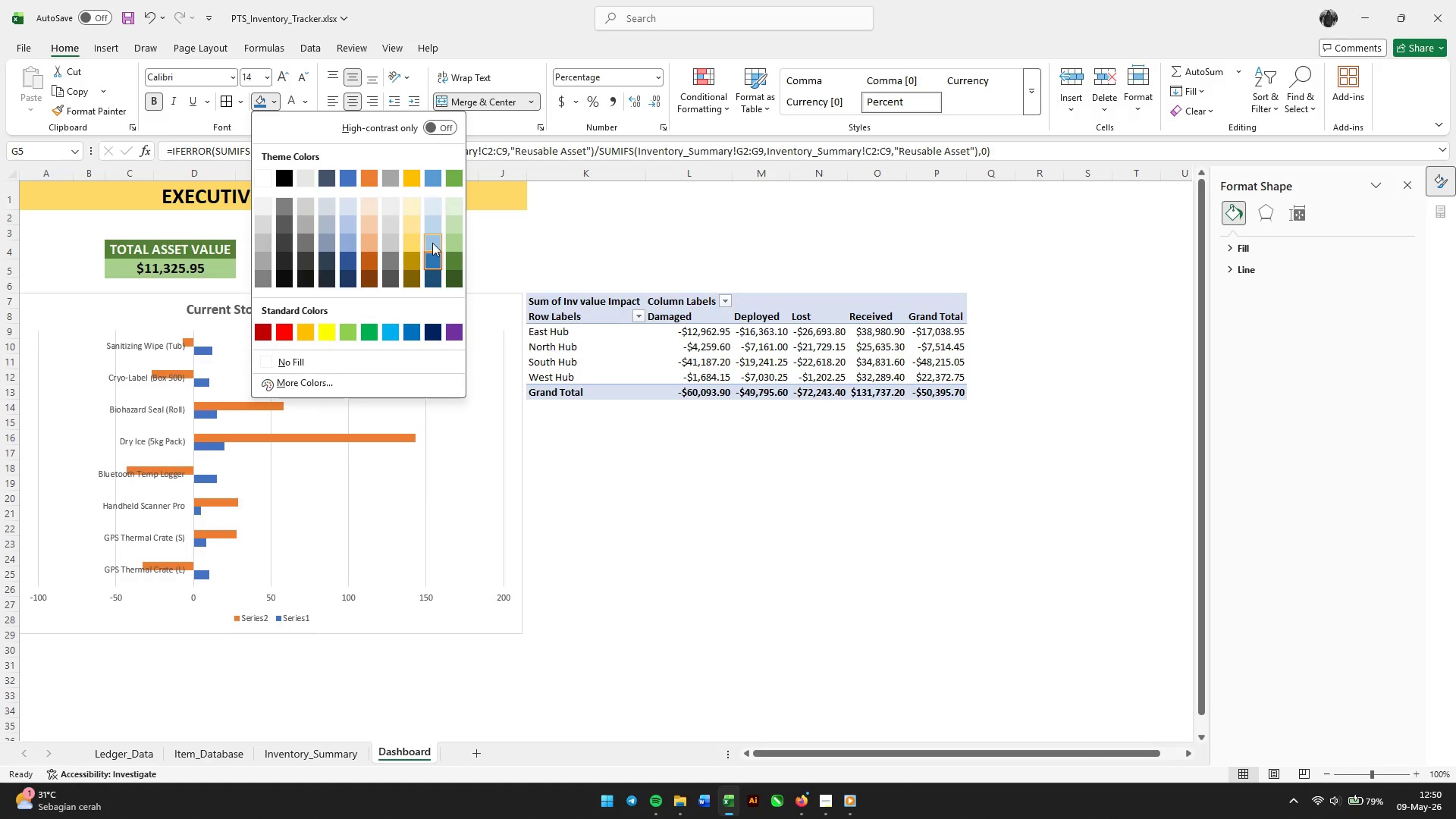 
left_click([432, 245])
 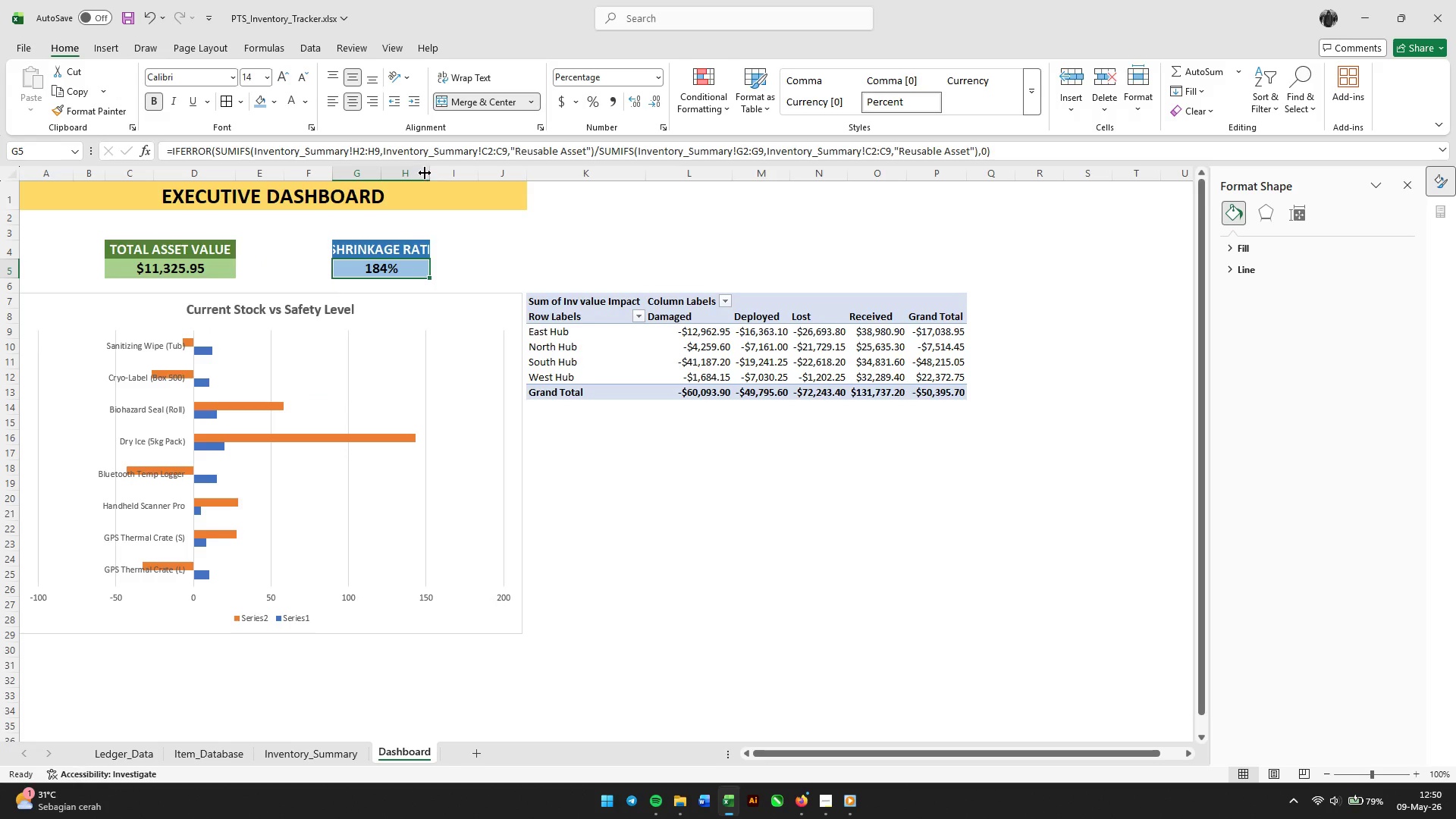 
left_click_drag(start_coordinate=[425, 173], to_coordinate=[452, 173])
 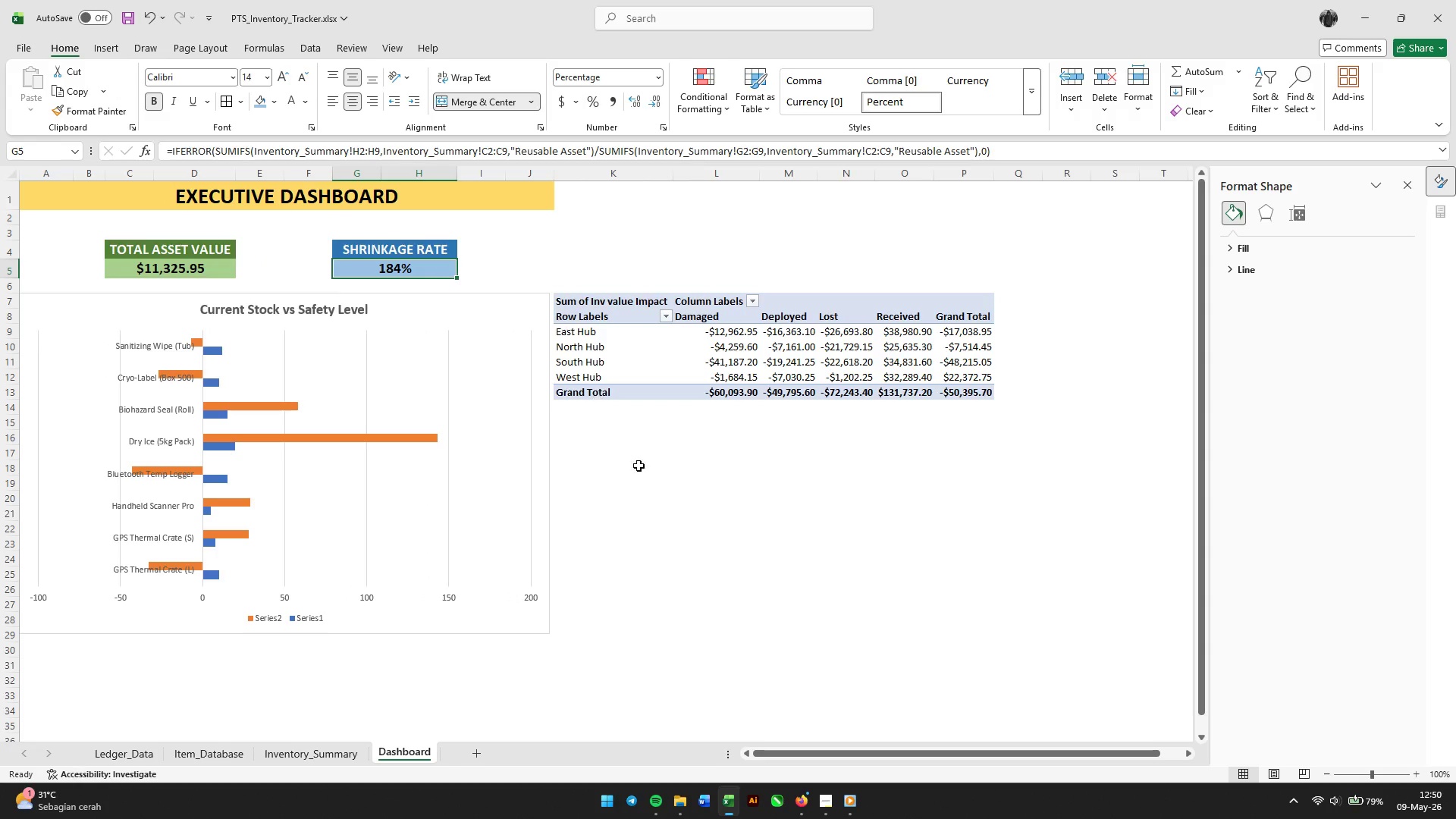 
left_click([673, 505])
 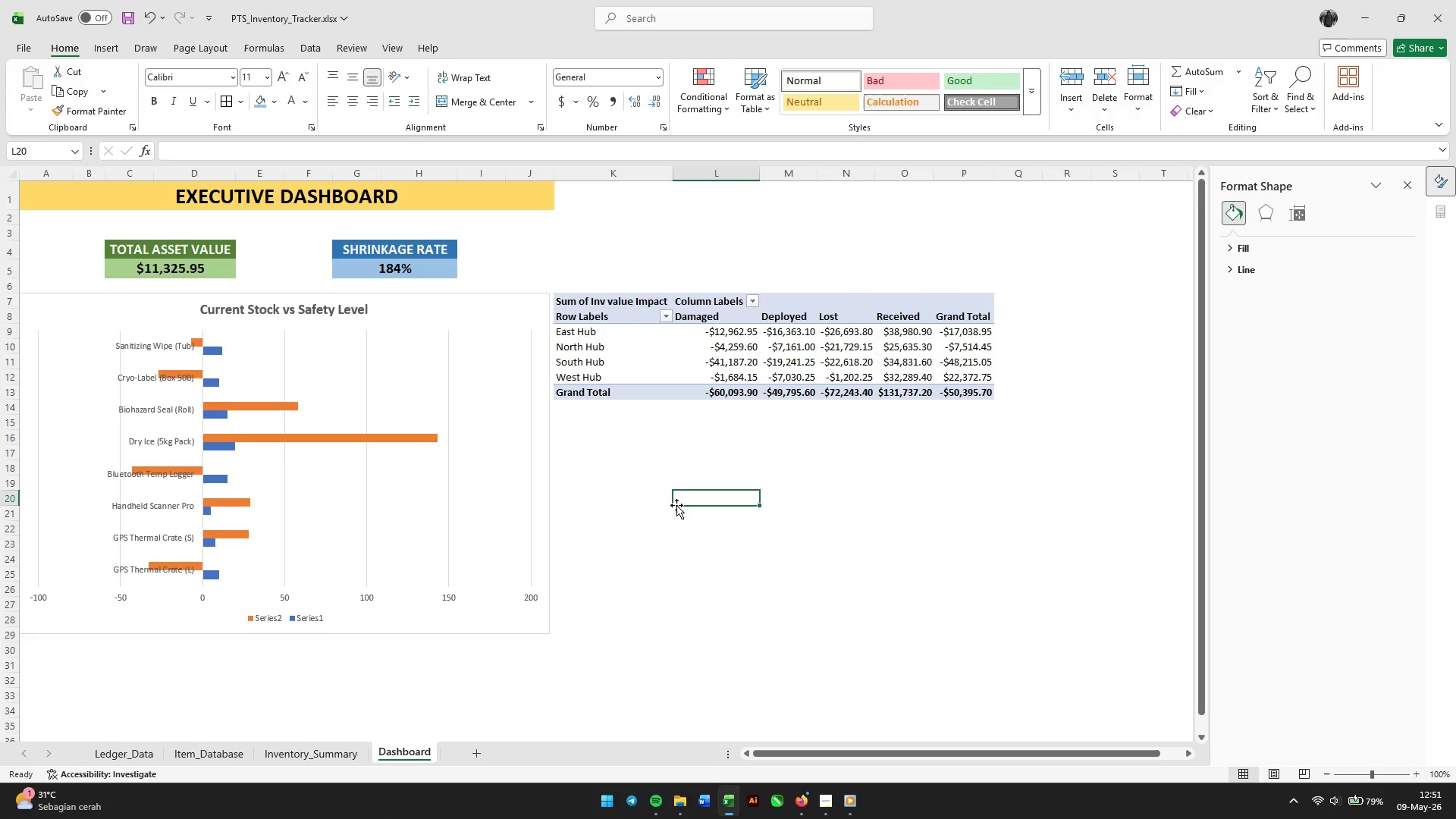 
wait(6.11)
 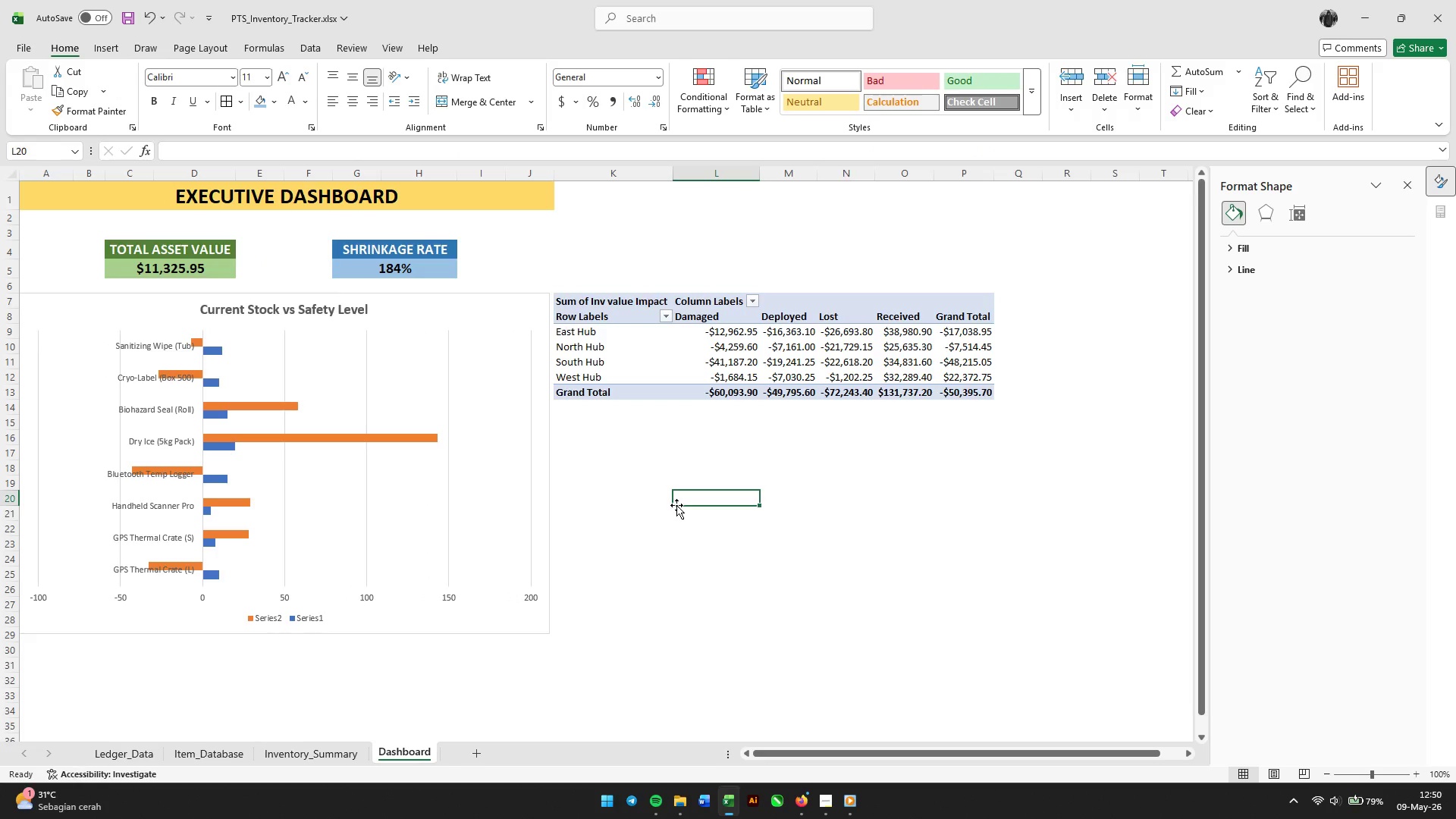 
left_click([349, 757])
 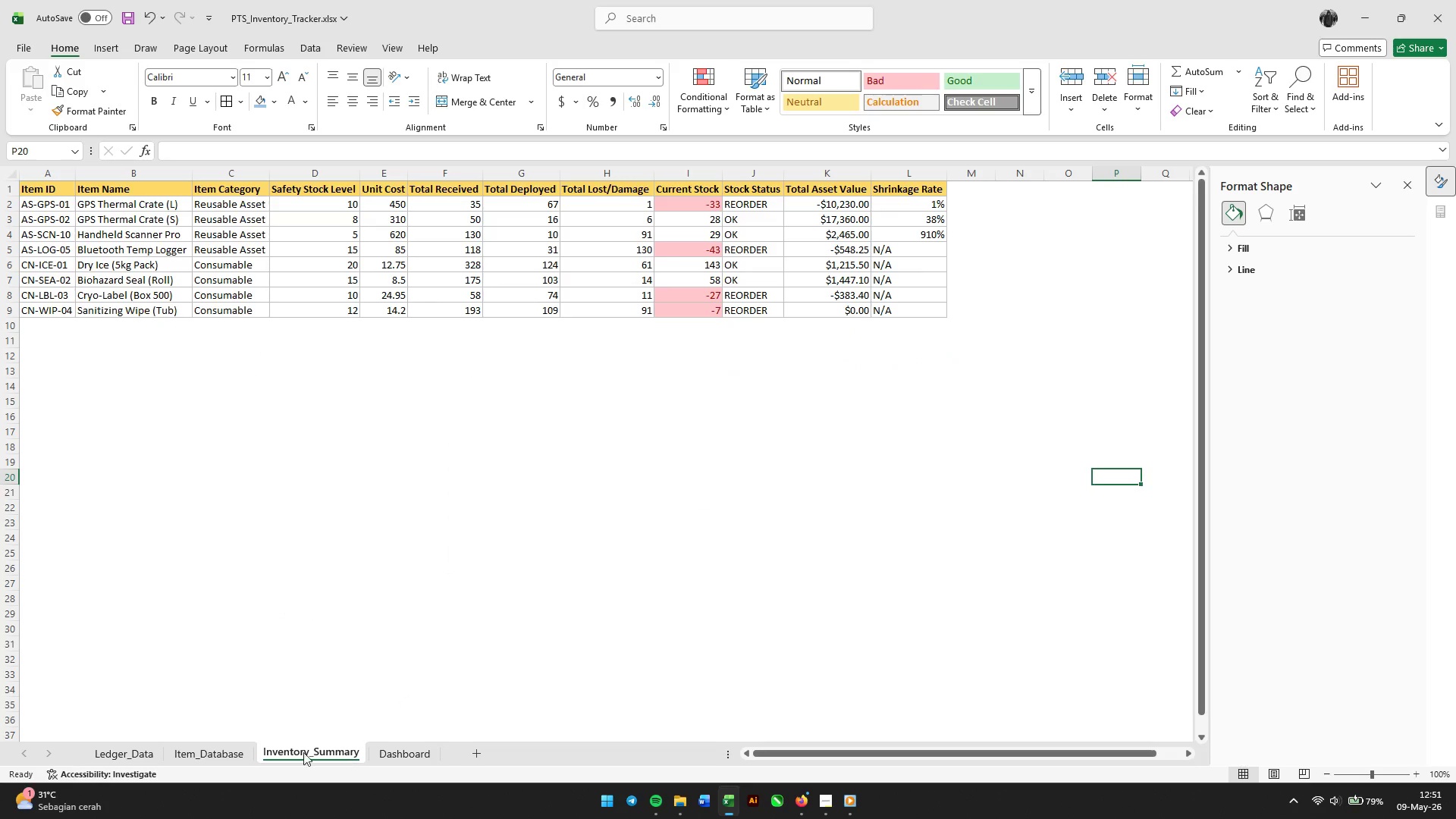 
left_click([222, 748])
 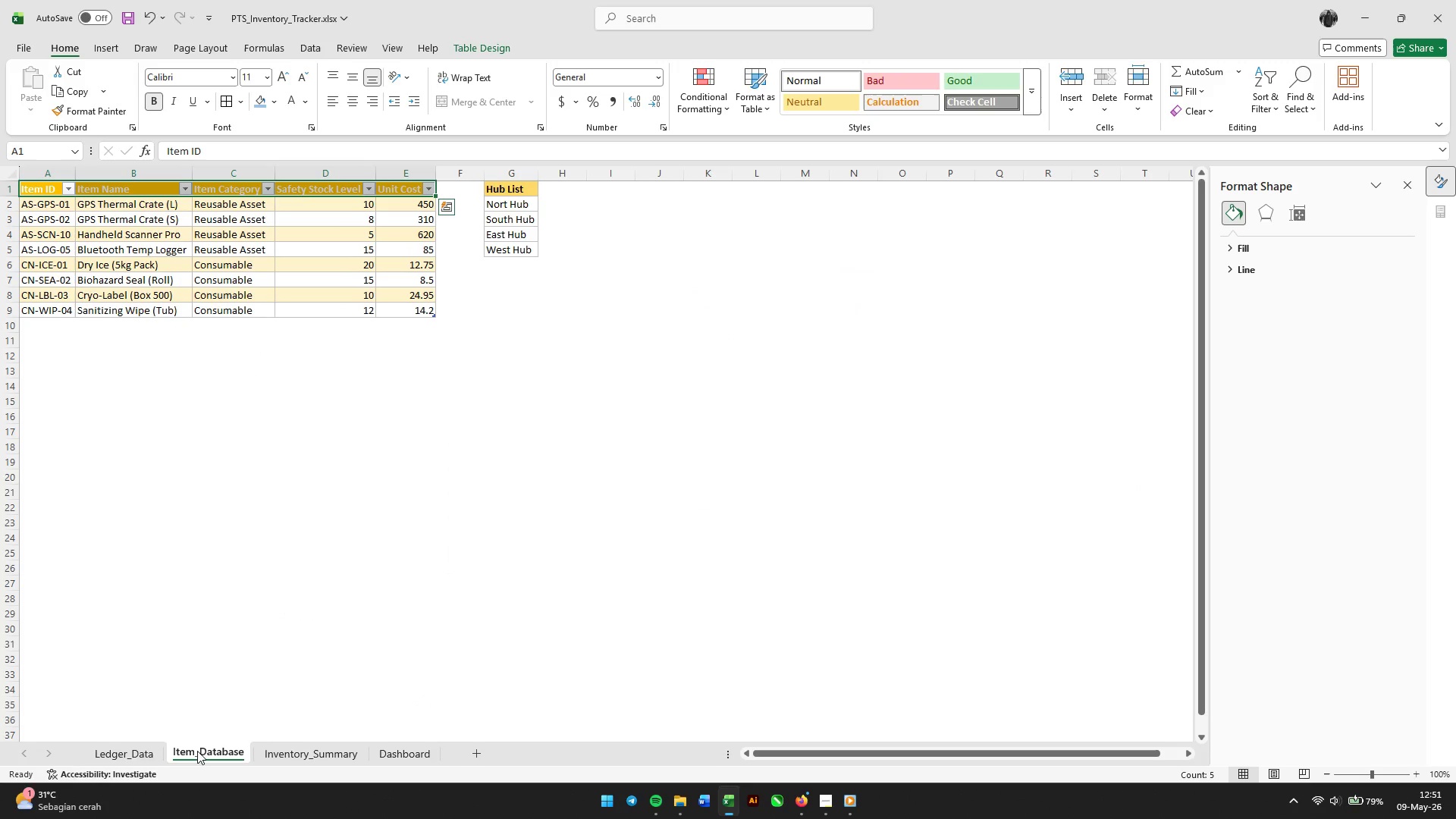 
left_click([116, 752])
 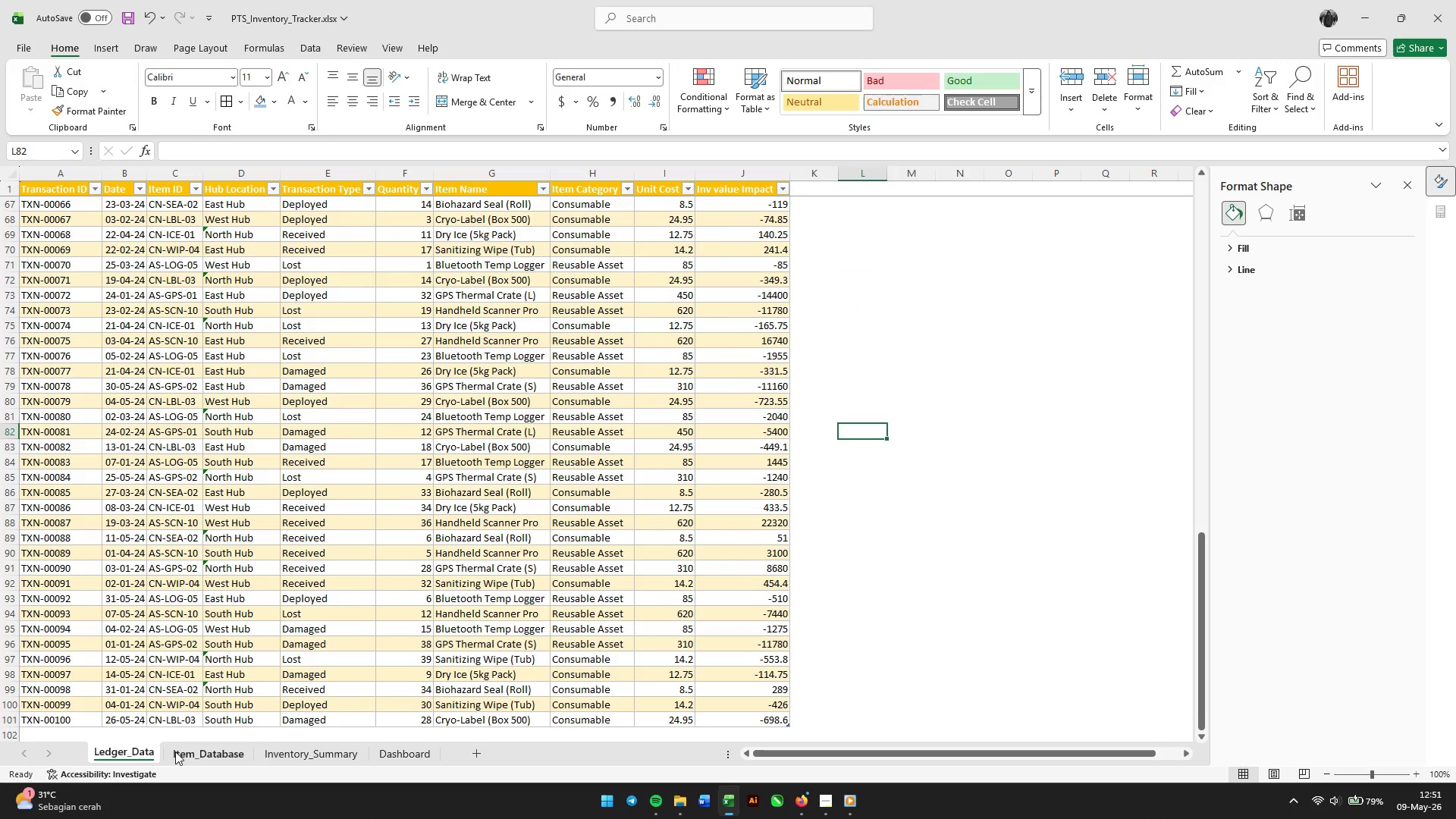 
left_click([175, 752])
 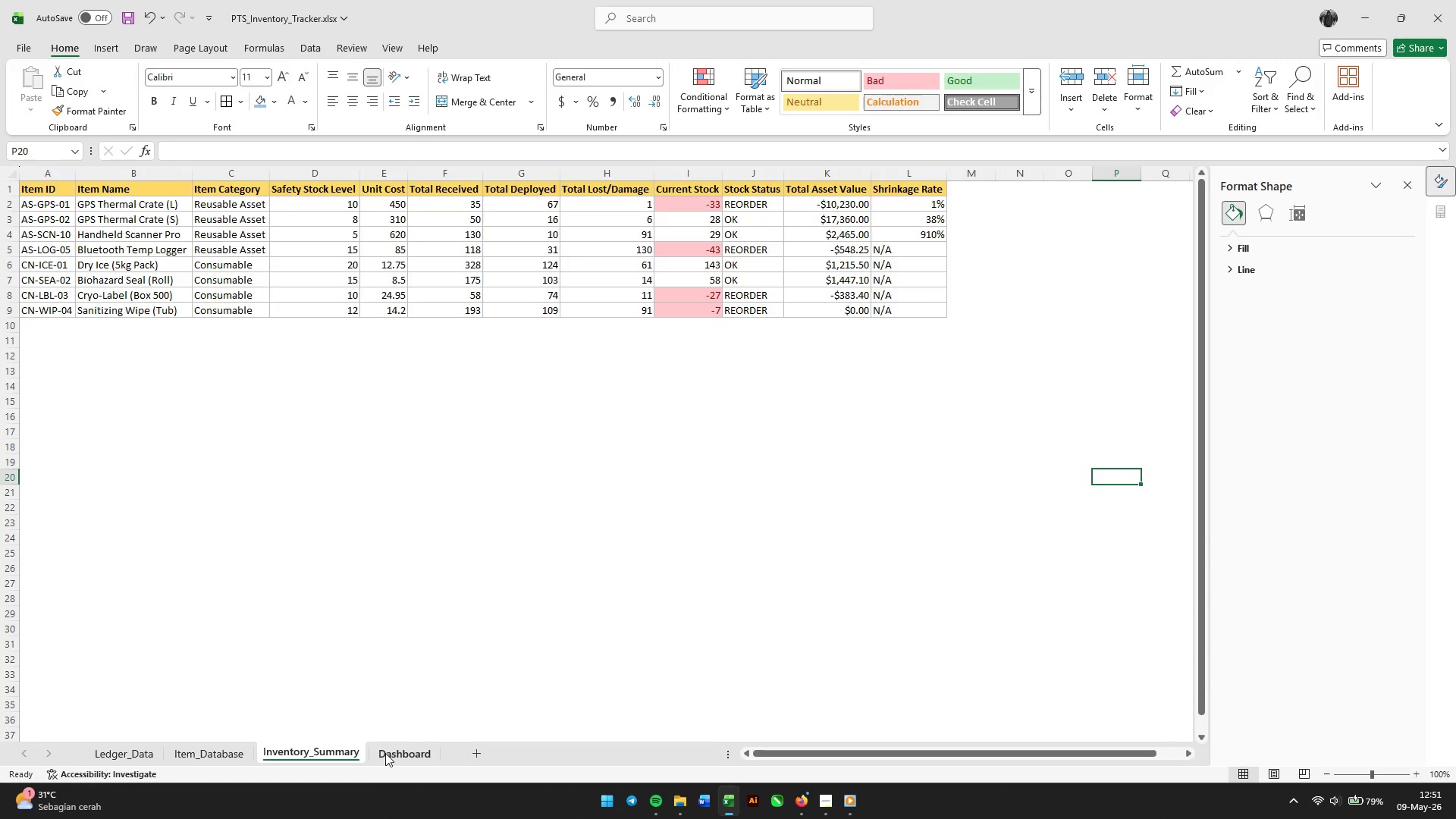 
double_click([385, 753])
 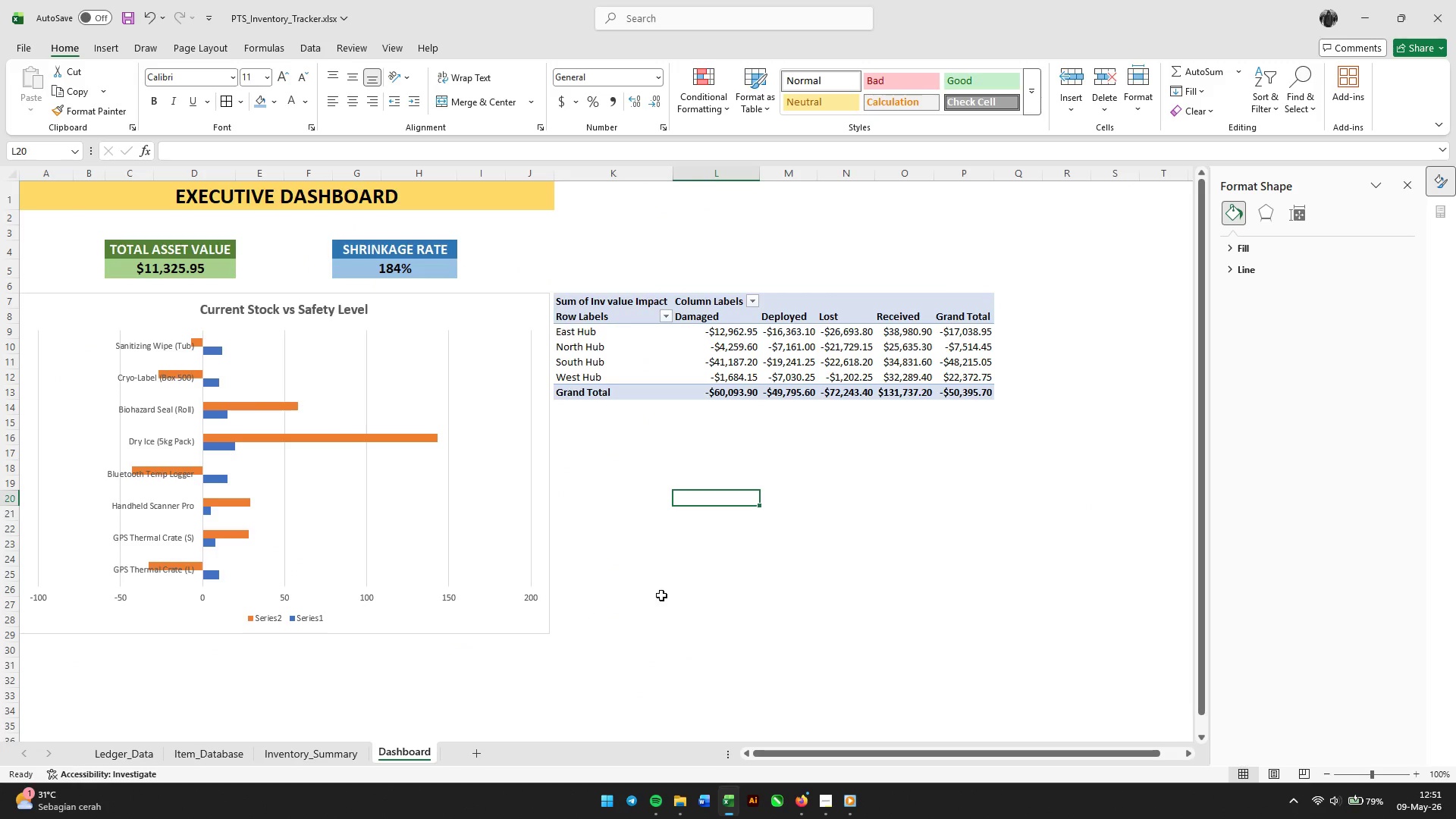 
left_click([661, 595])
 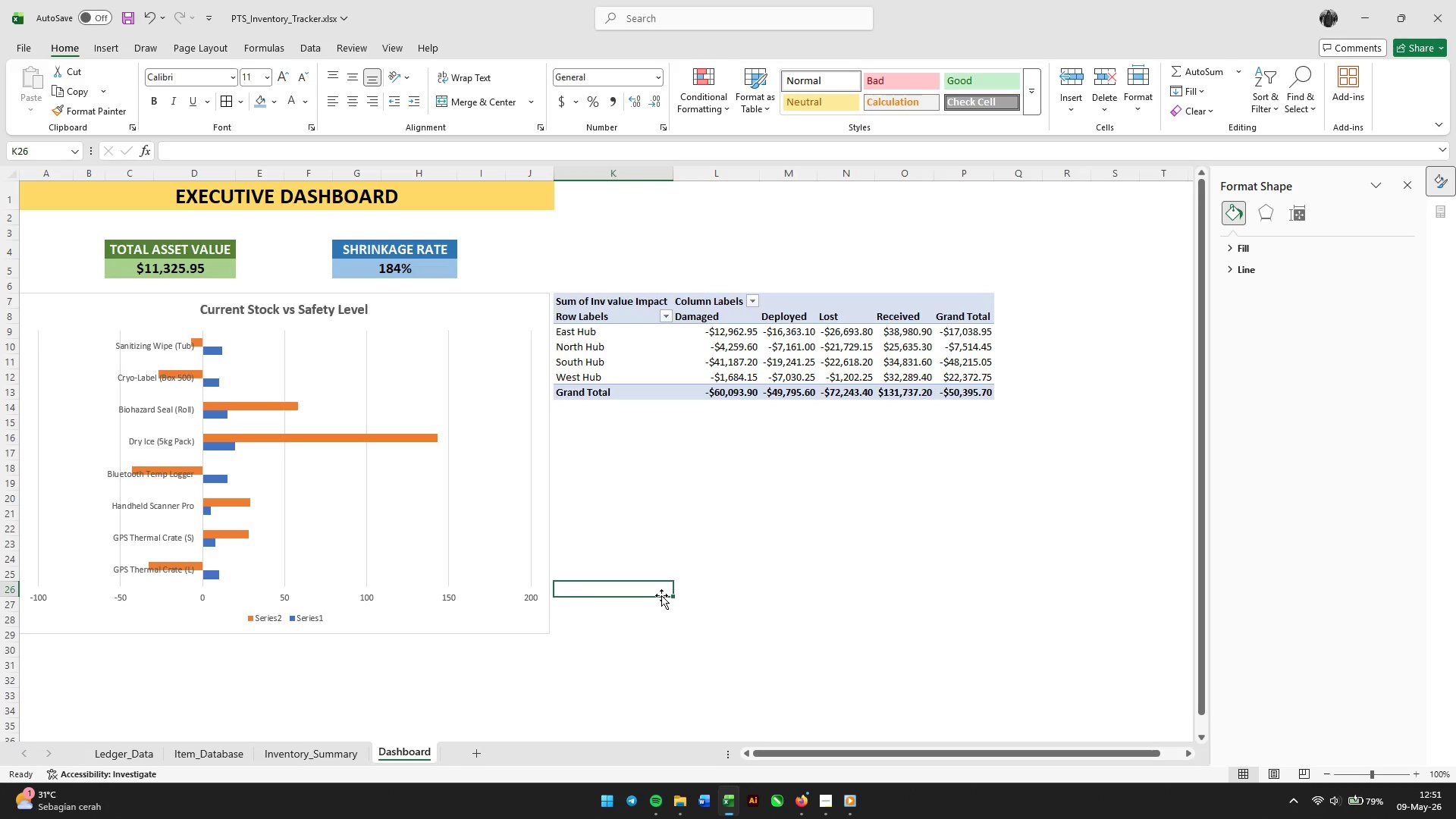 
scroll: coordinate [661, 595], scroll_direction: up, amount: 3.0
 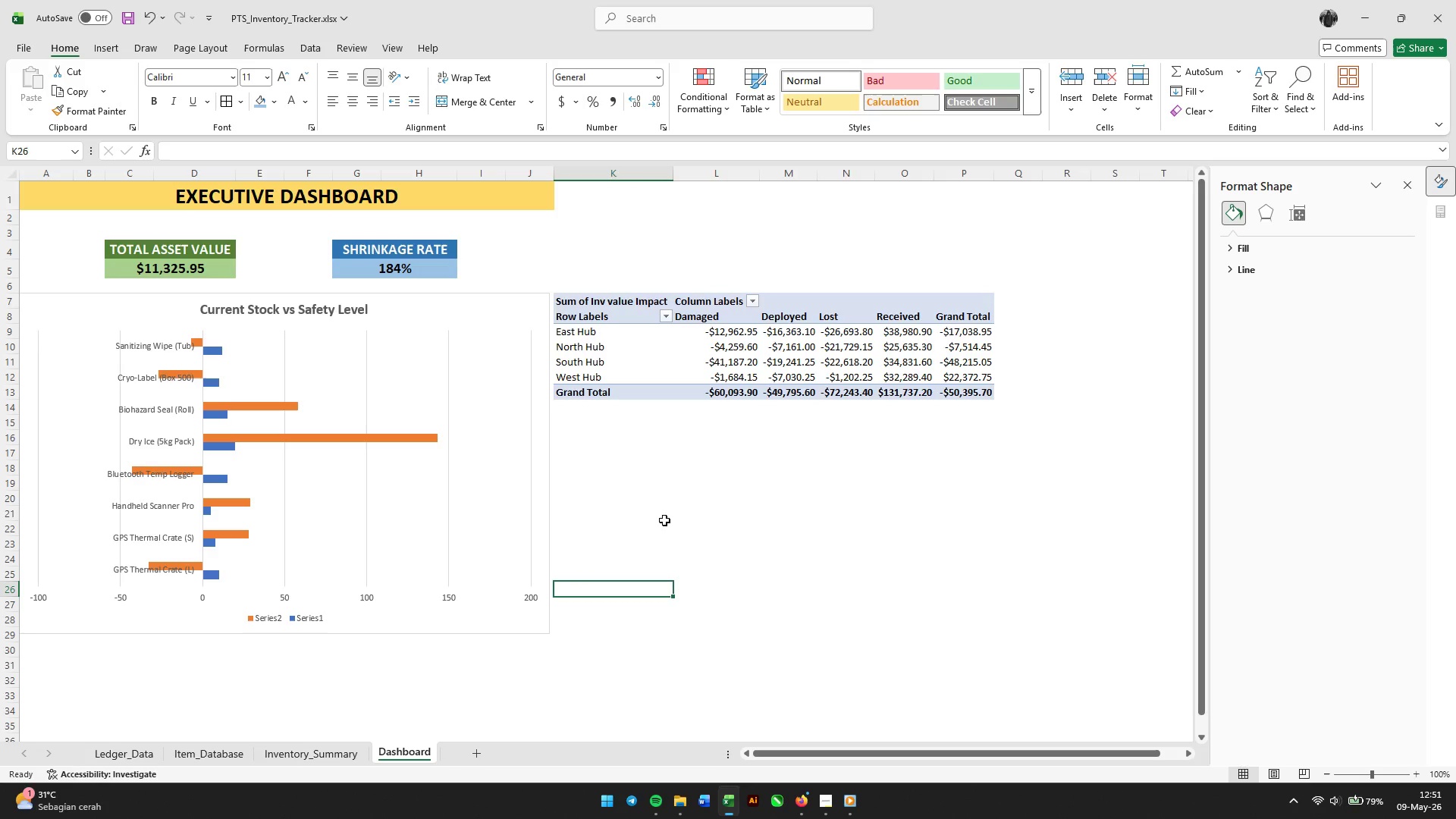 
scroll: coordinate [664, 500], scroll_direction: down, amount: 2.0
 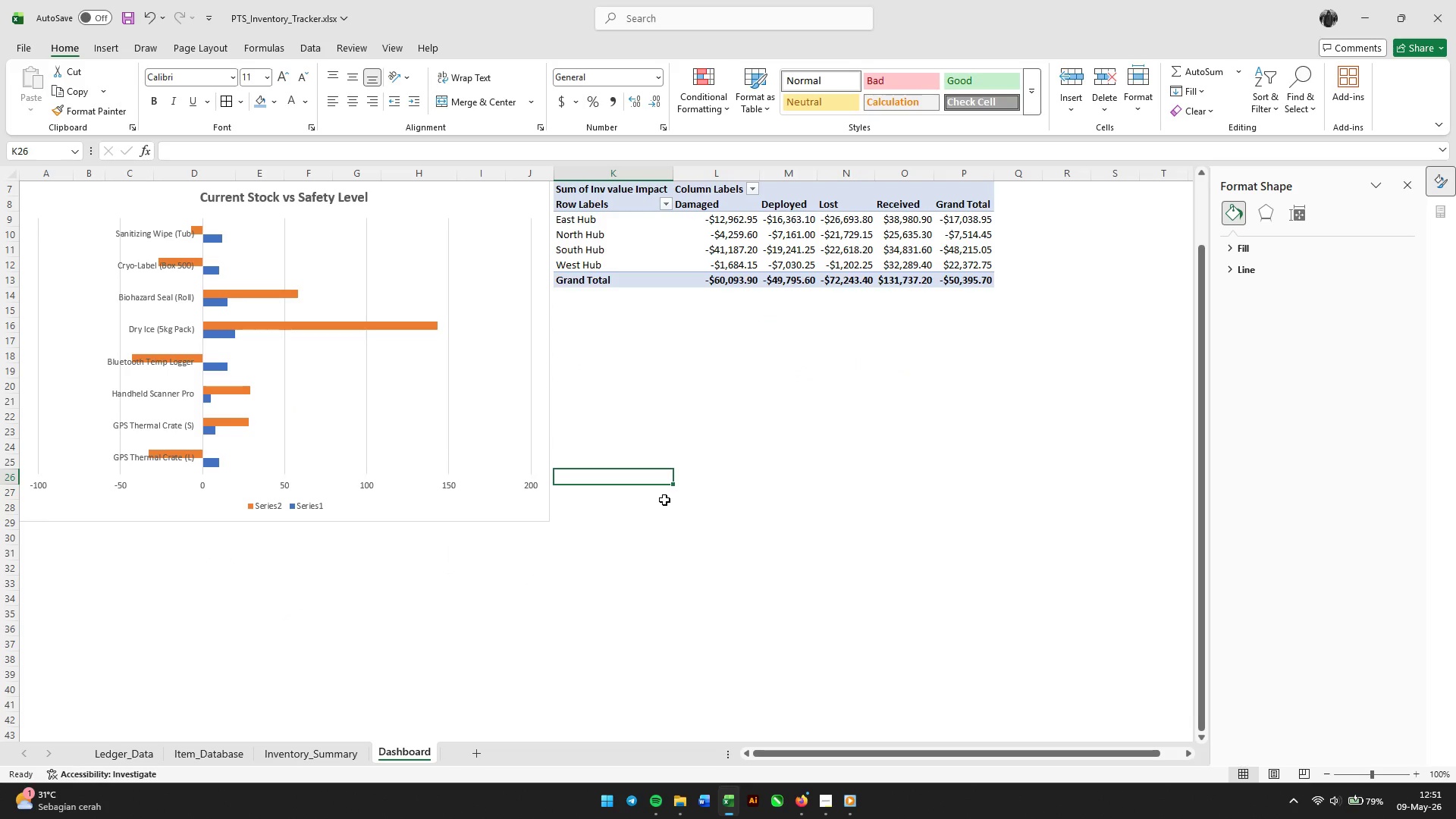 
wait(7.63)
 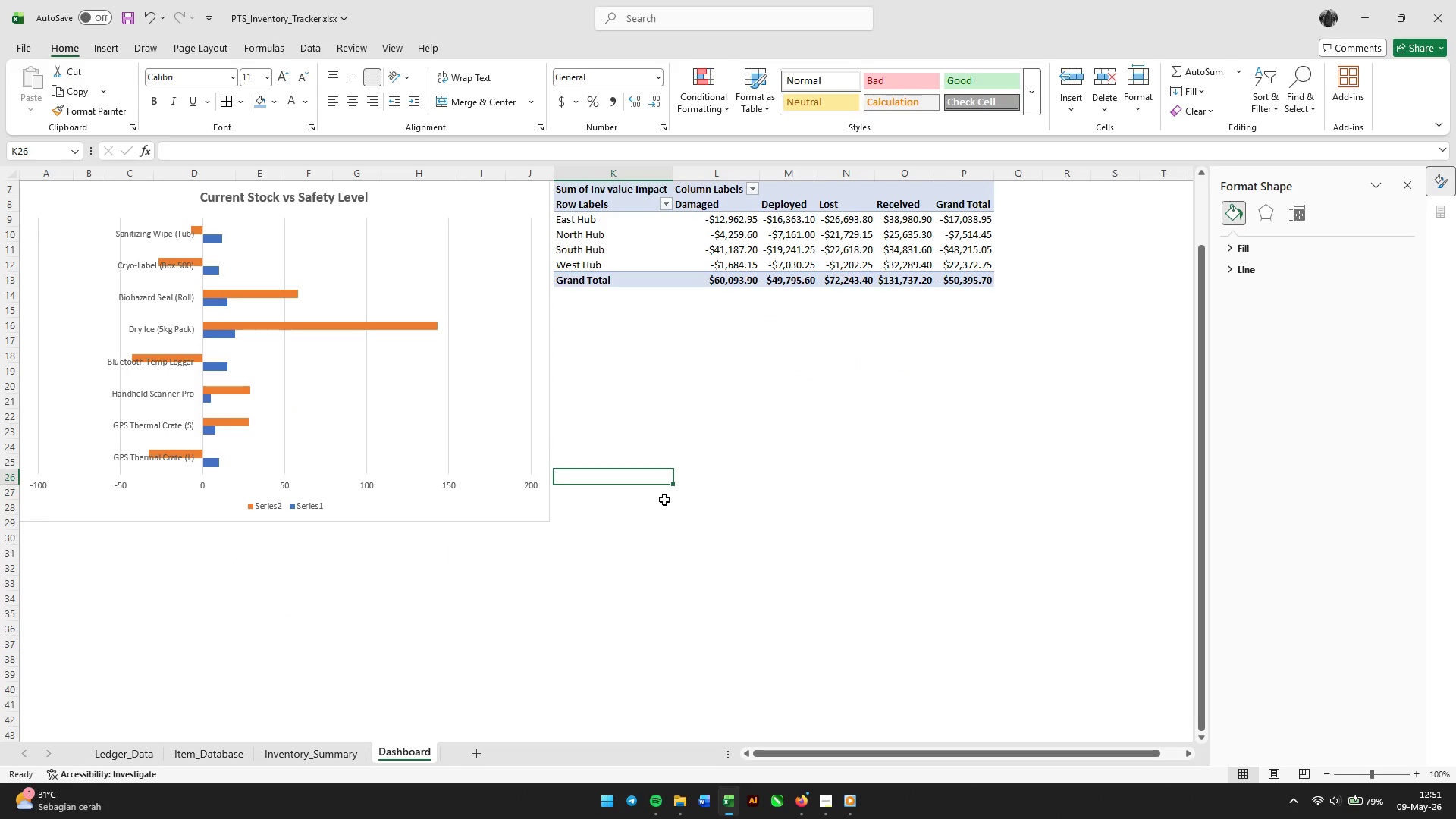 
left_click([679, 400])
 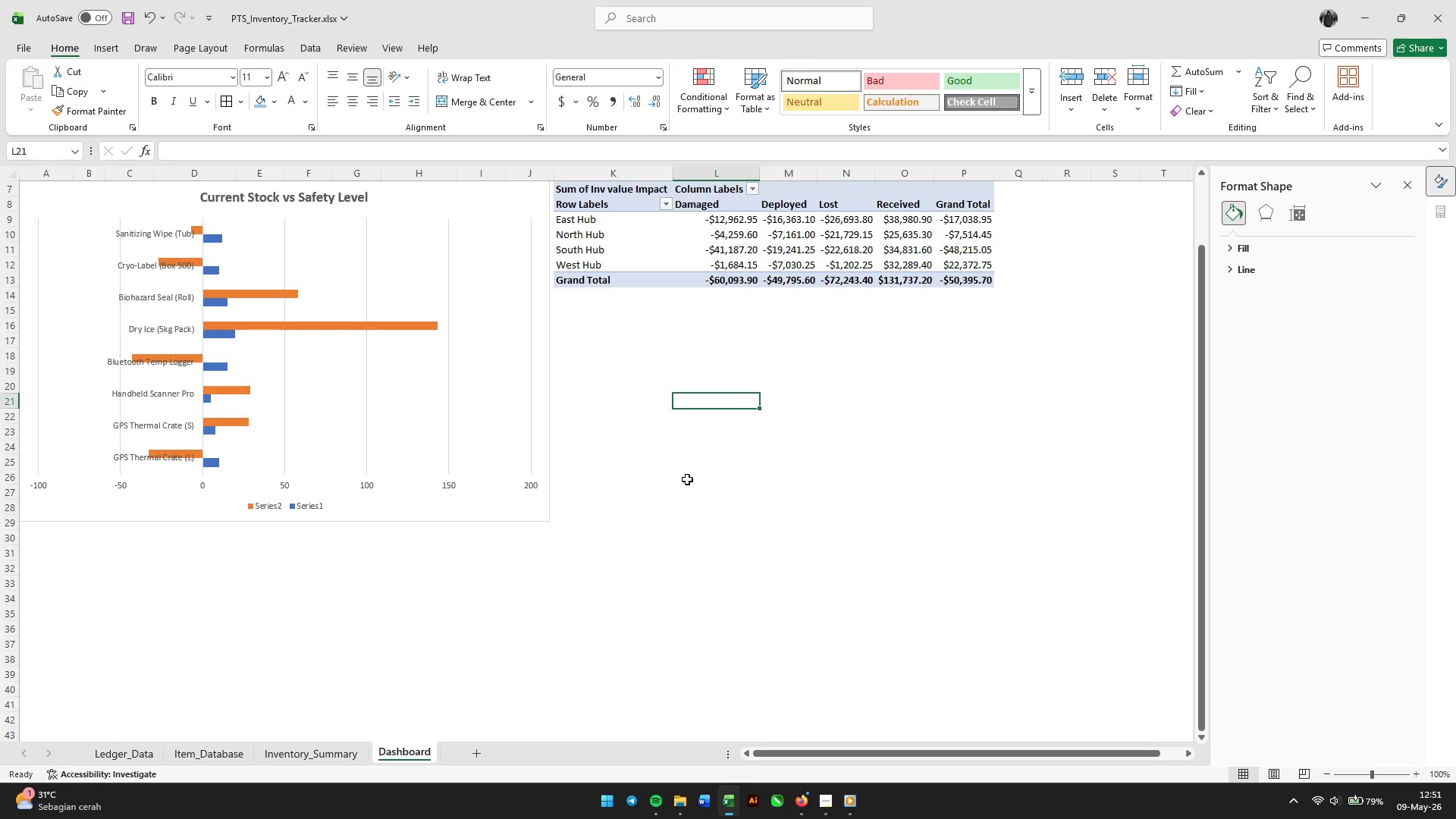 
scroll: coordinate [687, 479], scroll_direction: up, amount: 4.0
 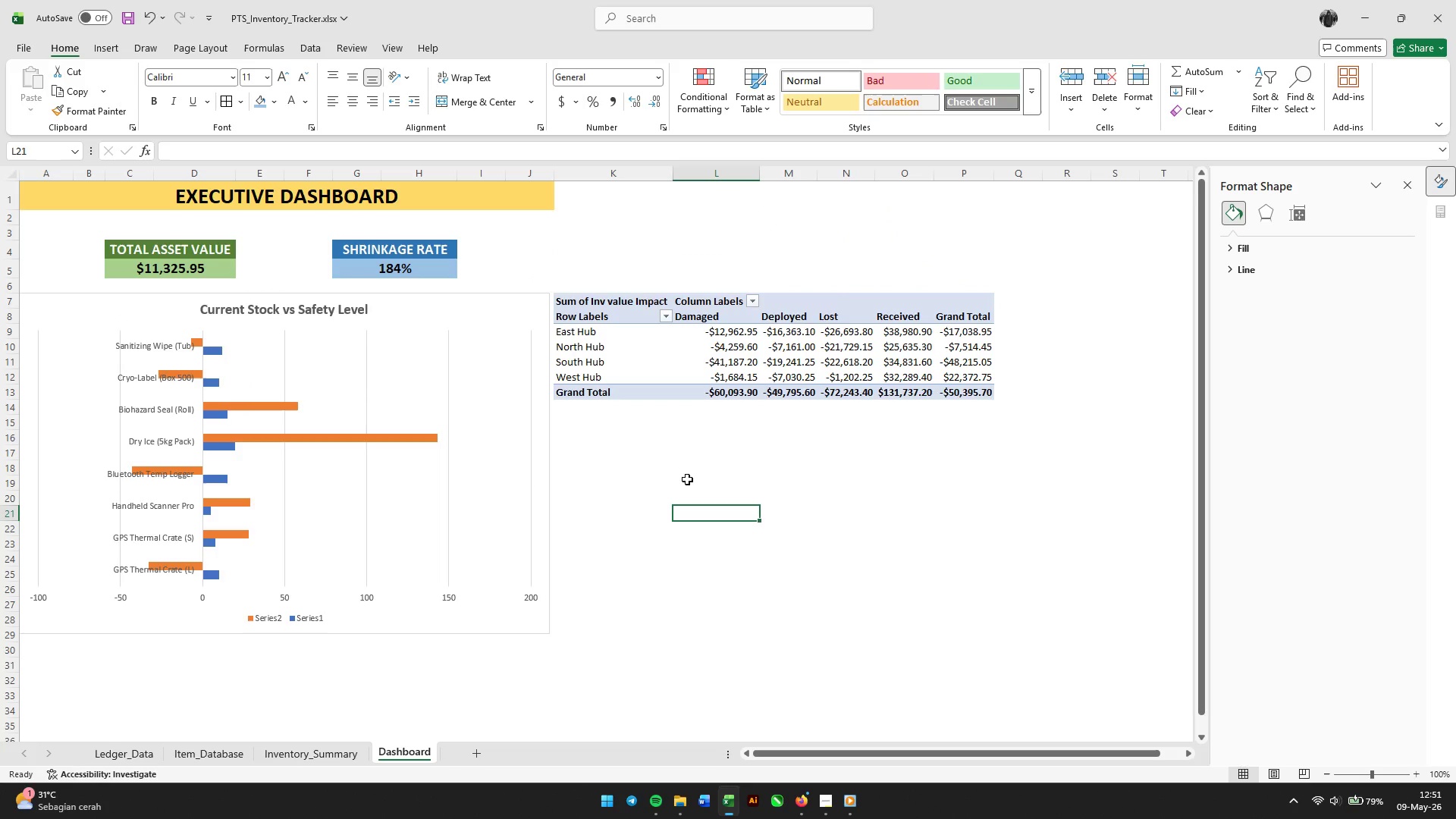 
wait(5.86)
 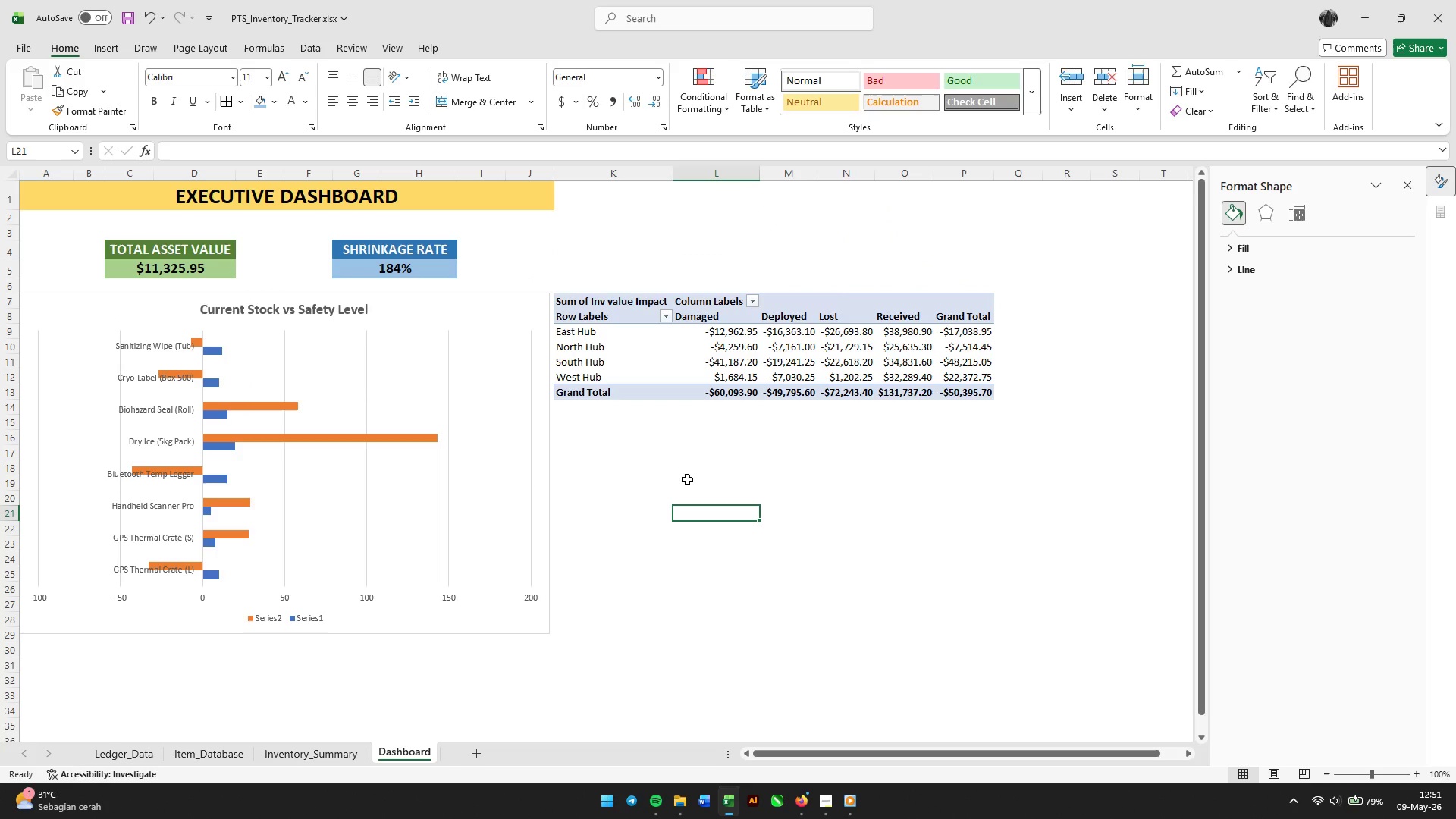 
scroll: coordinate [686, 454], scroll_direction: down, amount: 2.0
 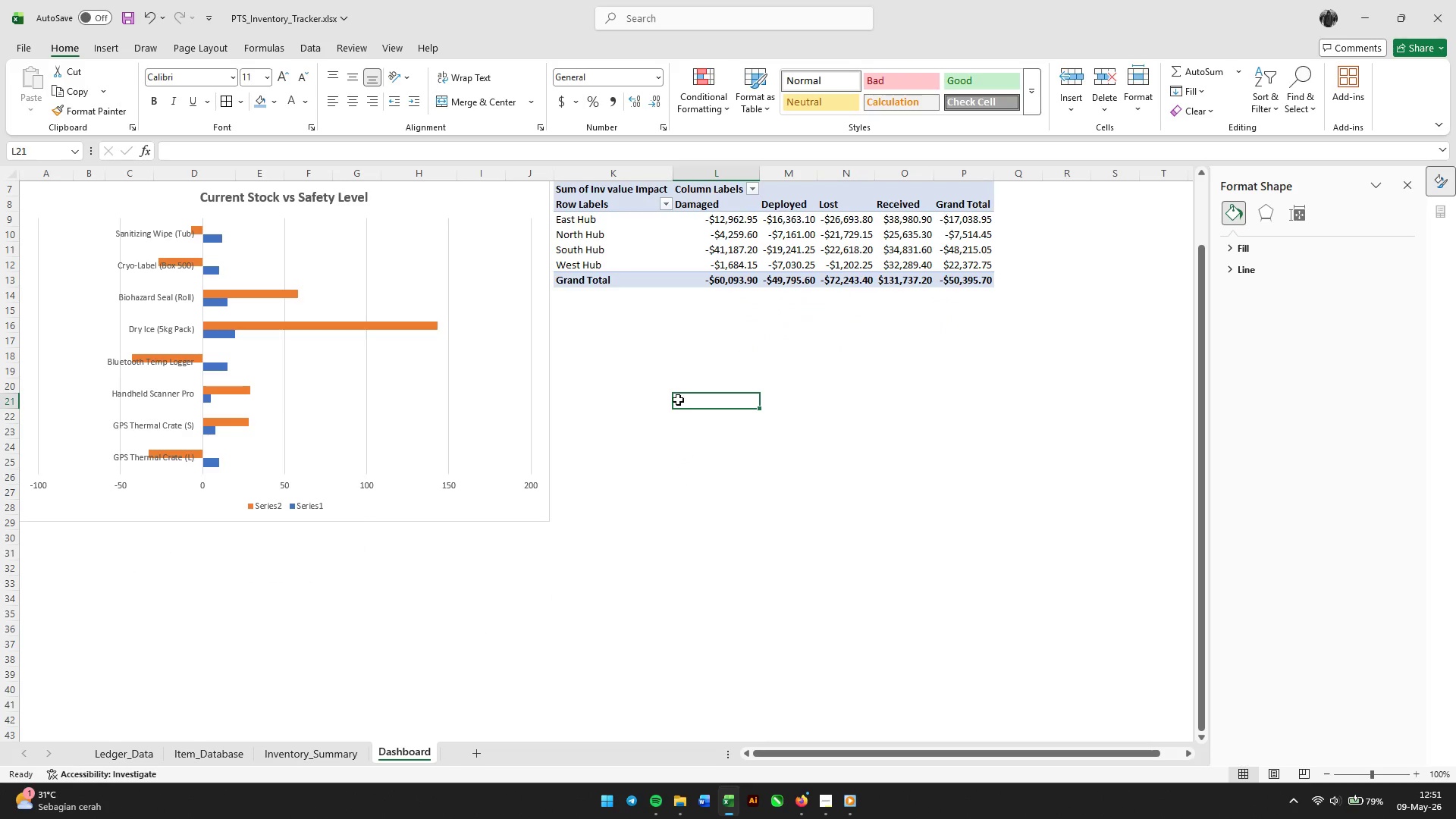 
scroll: coordinate [678, 400], scroll_direction: up, amount: 2.0
 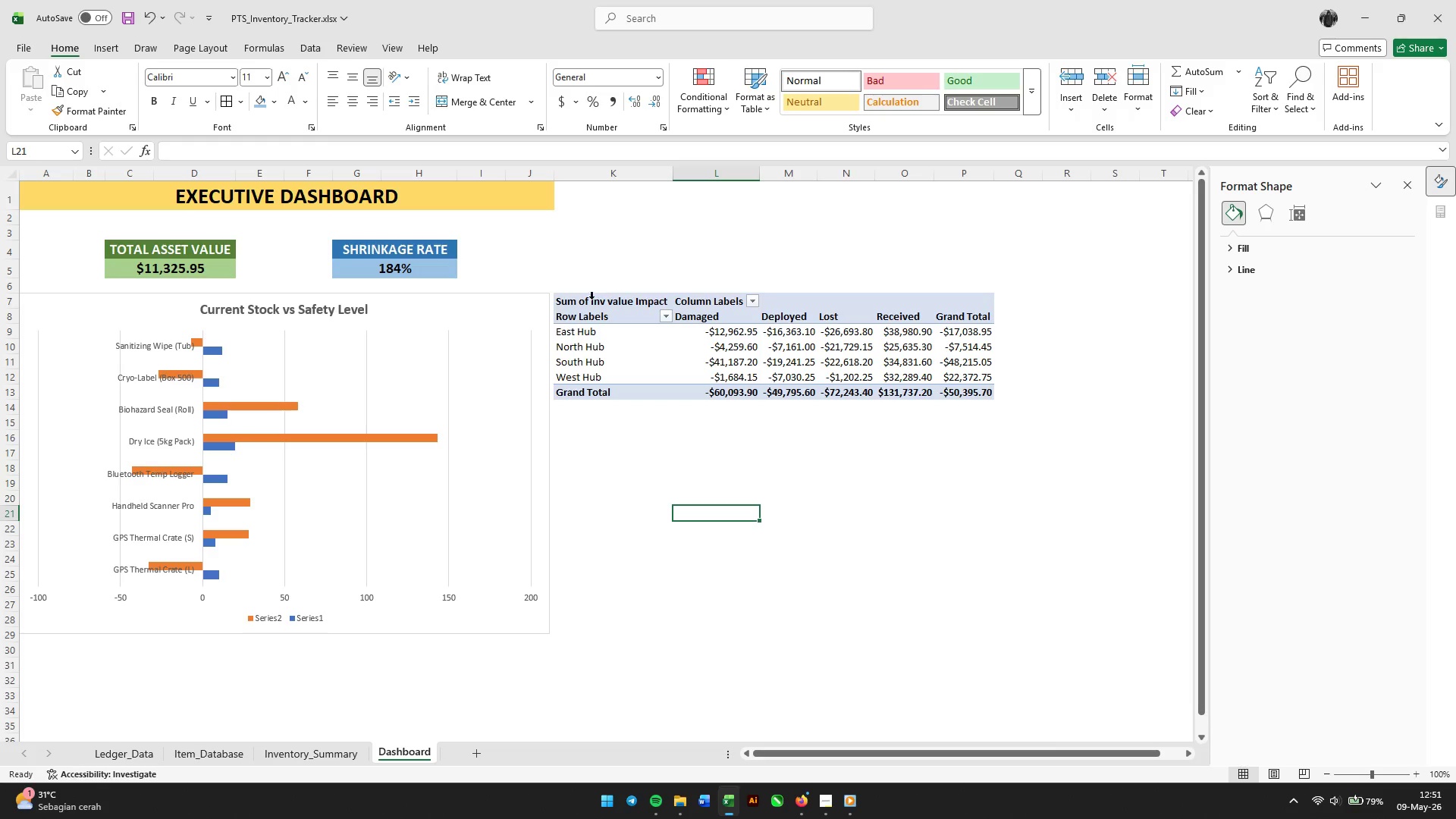 
left_click_drag(start_coordinate=[591, 300], to_coordinate=[963, 389])
 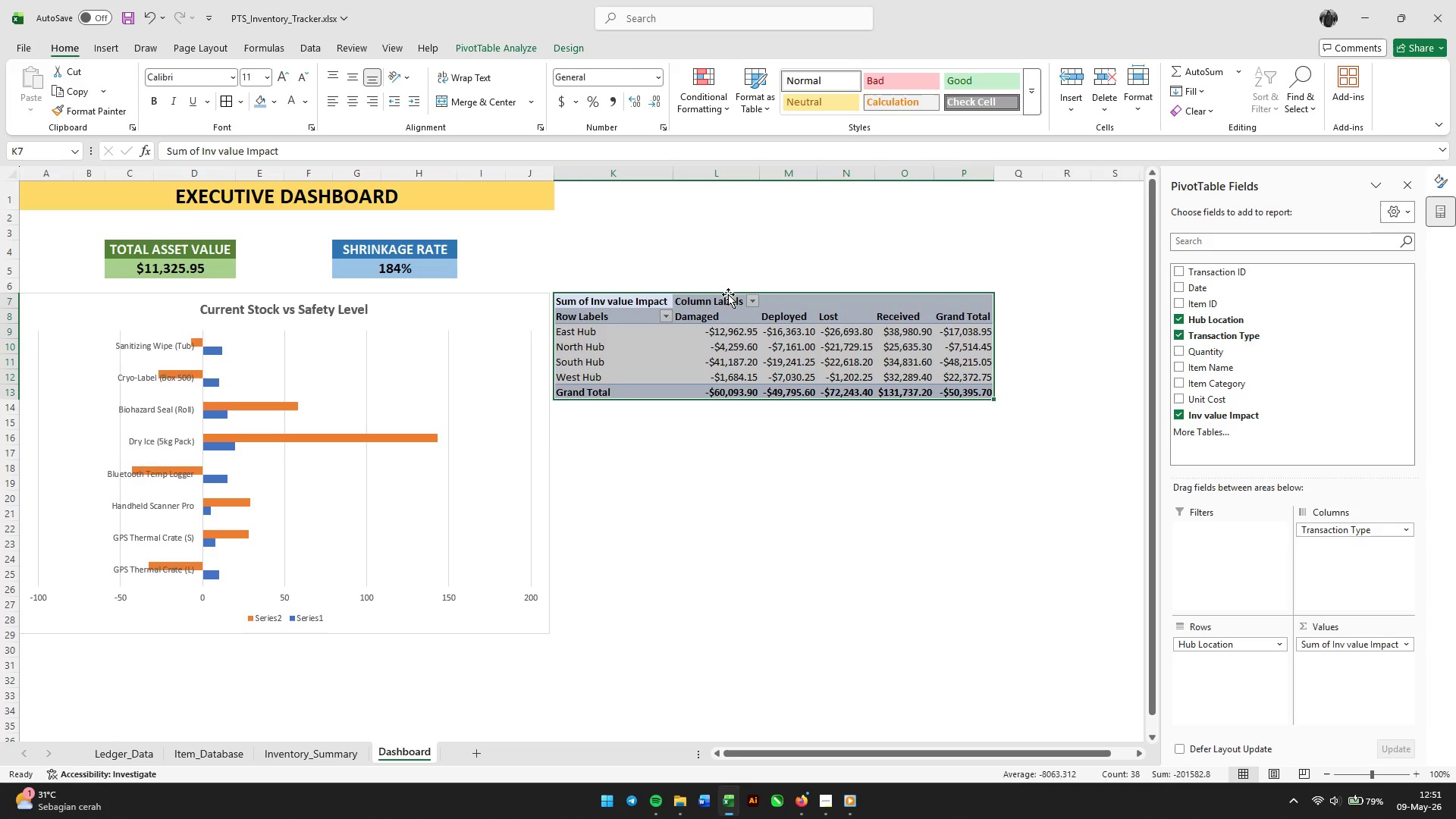 
left_click_drag(start_coordinate=[728, 292], to_coordinate=[88, 655])
 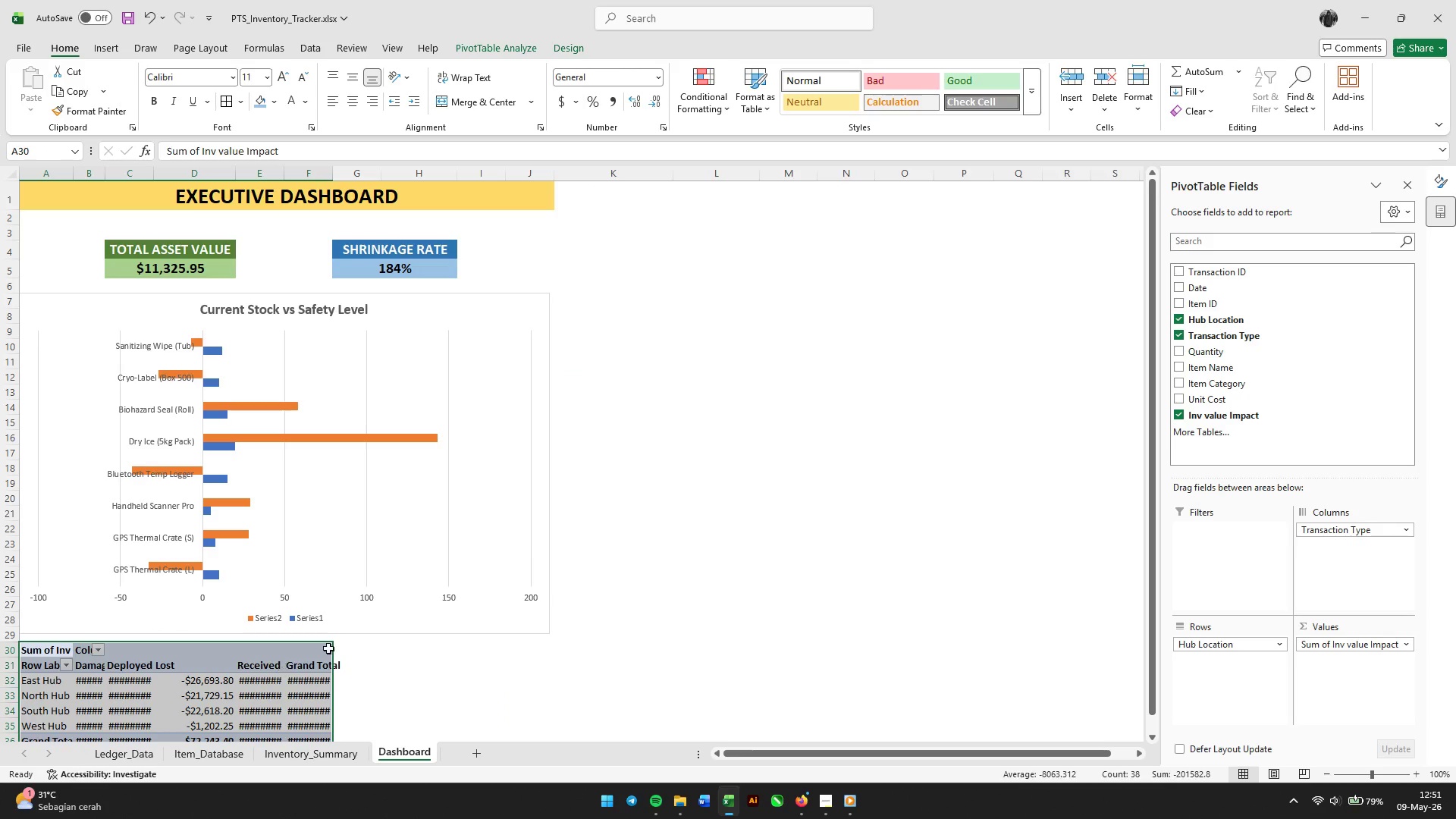 
scroll: coordinate [328, 648], scroll_direction: down, amount: 2.0
 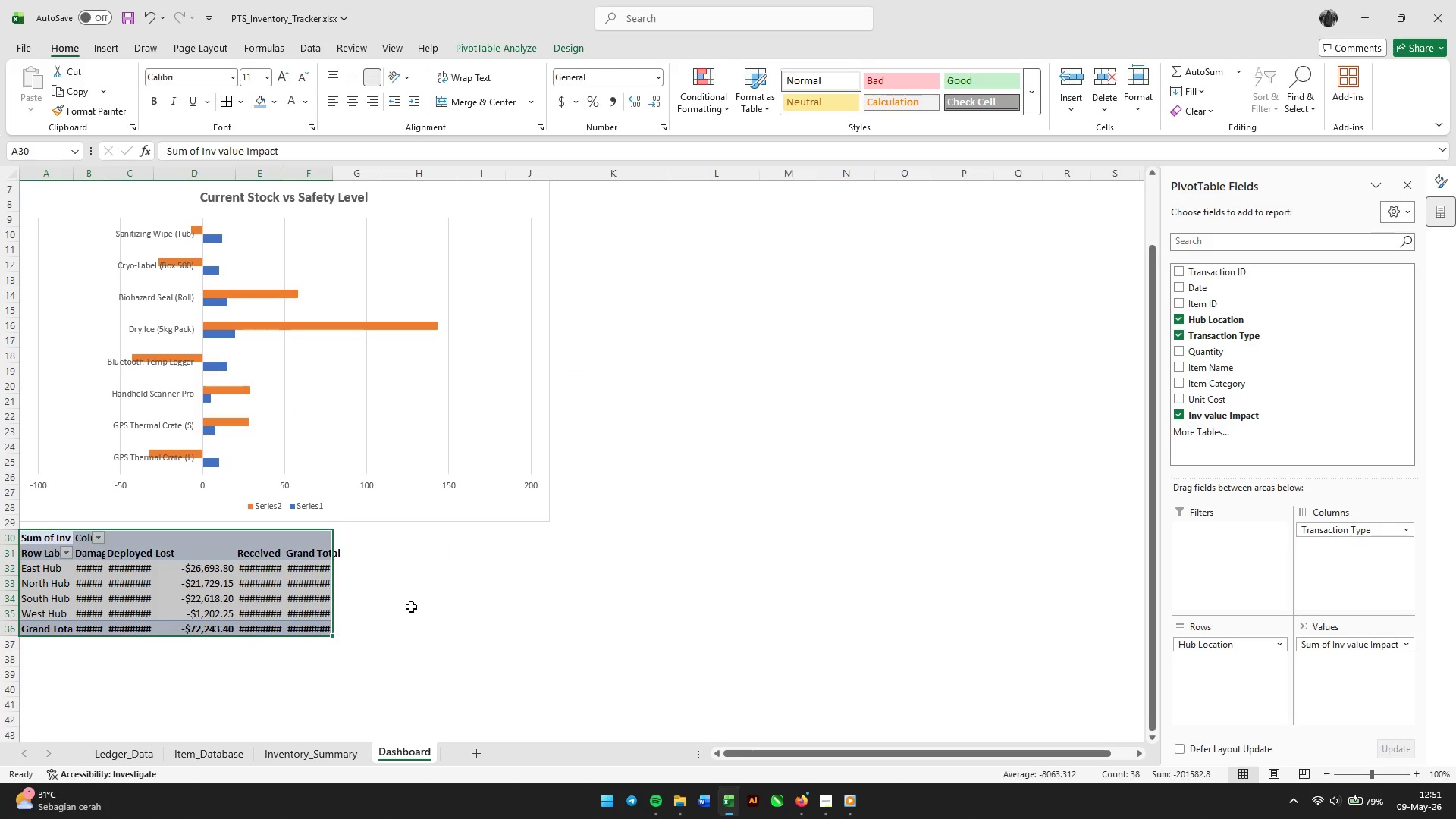 
left_click([411, 607])
 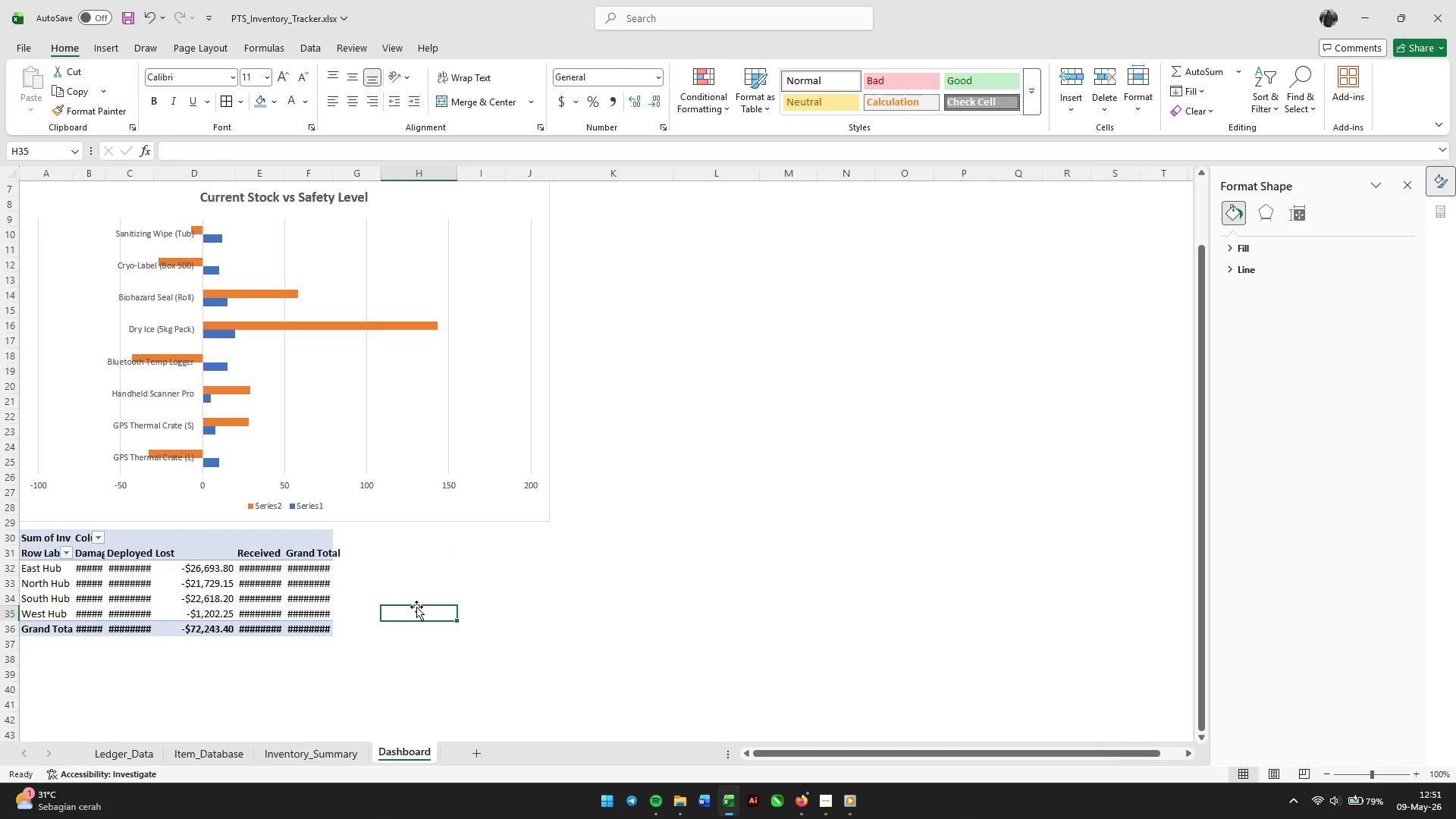 
scroll: coordinate [416, 607], scroll_direction: up, amount: 4.0
 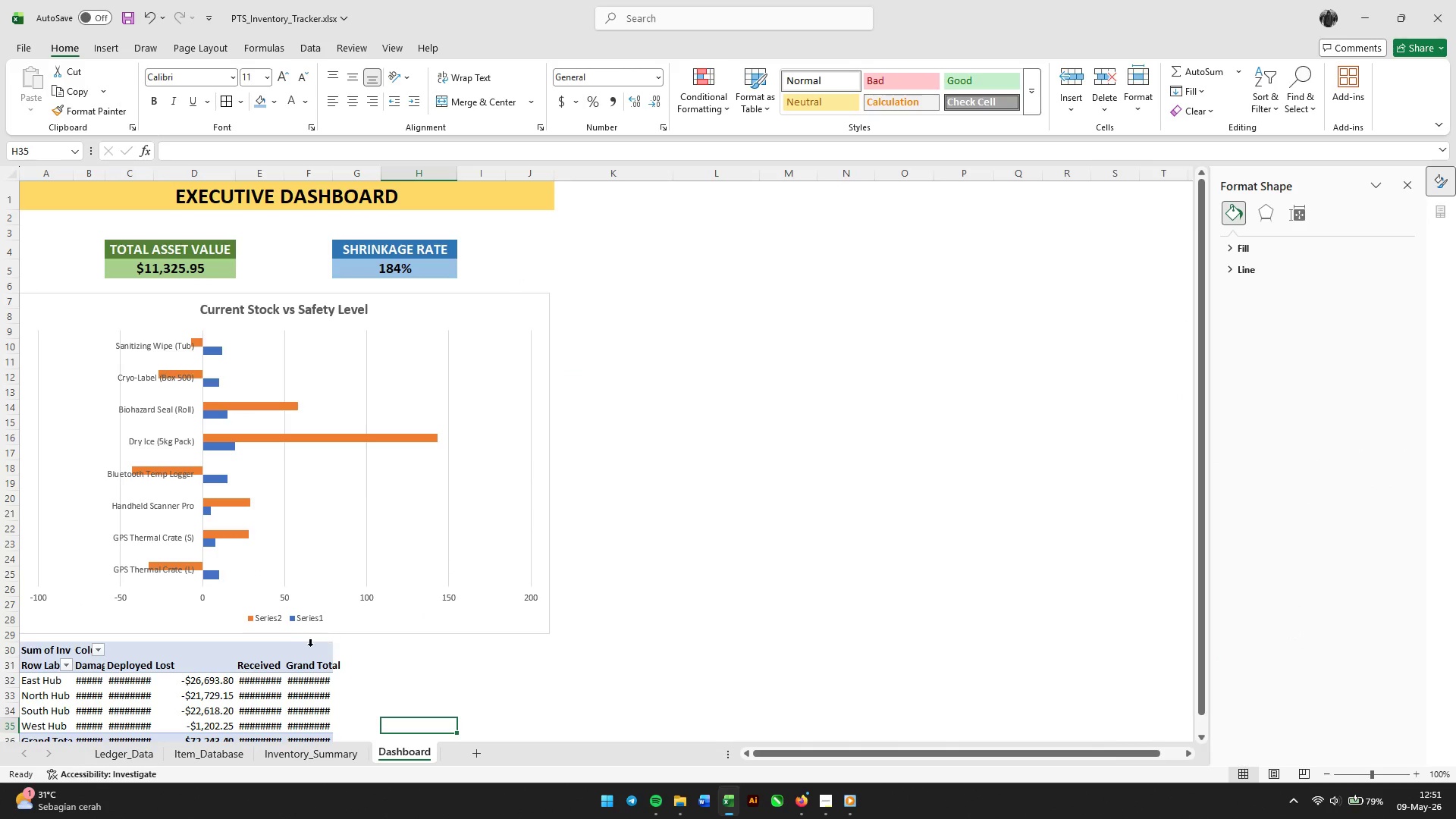 
left_click([305, 656])
 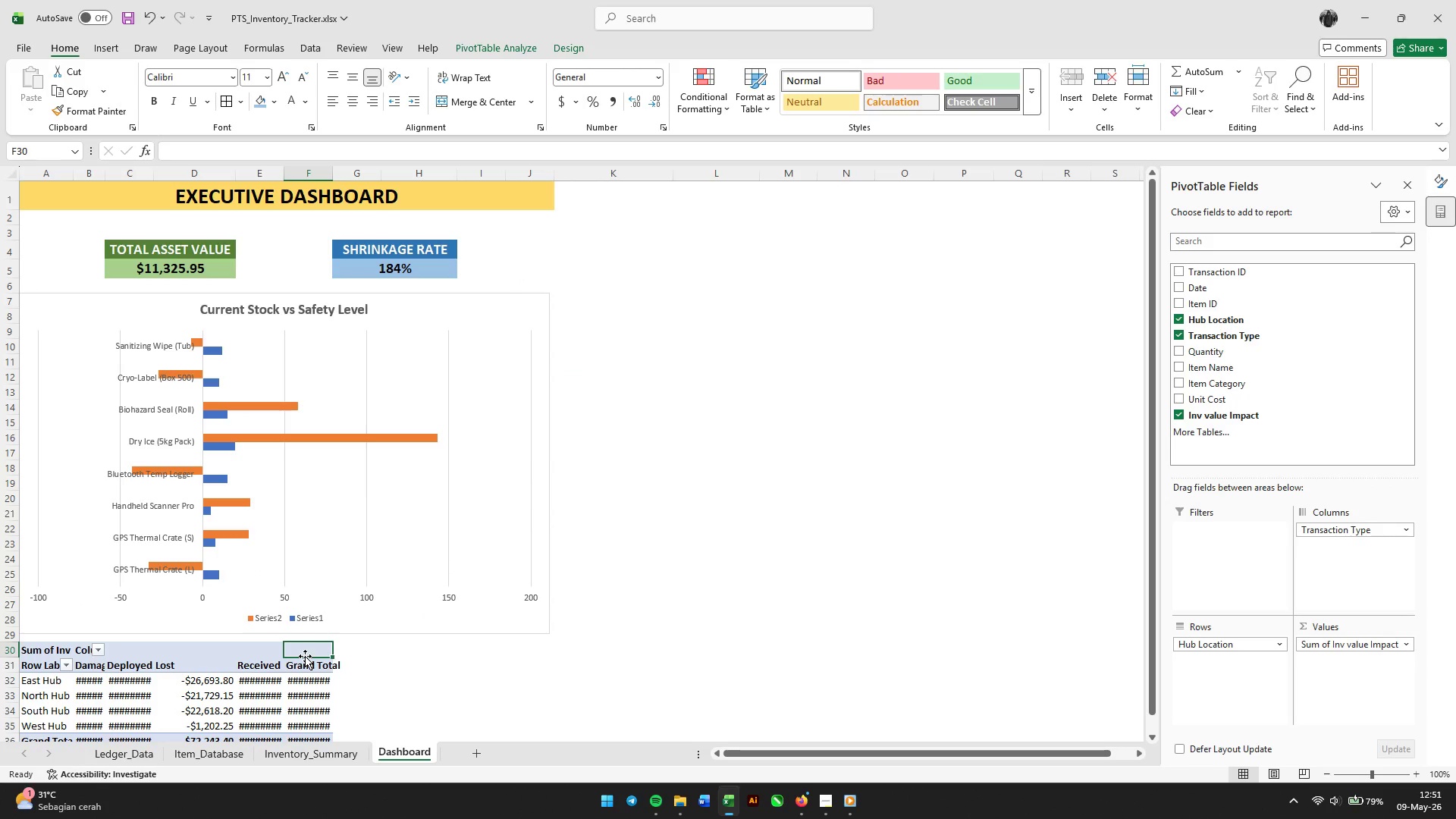 
scroll: coordinate [320, 645], scroll_direction: down, amount: 2.0
 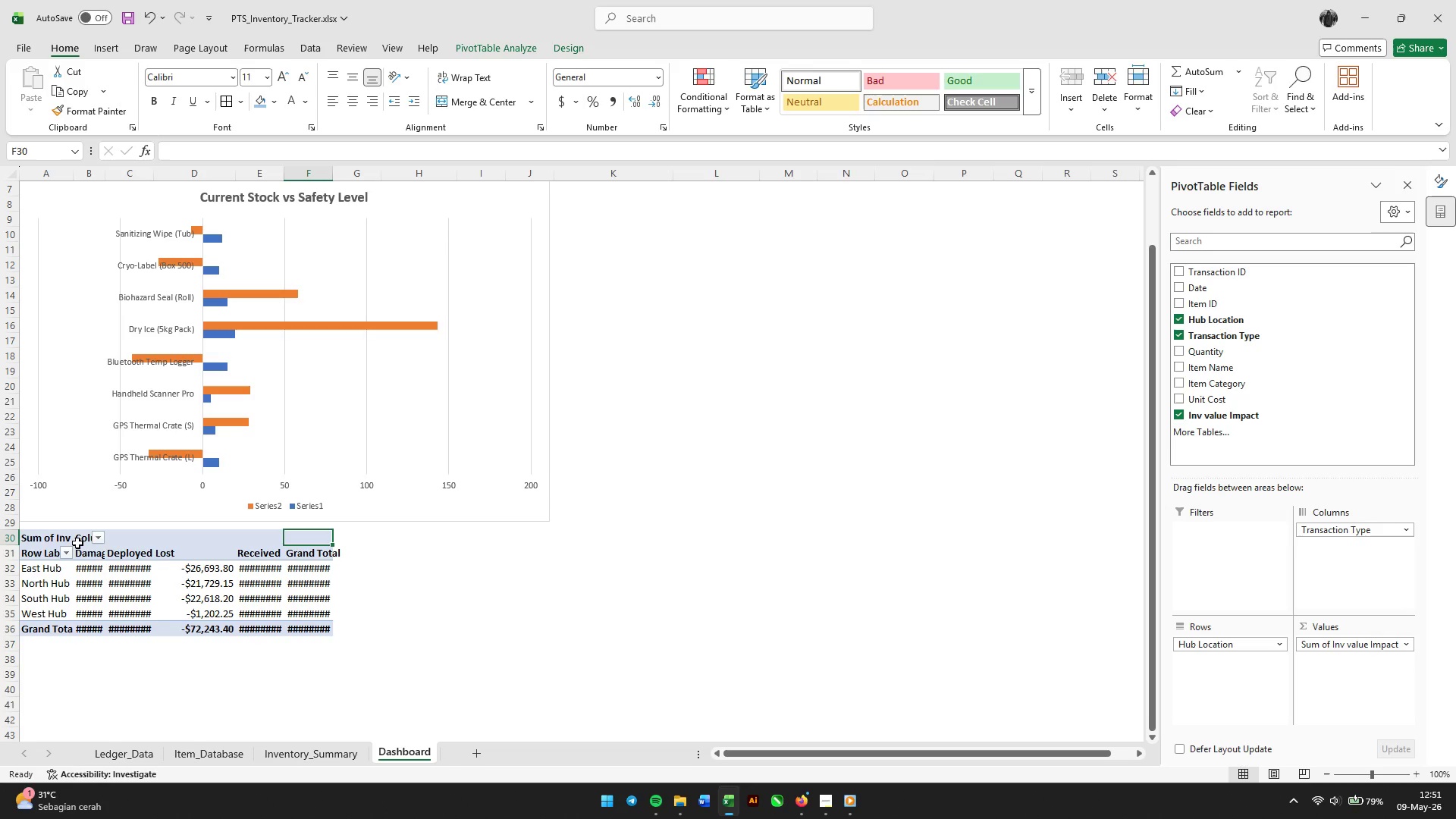 
left_click_drag(start_coordinate=[42, 541], to_coordinate=[318, 629])
 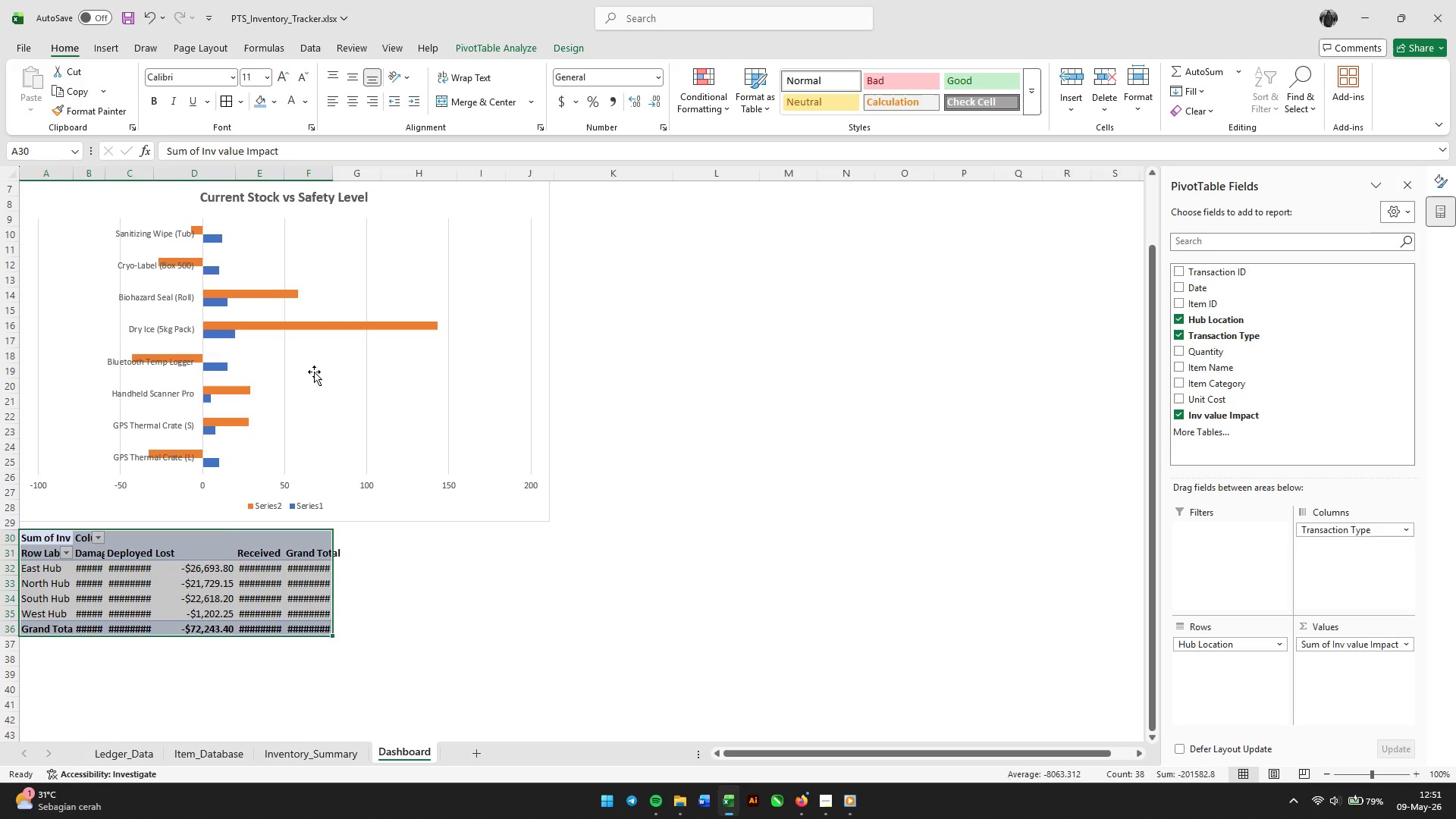 
scroll: coordinate [269, 293], scroll_direction: up, amount: 5.0
 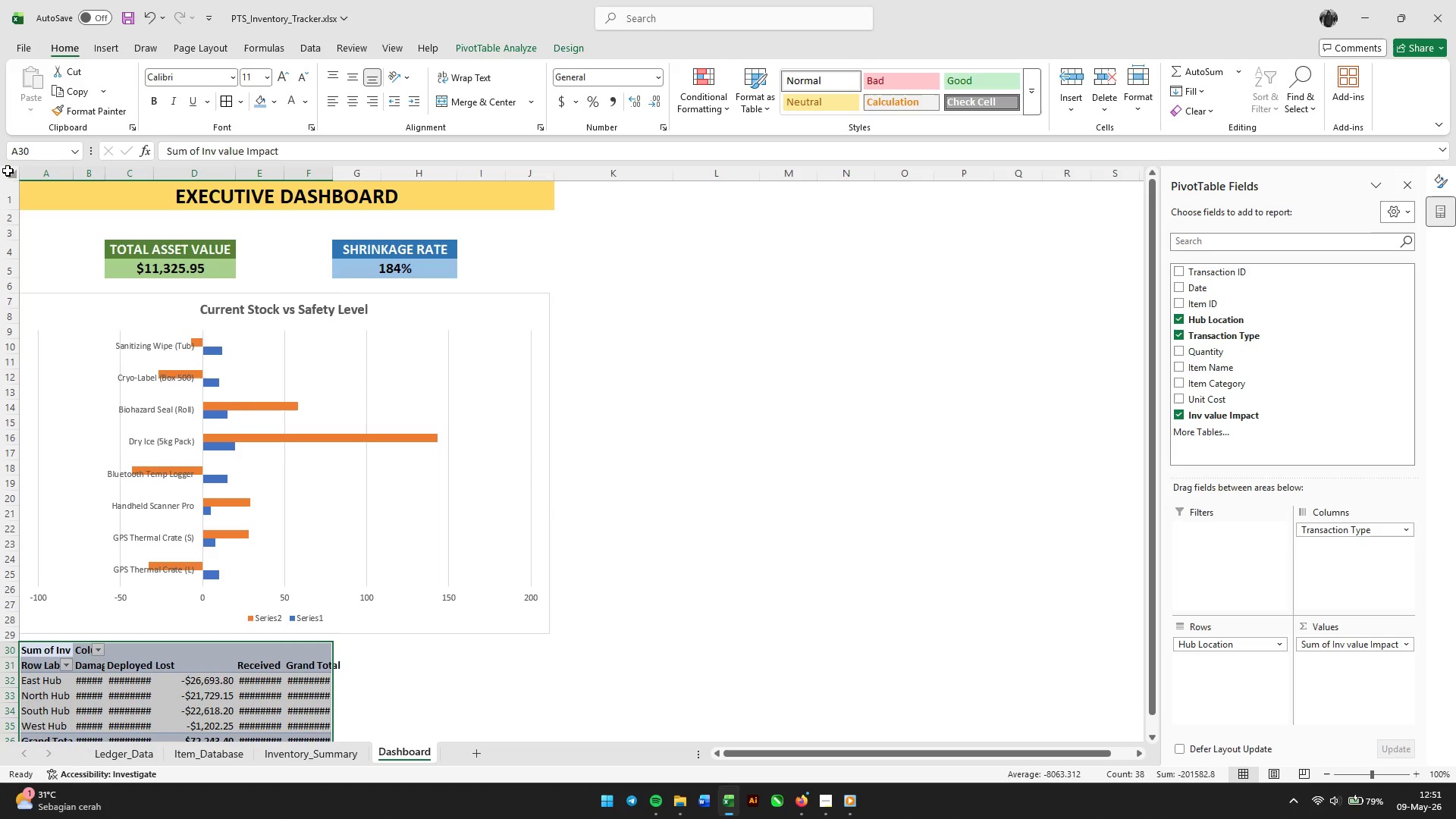 
left_click([5, 171])
 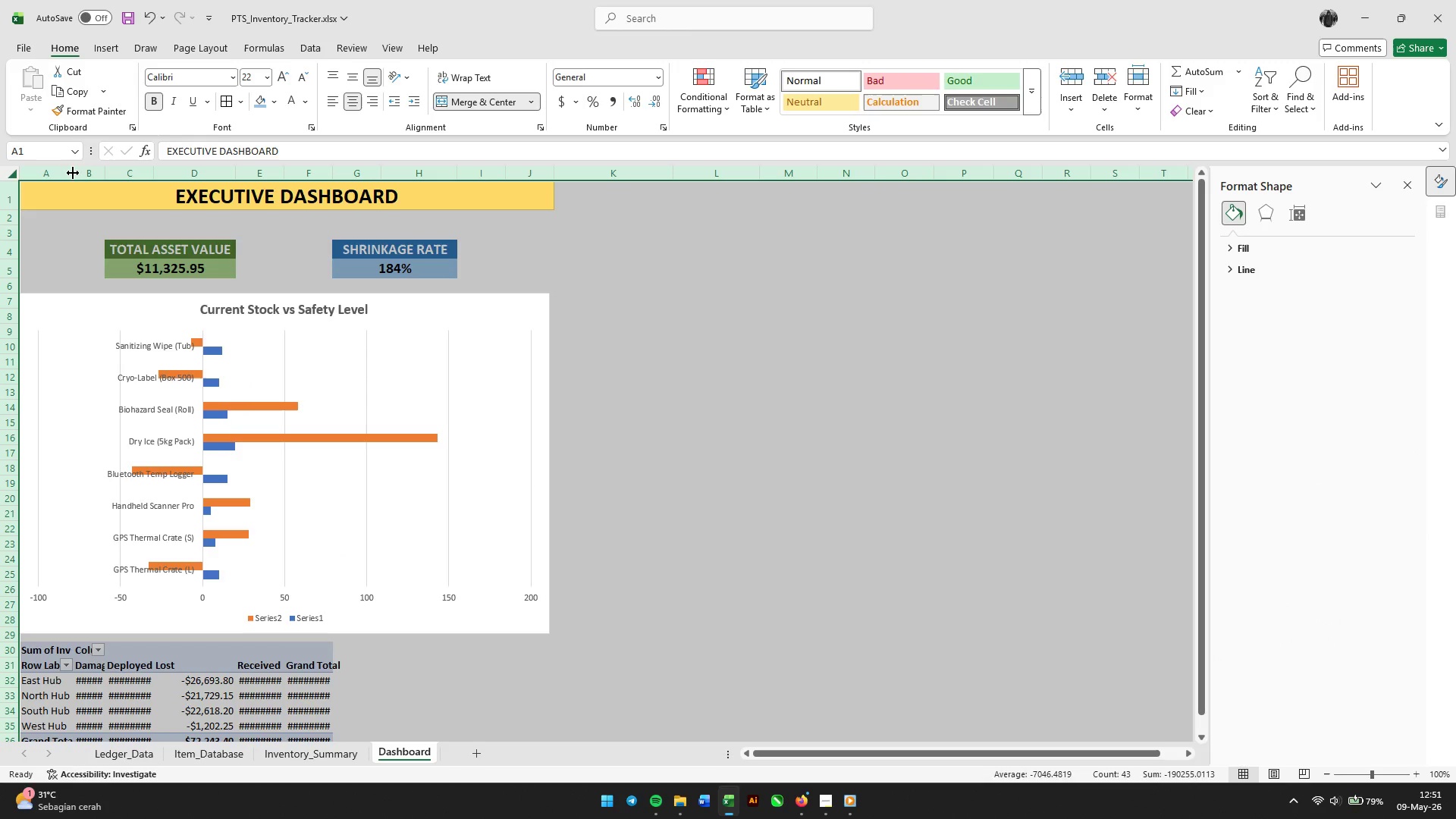 
double_click([73, 173])
 